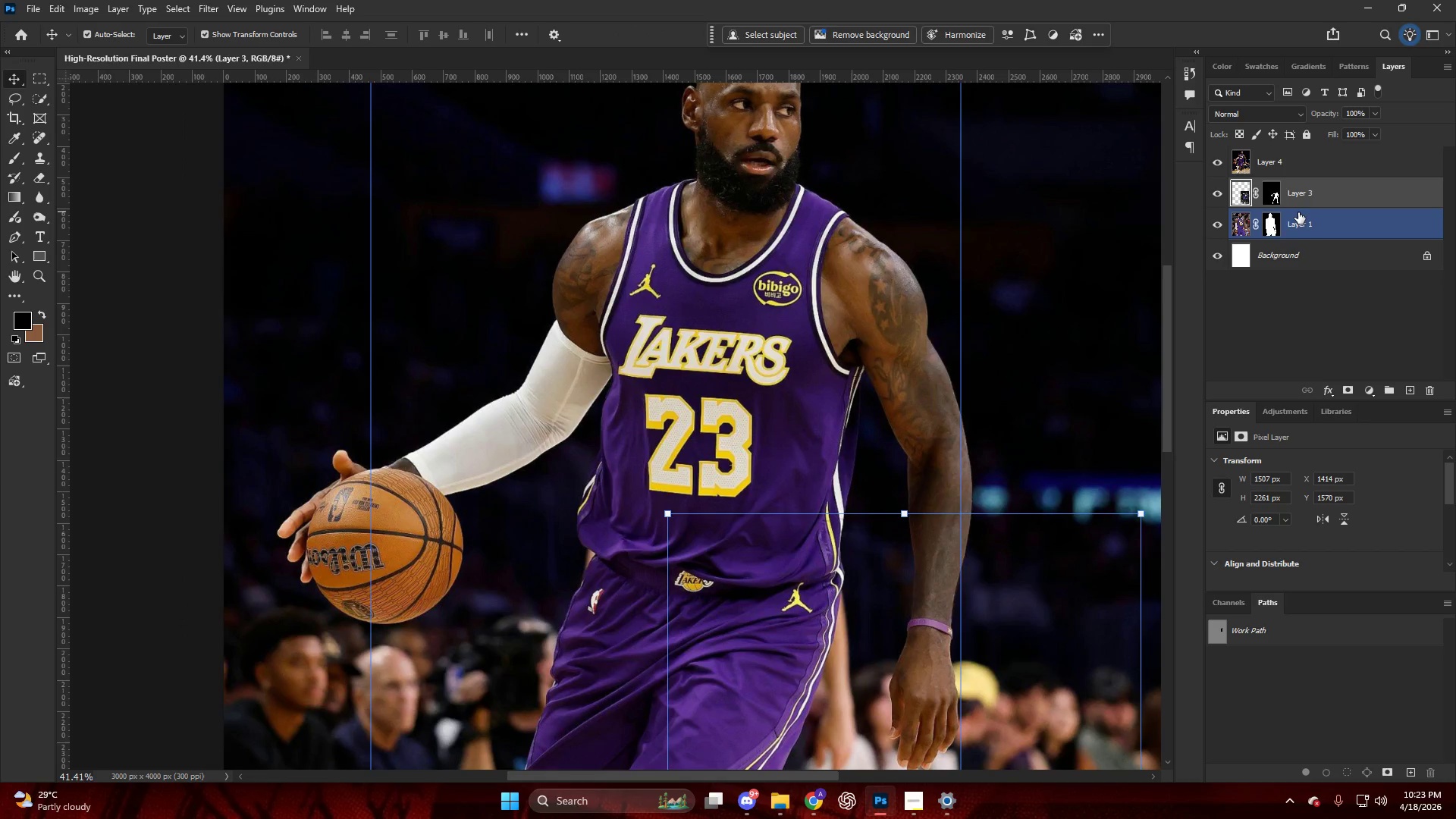 
left_click([1280, 162])
 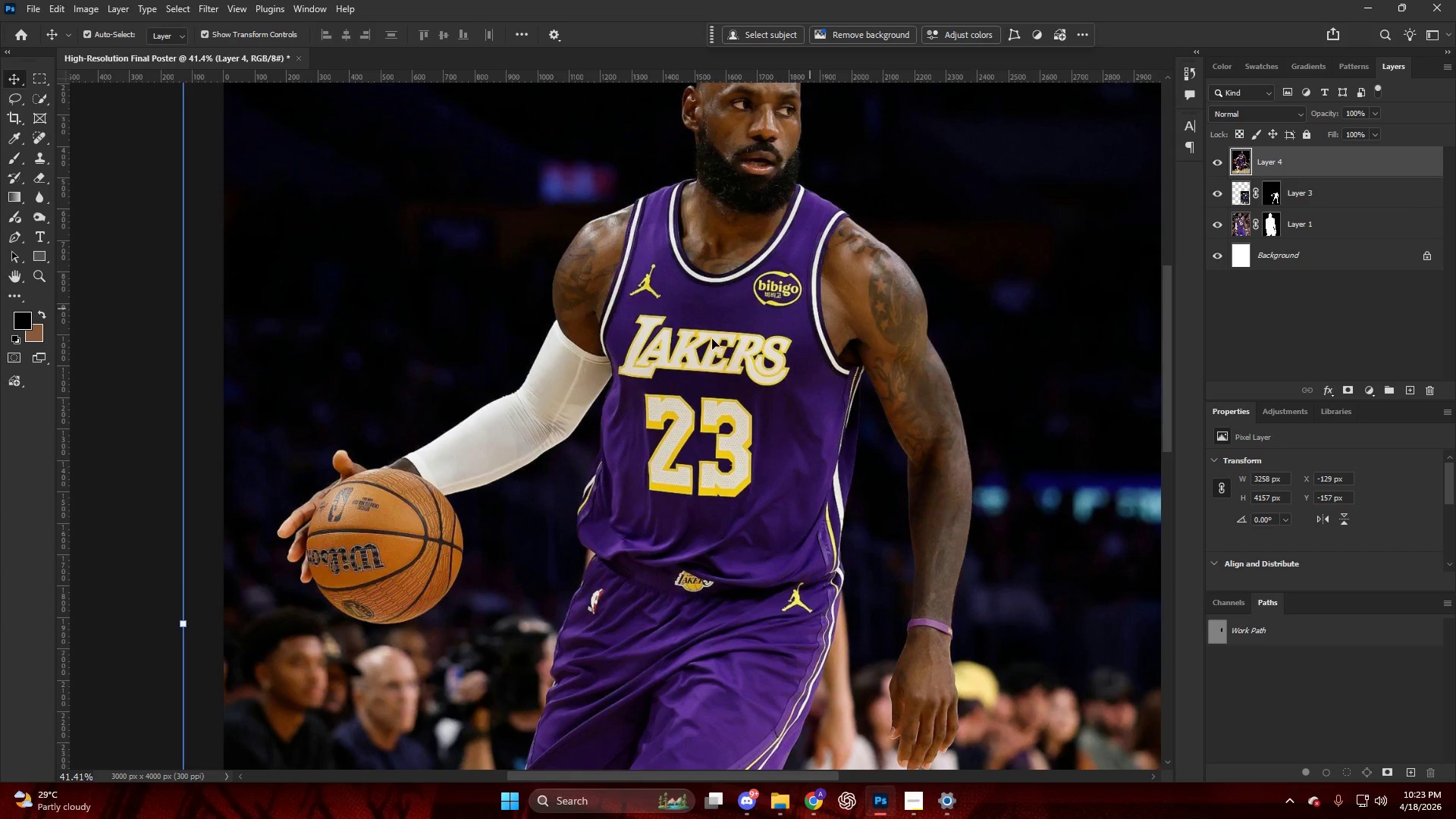 
key(Alt+AltLeft)
 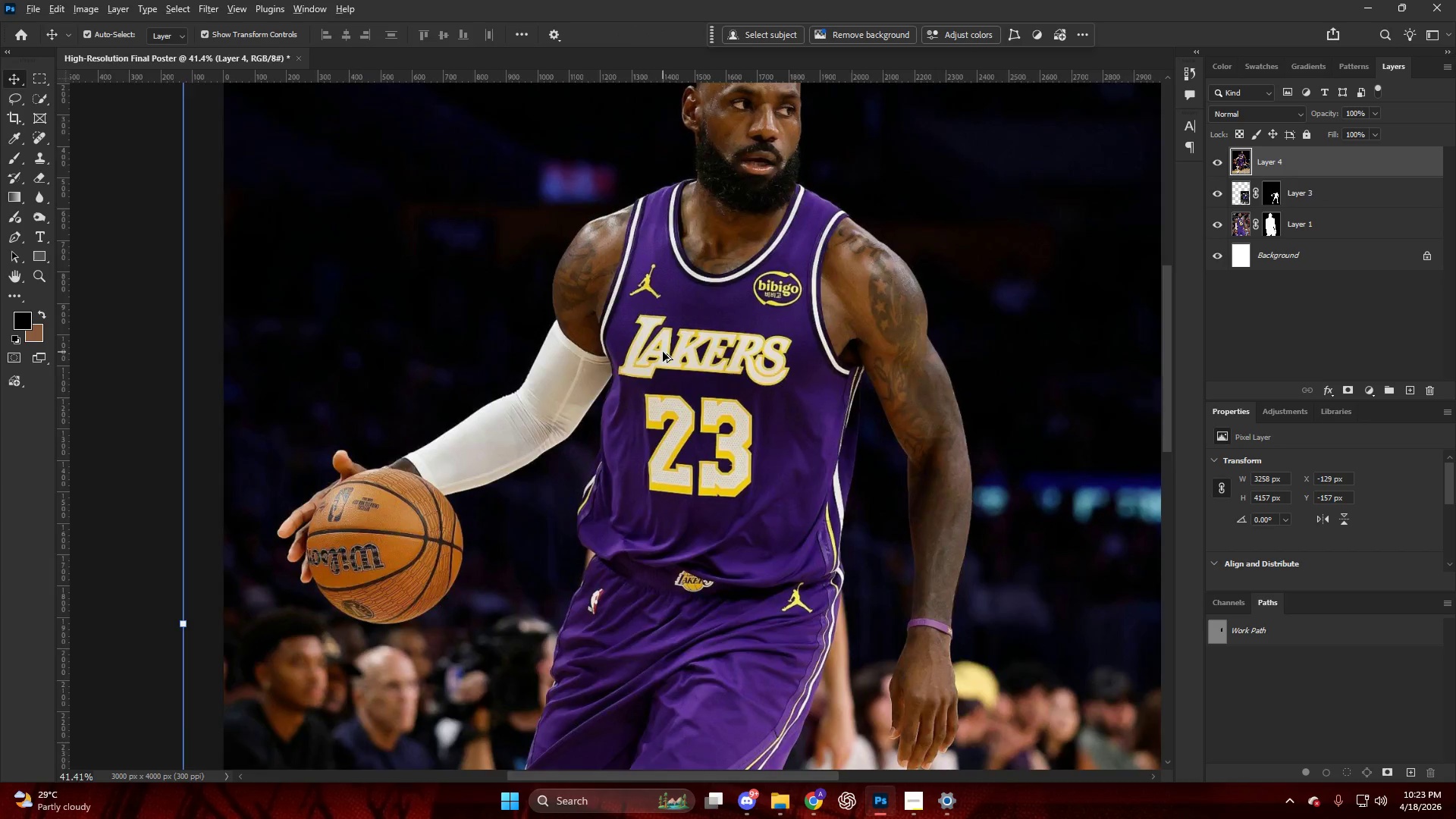 
key(P)
 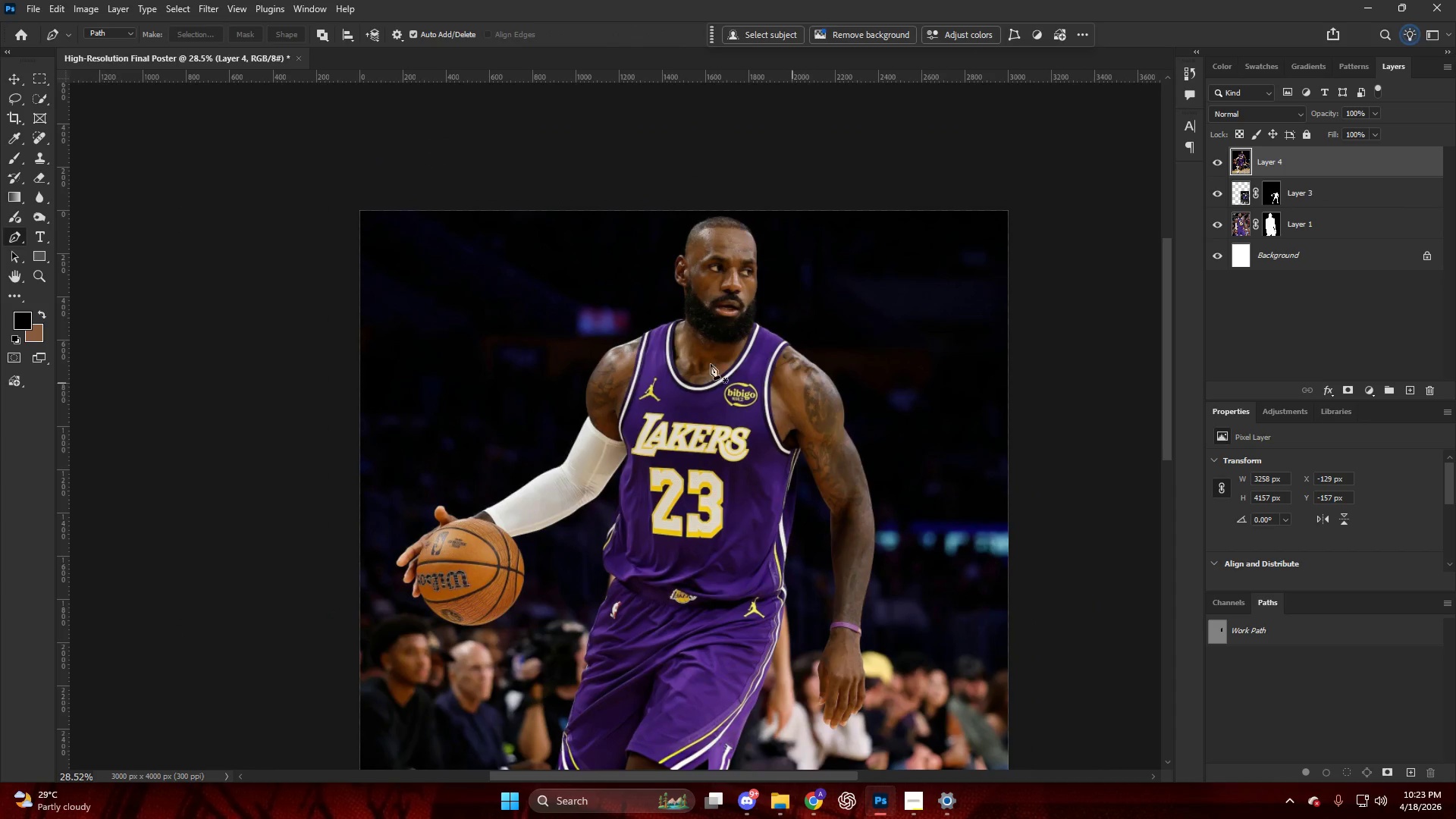 
scroll: coordinate [787, 390], scroll_direction: up, amount: 3.0
 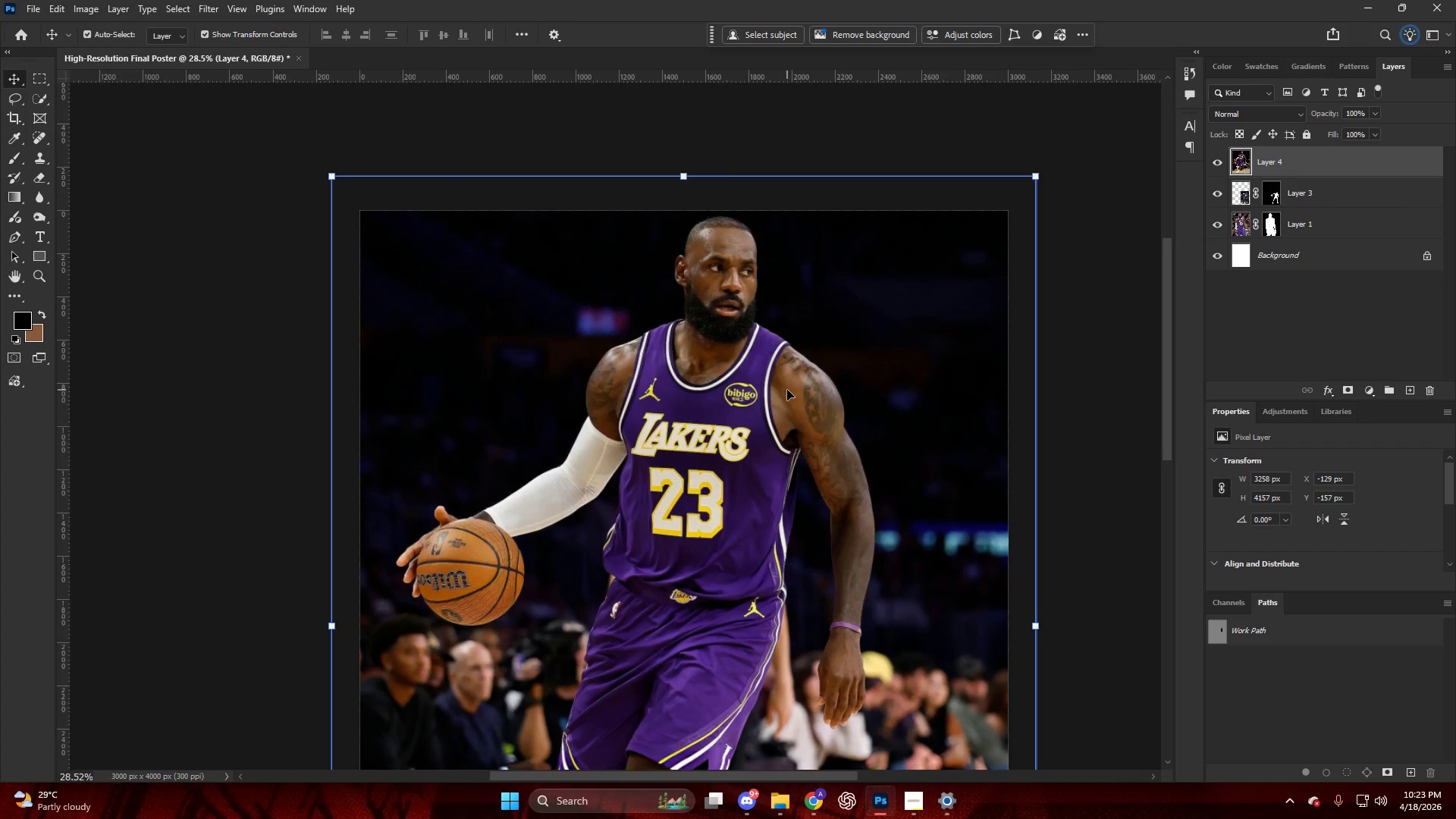 
hold_key(key=AltLeft, duration=1.42)
hold_key(key=ControlLeft, duration=0.72)
hold_key(key=AltLeft, duration=0.38)
scroll: coordinate [270, 560], scroll_direction: up, amount: 40.0
 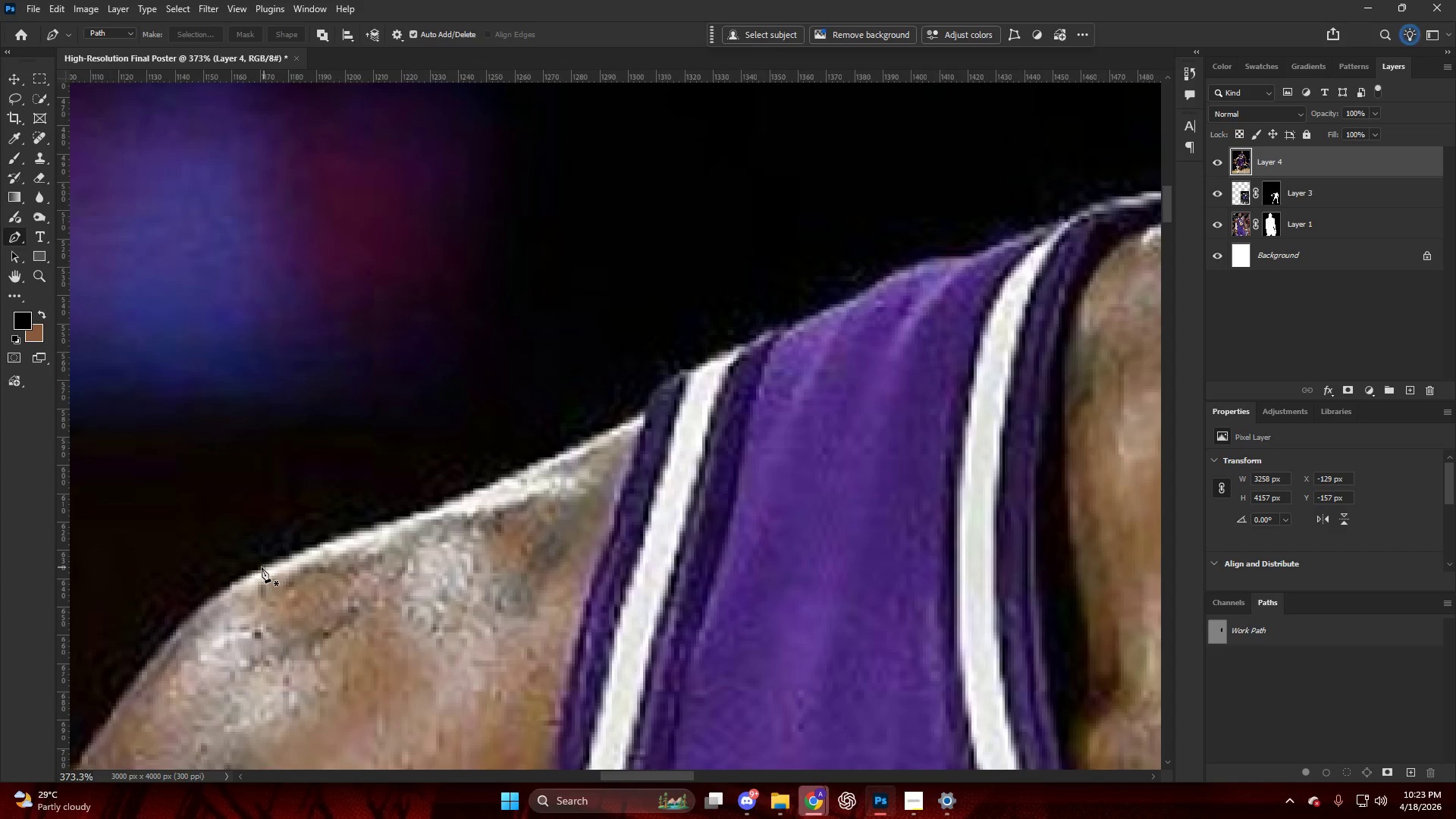 
left_click([259, 569])
 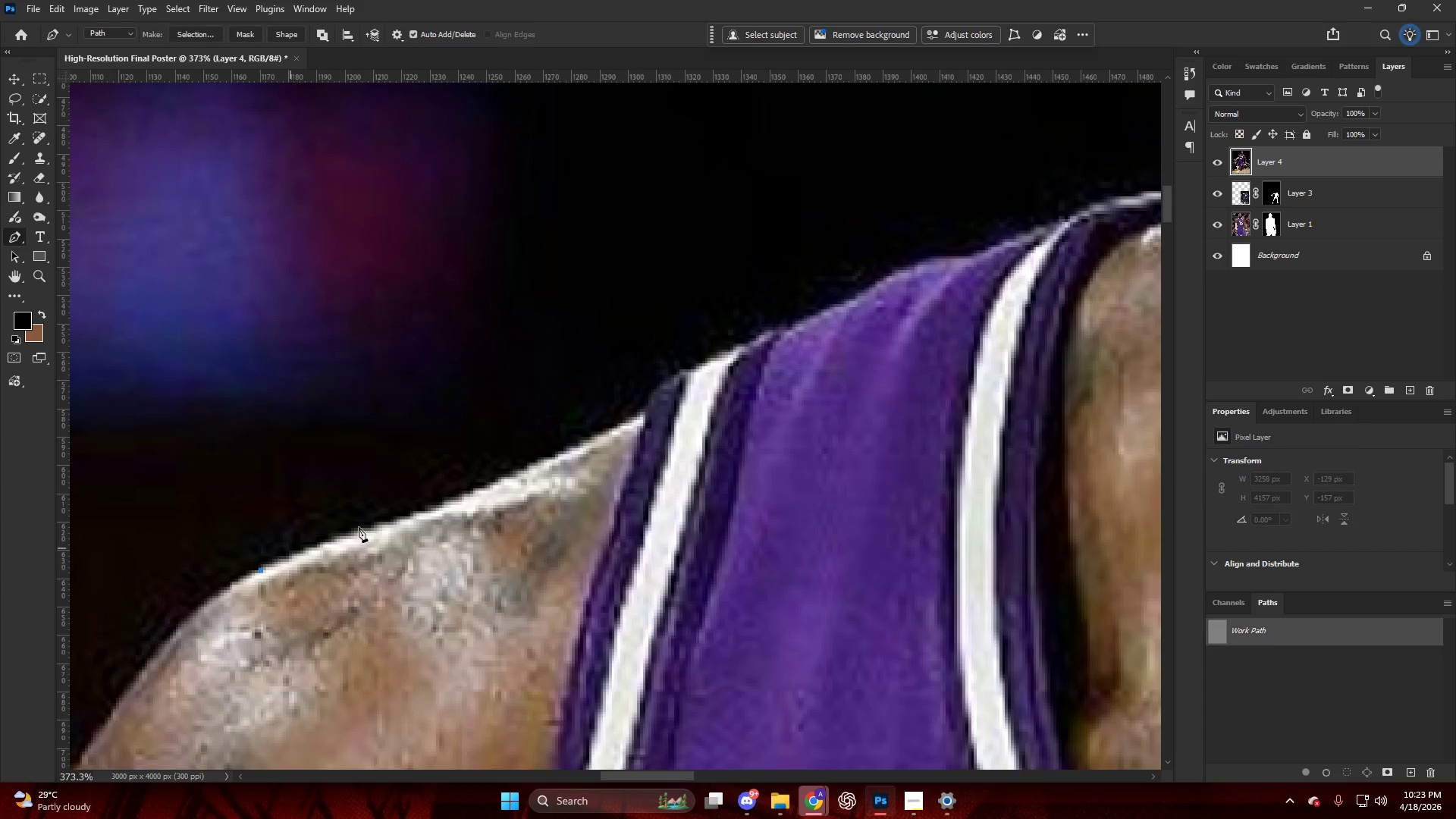 
key(Alt+AltLeft)
 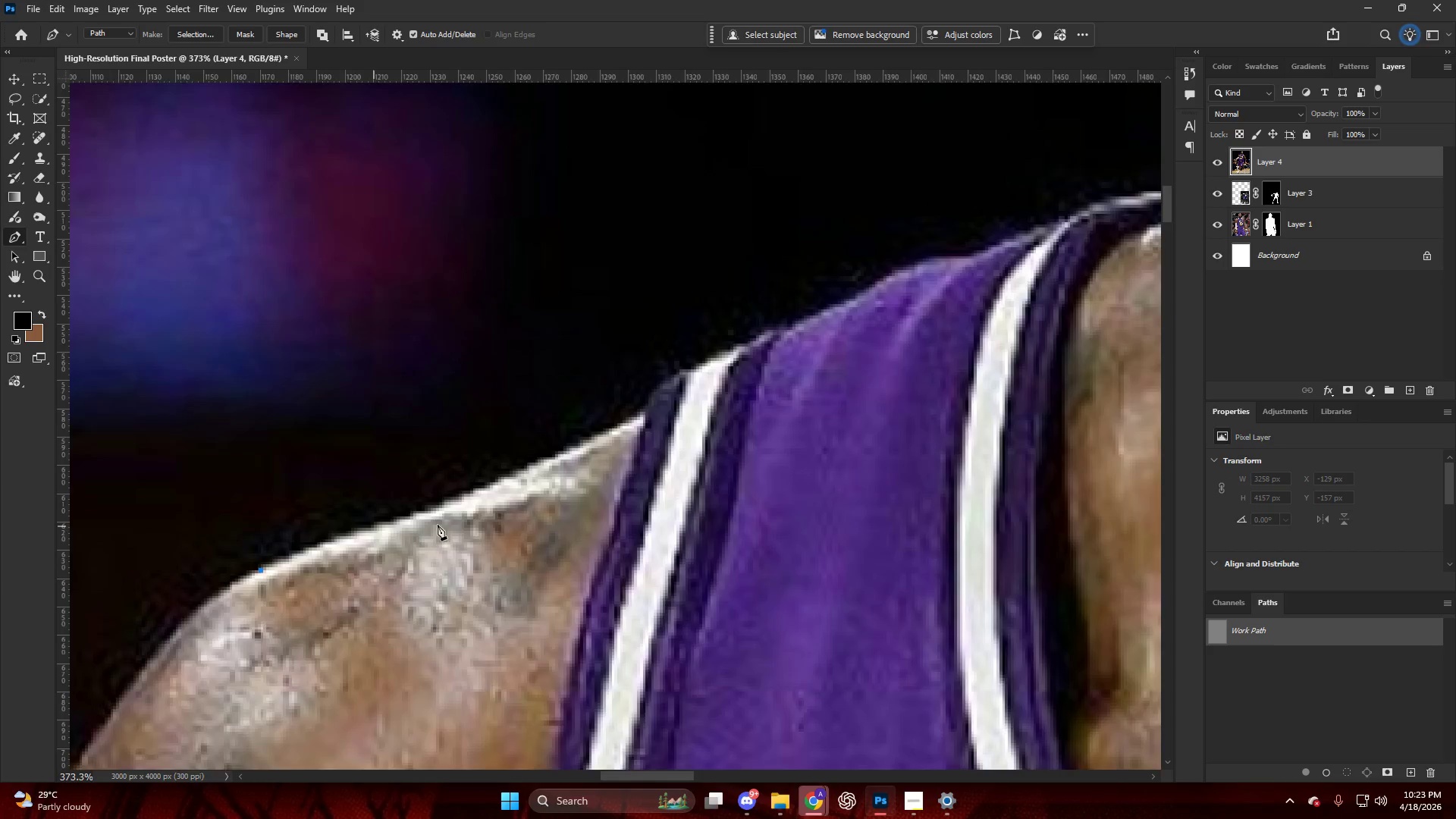 
scroll: coordinate [444, 524], scroll_direction: up, amount: 4.0
 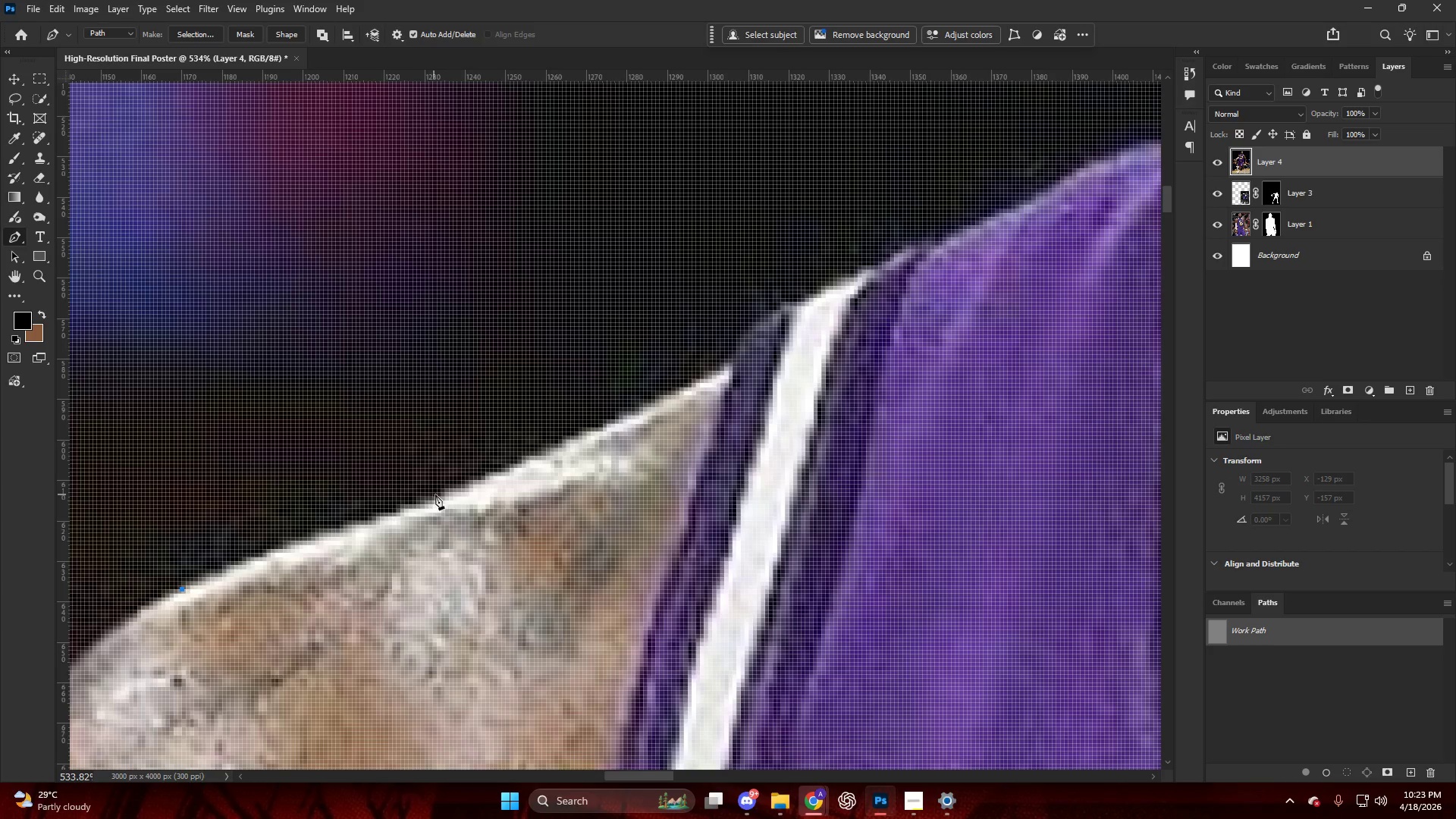 
left_click_drag(start_coordinate=[440, 494], to_coordinate=[585, 438])
 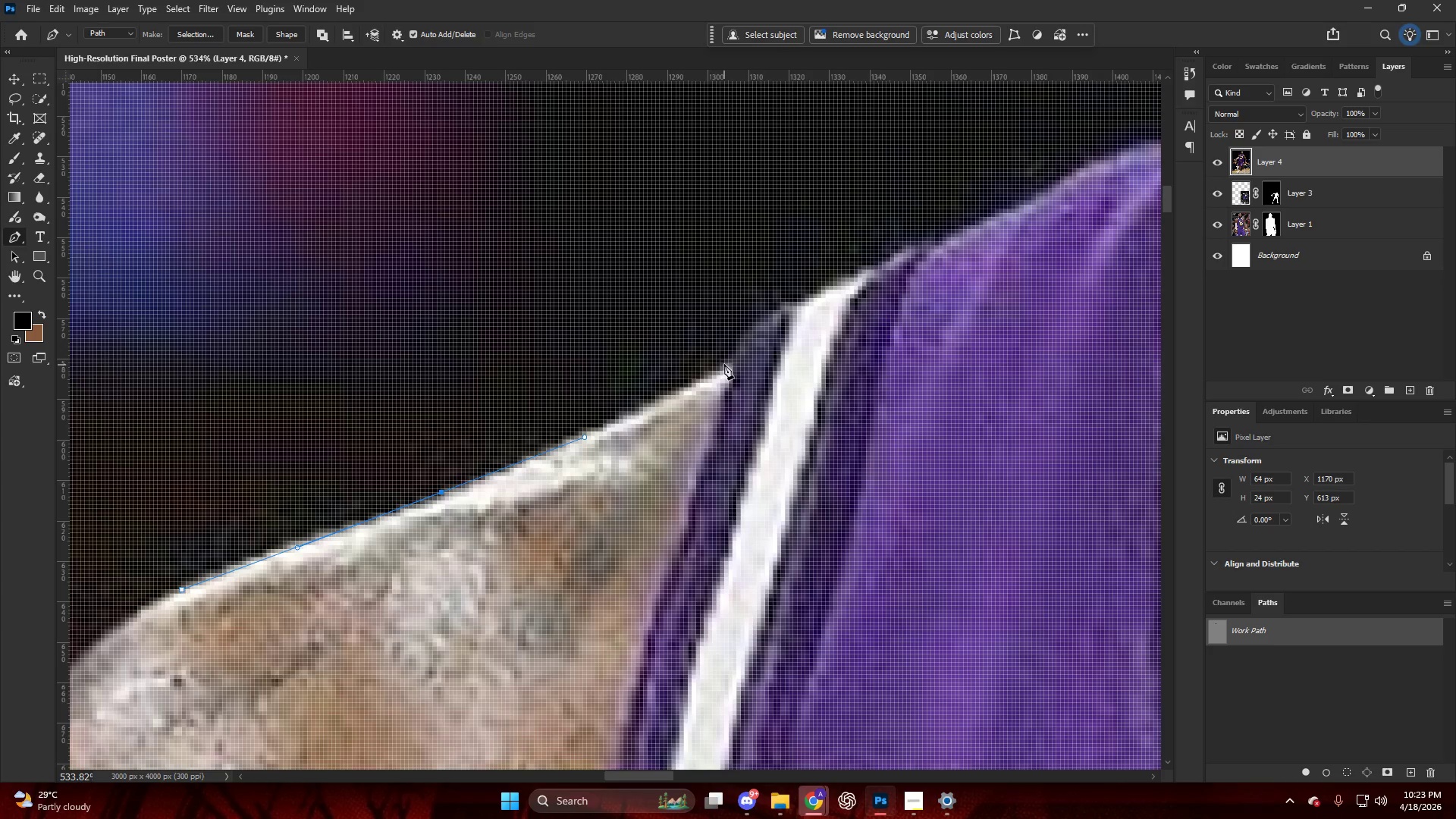 
left_click_drag(start_coordinate=[728, 364], to_coordinate=[745, 346])
 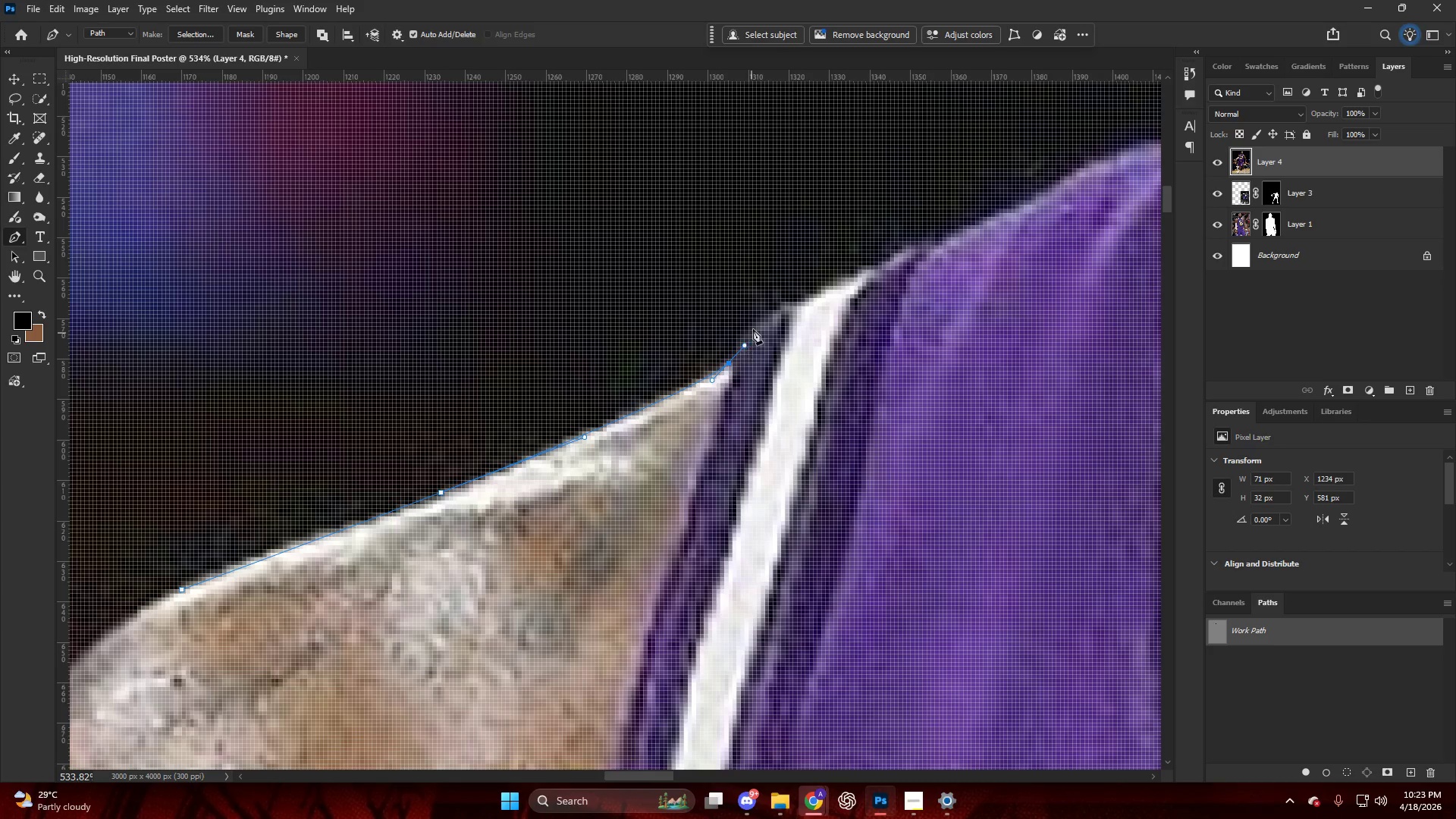 
hold_key(key=AltLeft, duration=0.34)
 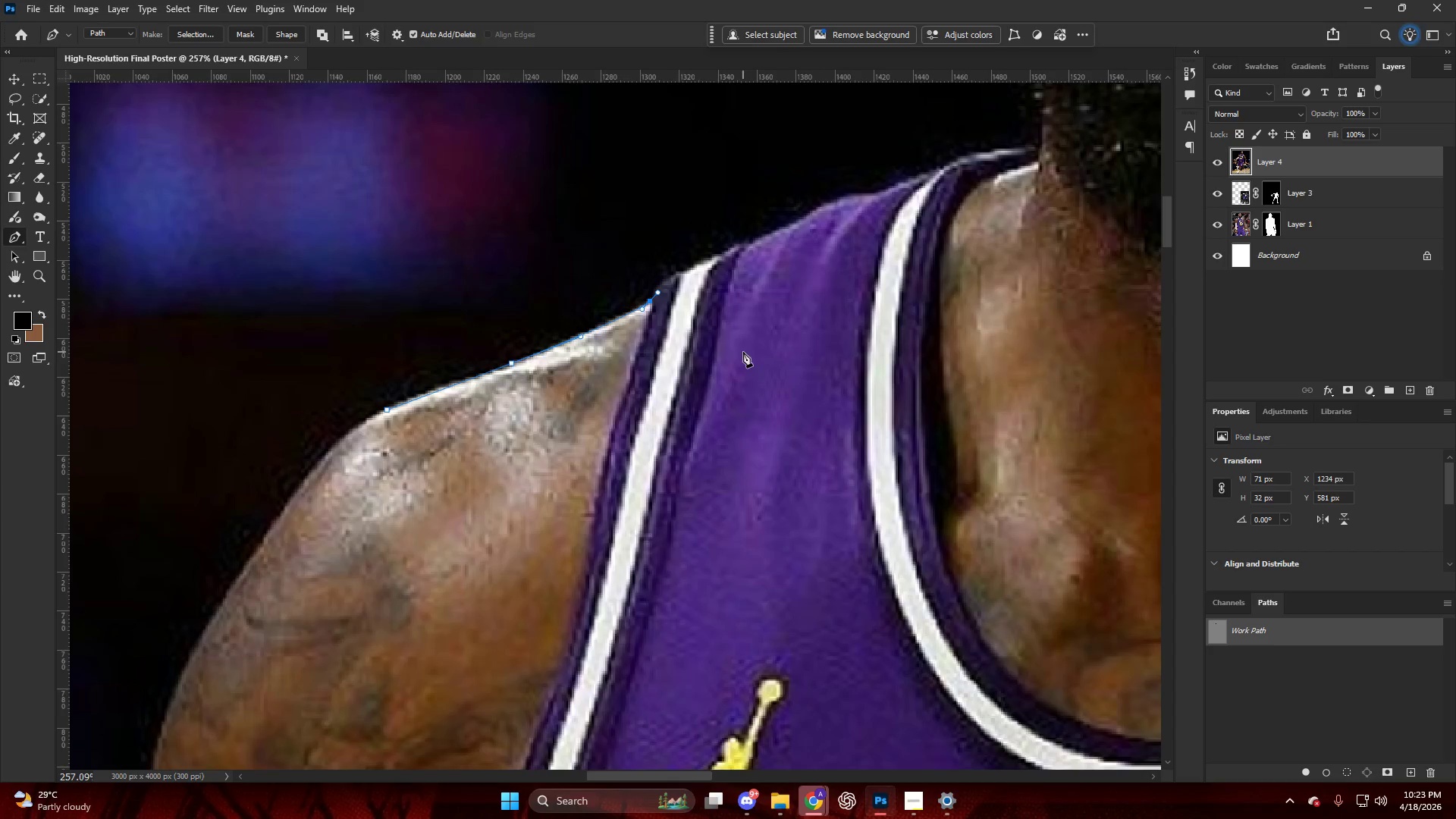 
key(Control+ControlLeft)
 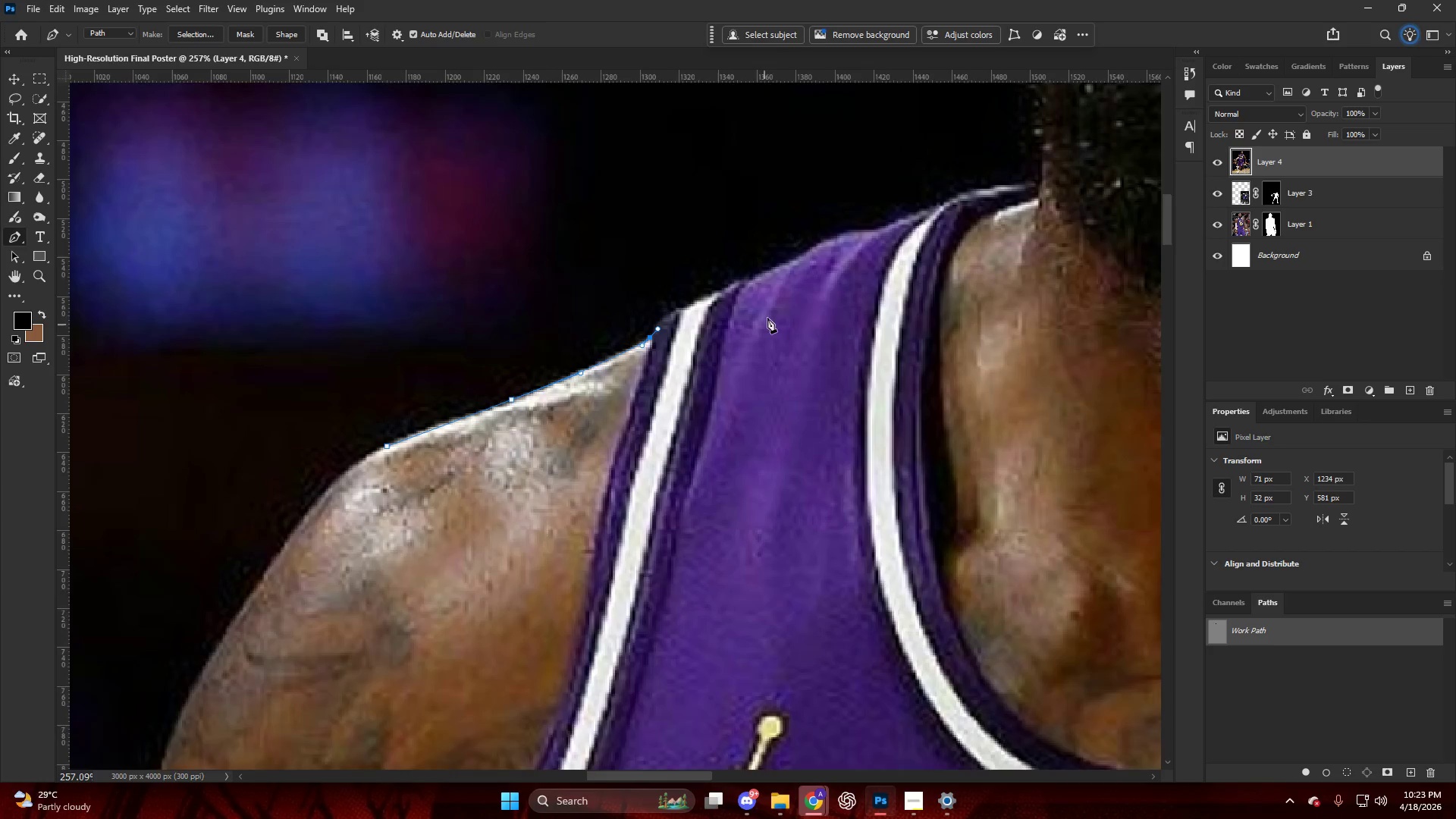 
hold_key(key=AltLeft, duration=0.5)
scroll: coordinate [751, 322], scroll_direction: down, amount: 4.0
 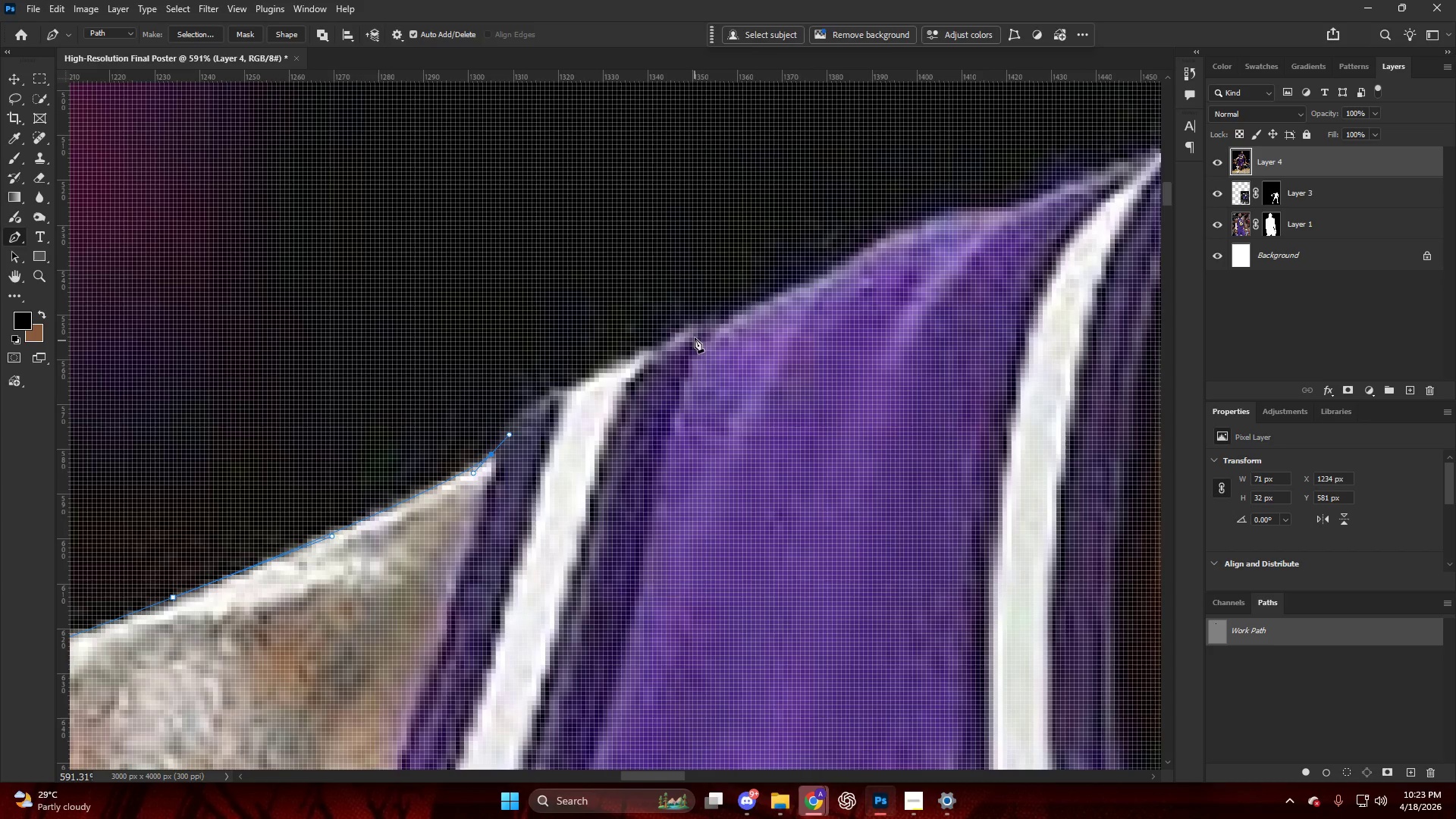 
left_click_drag(start_coordinate=[696, 329], to_coordinate=[908, 250])
 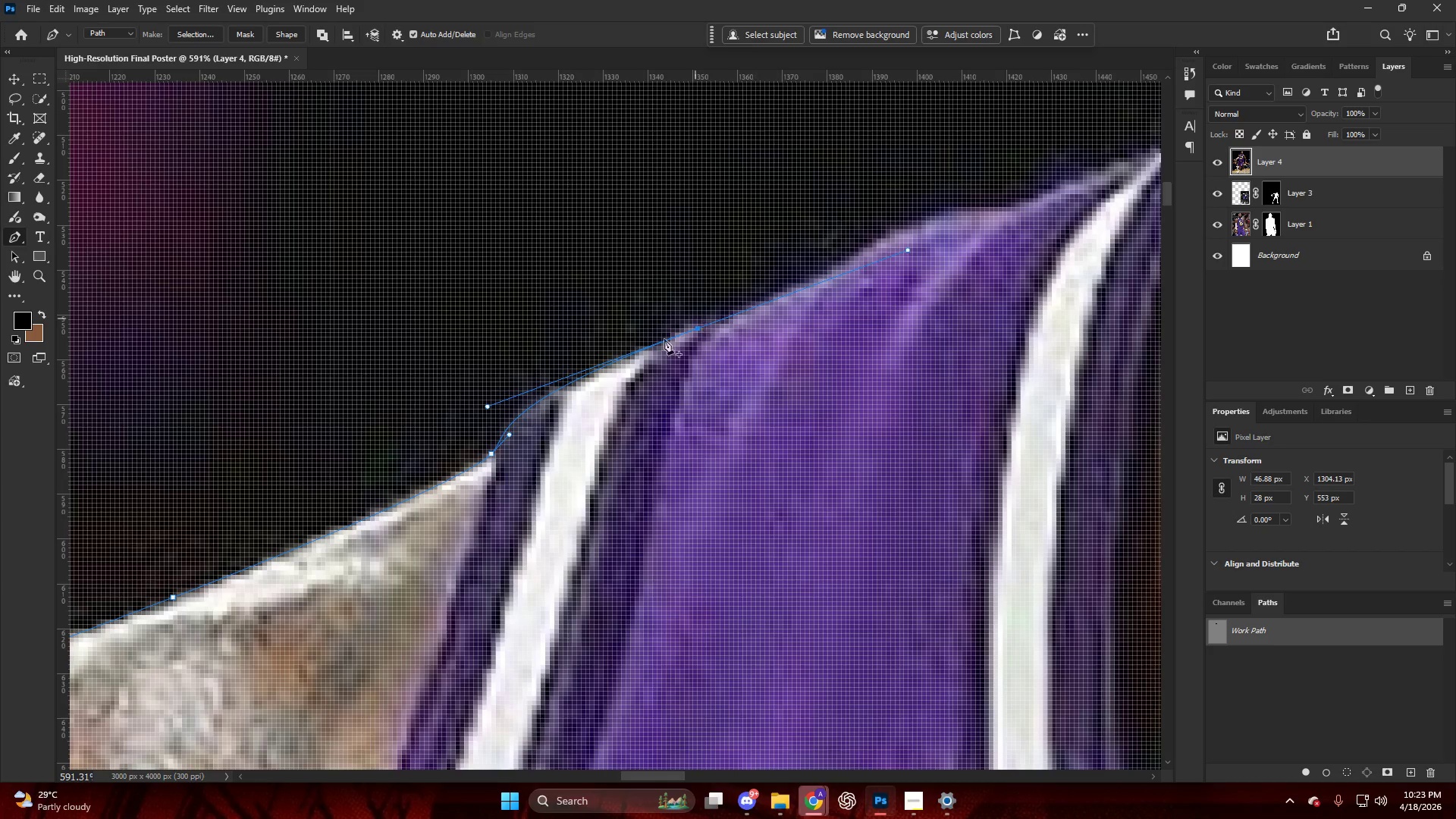 
key(Control+ControlLeft)
 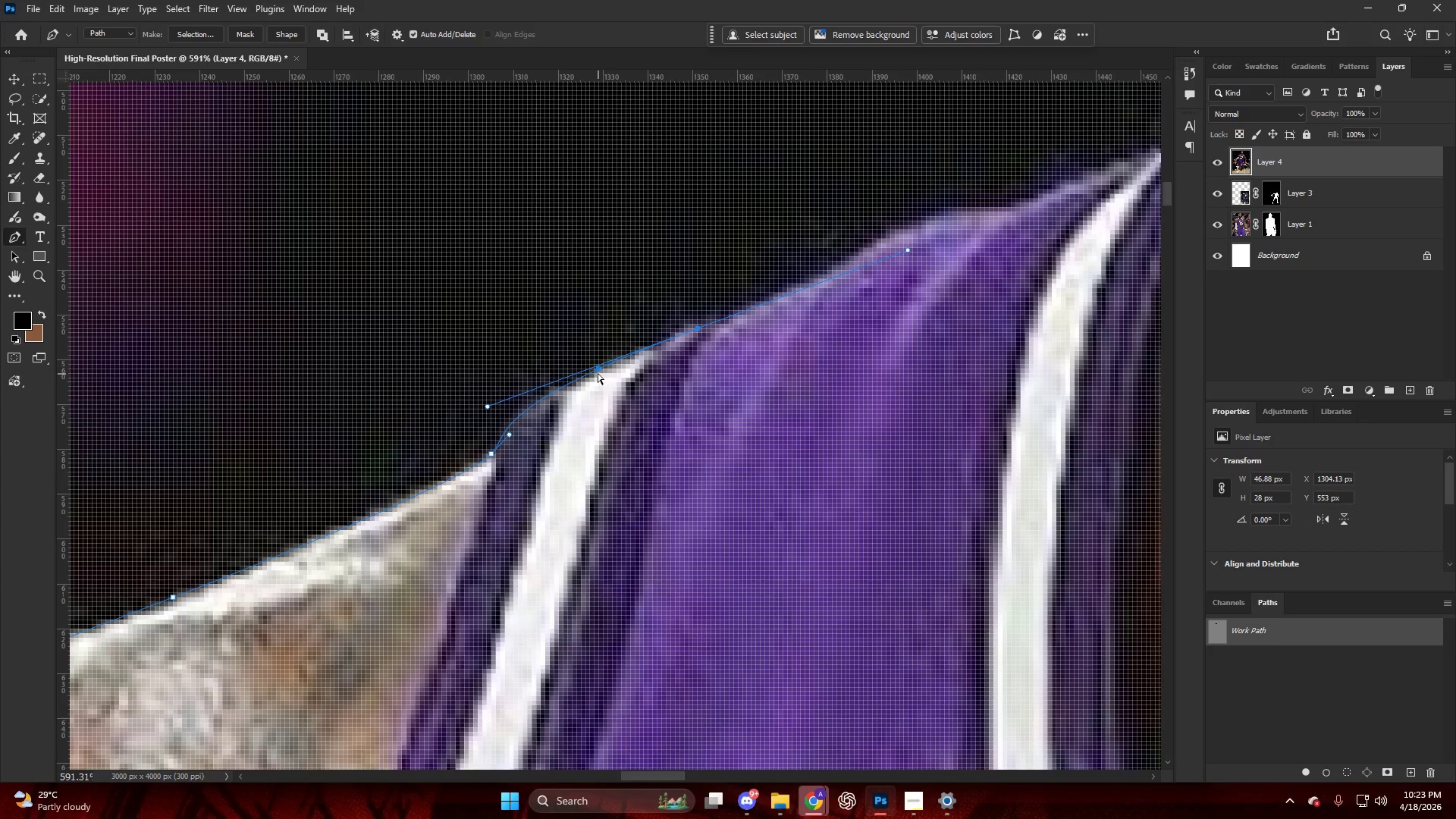 
key(Control+Z)
 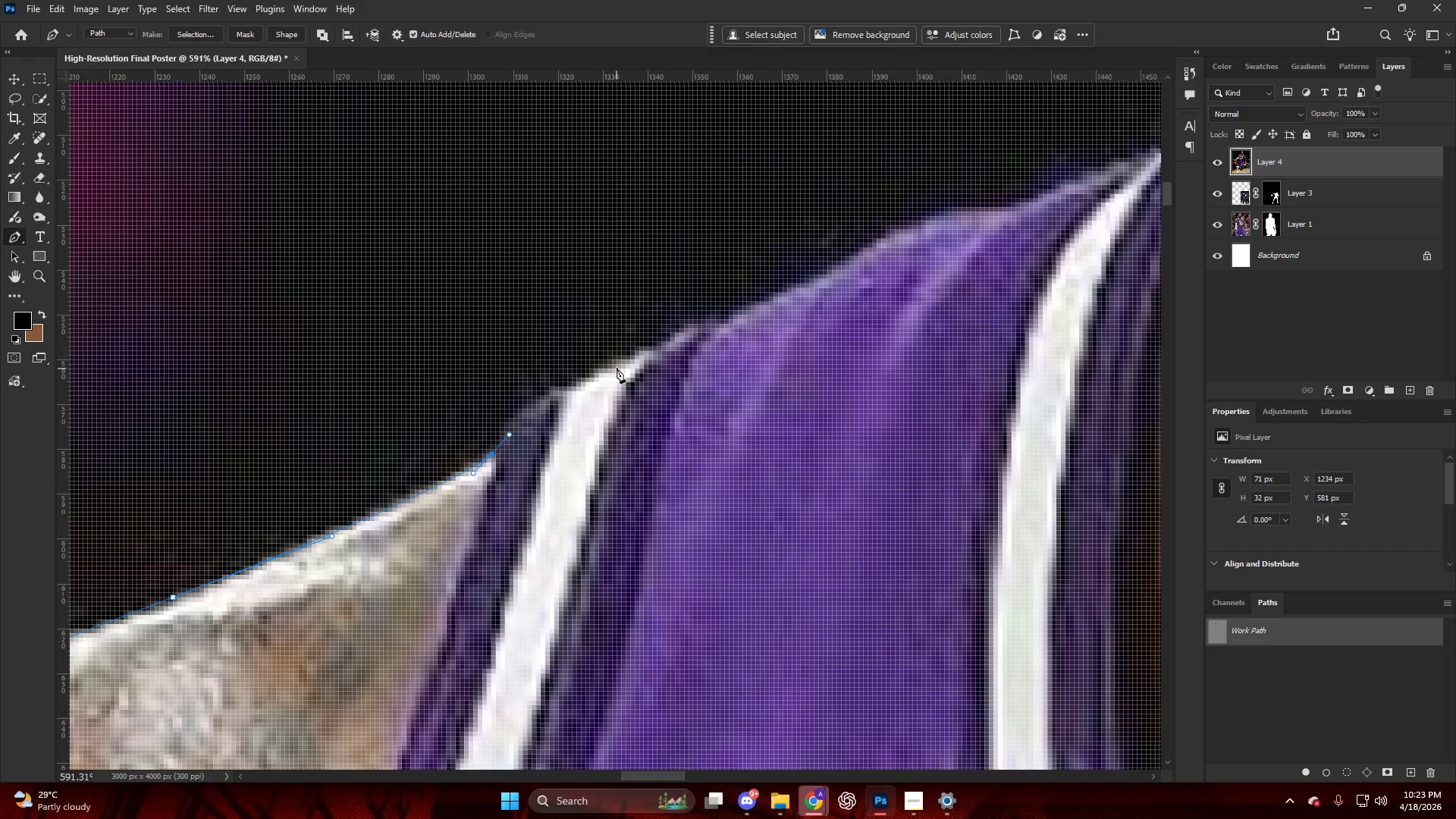 
left_click_drag(start_coordinate=[617, 368], to_coordinate=[774, 306])
 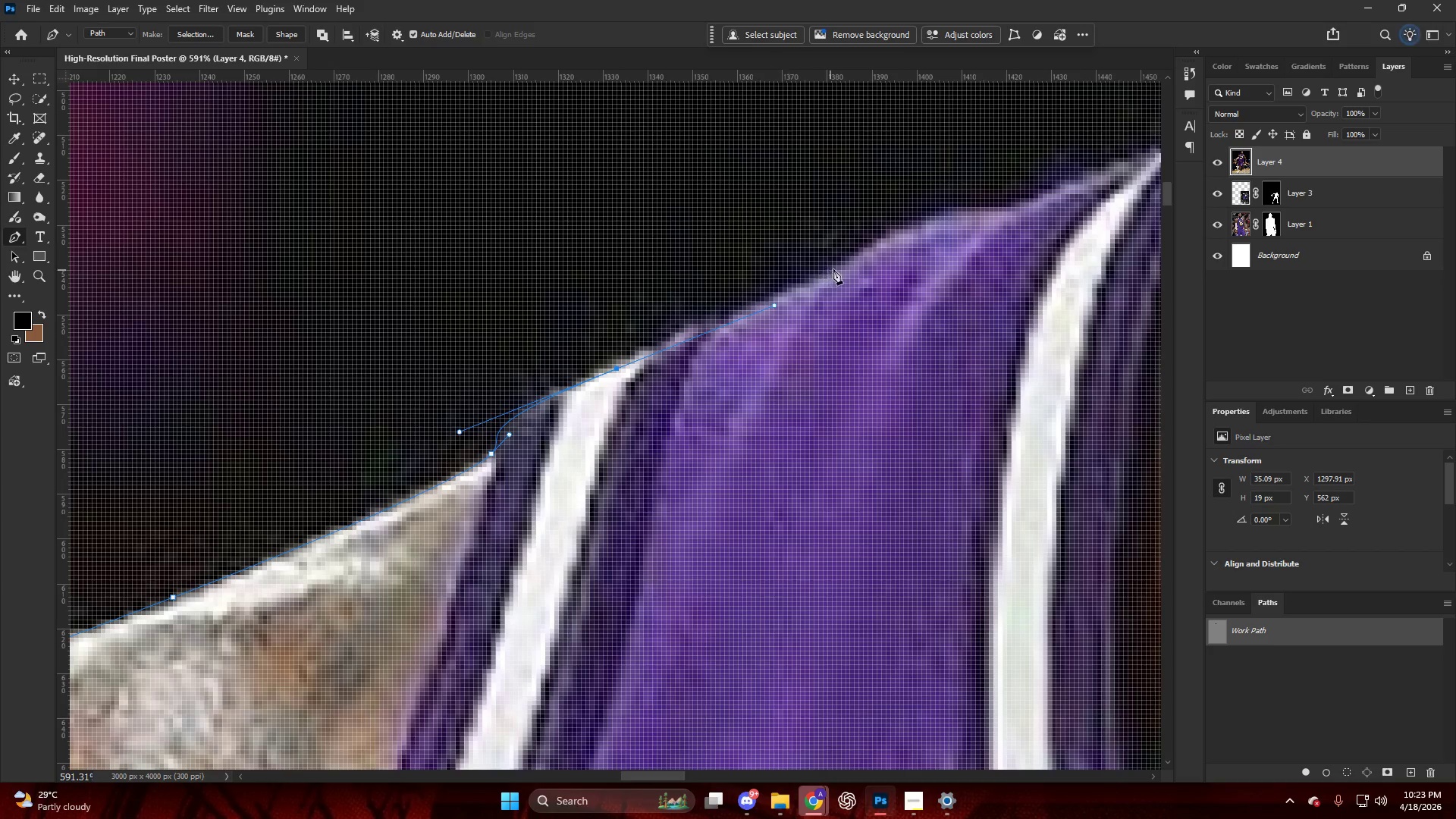 
left_click_drag(start_coordinate=[837, 266], to_coordinate=[864, 242])
 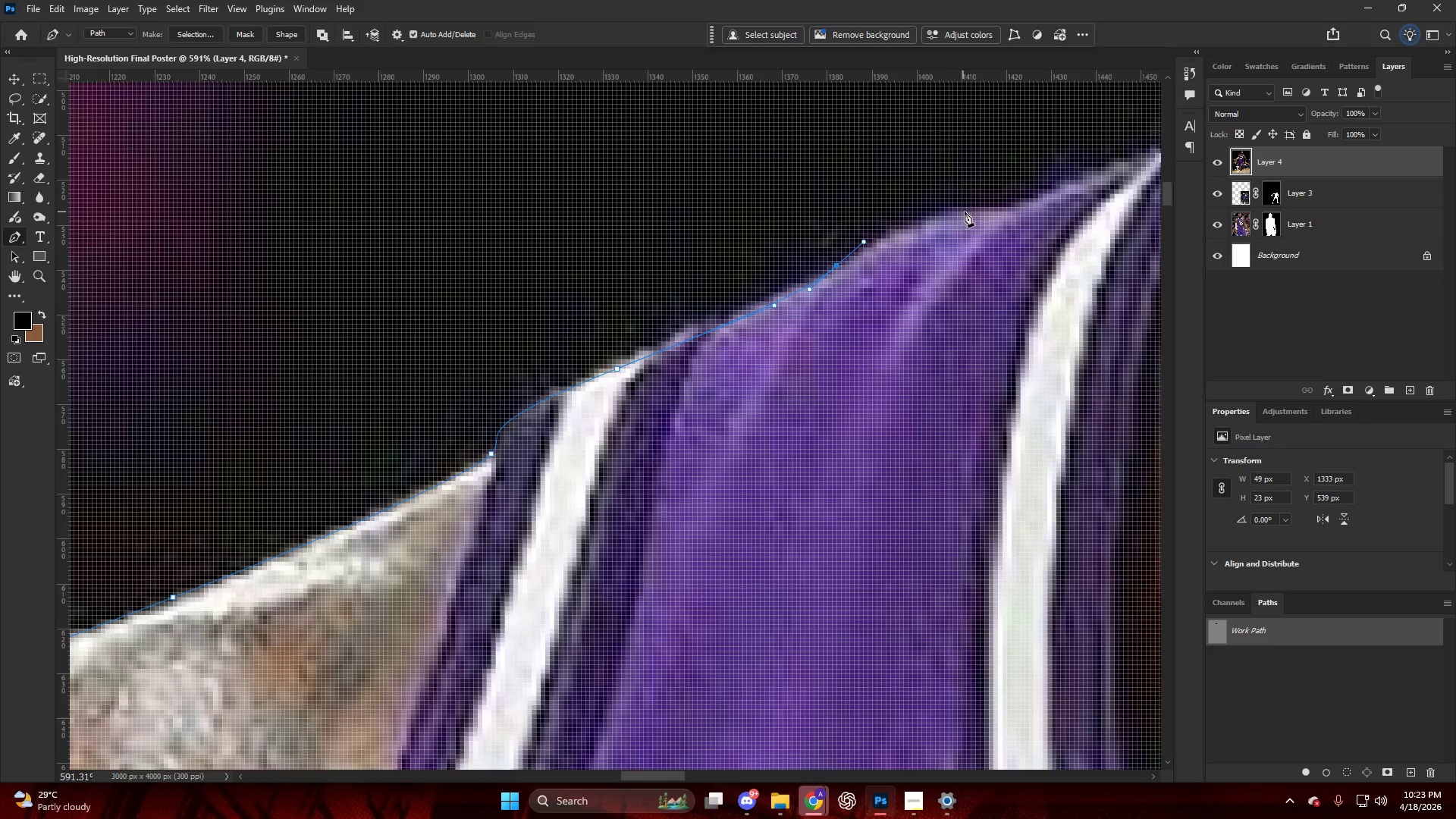 
left_click_drag(start_coordinate=[982, 210], to_coordinate=[1018, 212])
 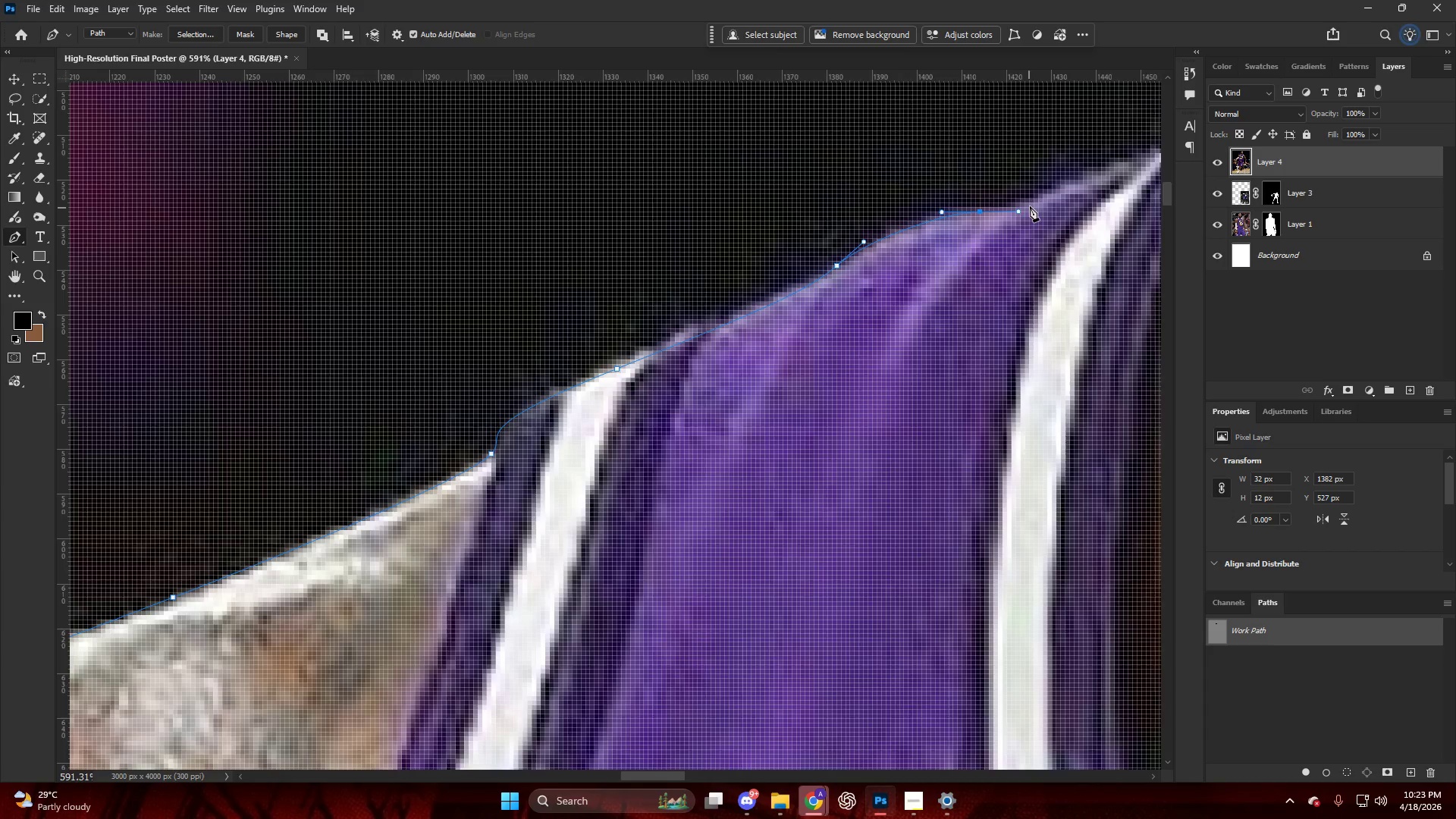 
hold_key(key=AltLeft, duration=0.48)
hold_key(key=ControlLeft, duration=0.33)
hold_key(key=AltLeft, duration=0.94)
scroll: coordinate [626, 391], scroll_direction: down, amount: 9.0
 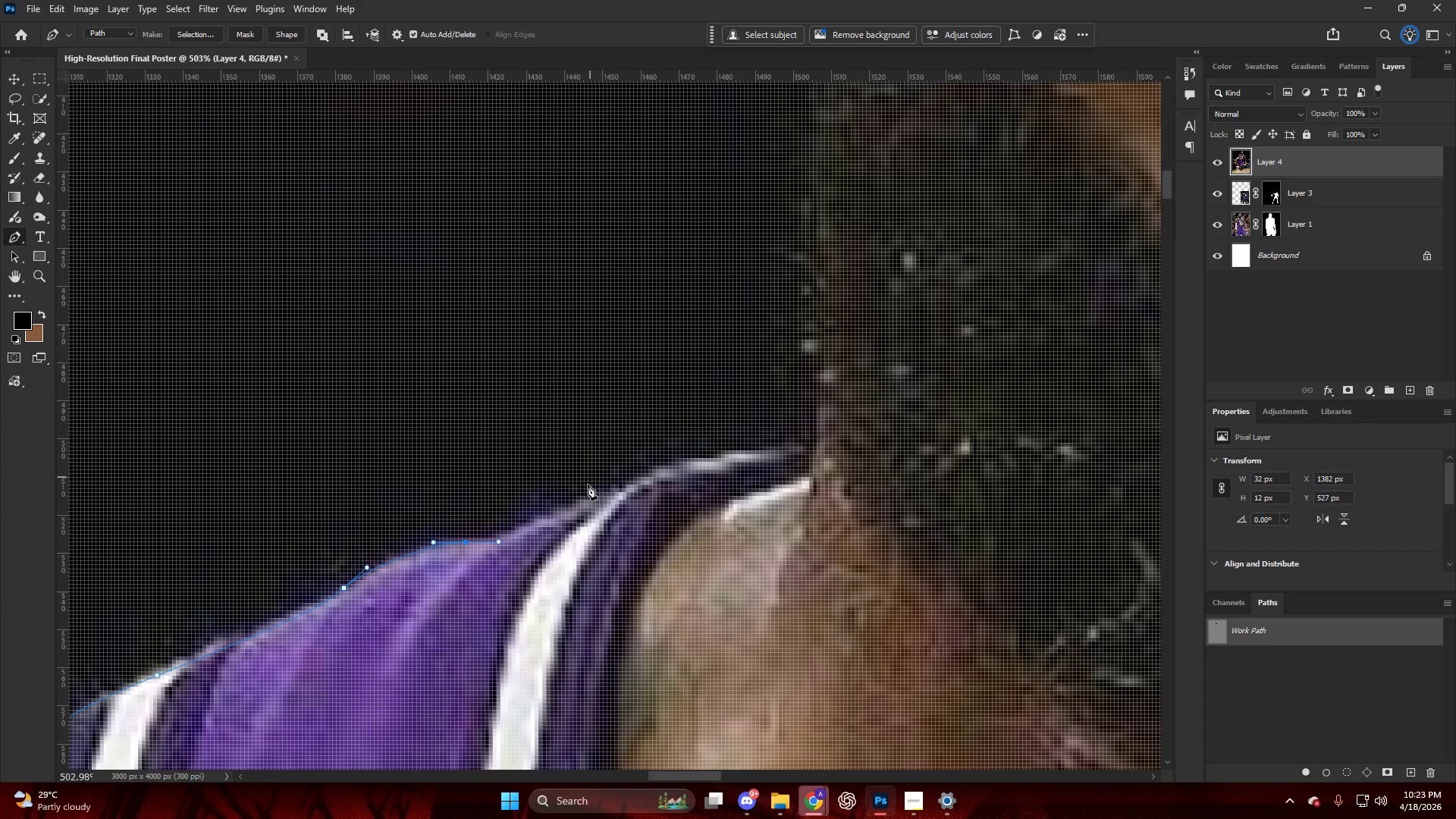 
key(Alt+AltLeft)
 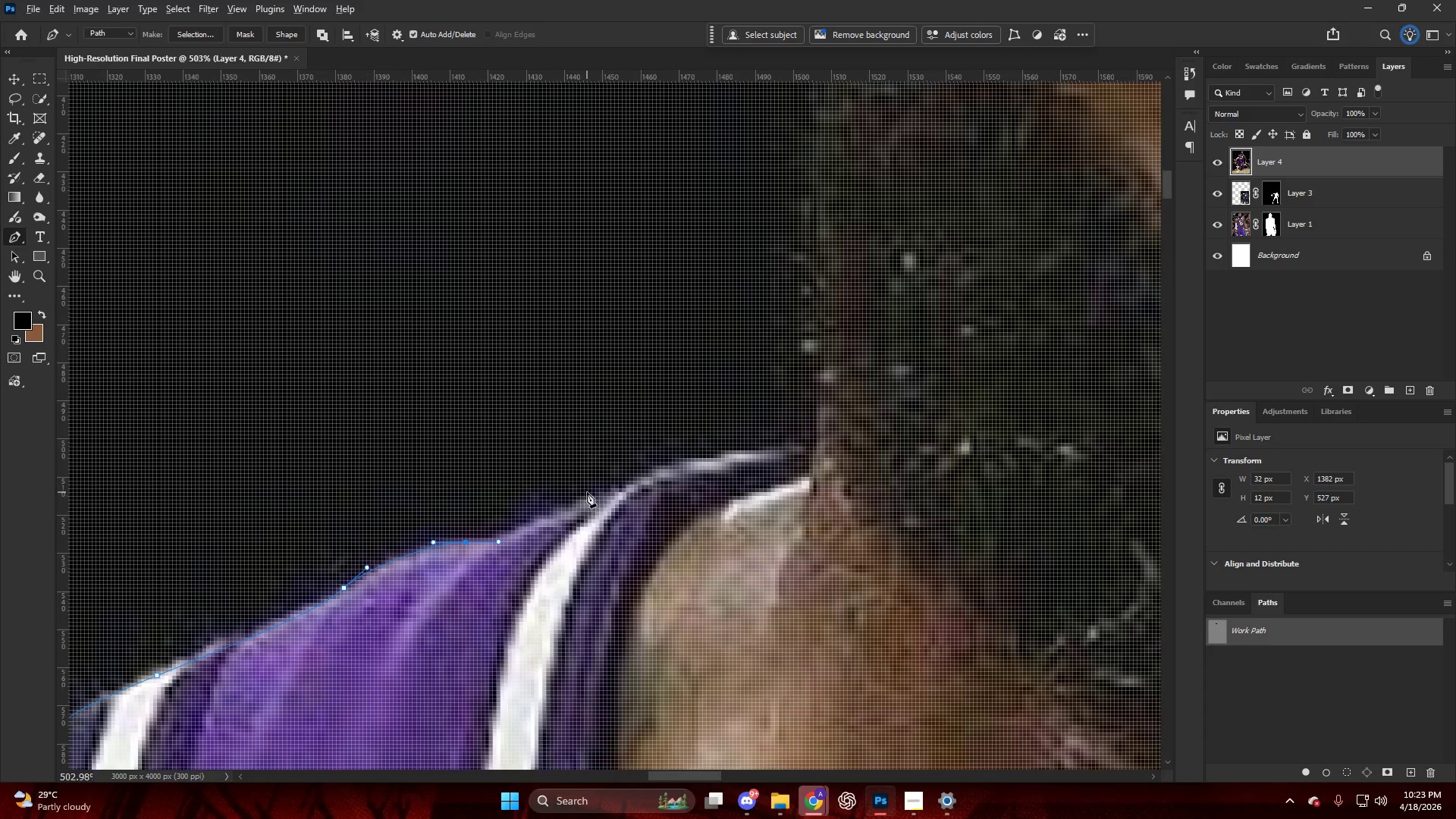 
scroll: coordinate [585, 492], scroll_direction: down, amount: 2.0
 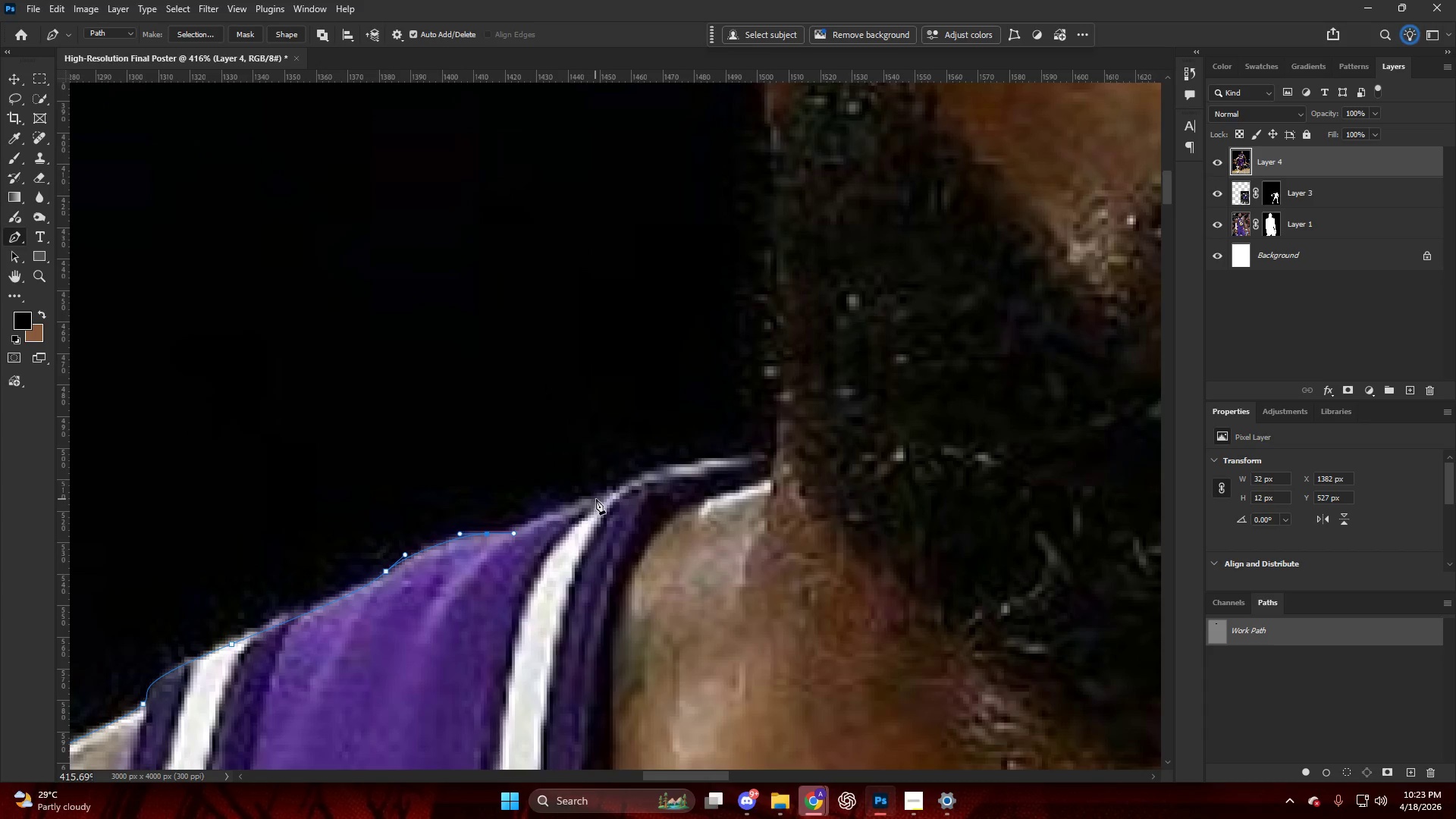 
left_click_drag(start_coordinate=[603, 494], to_coordinate=[650, 470])
 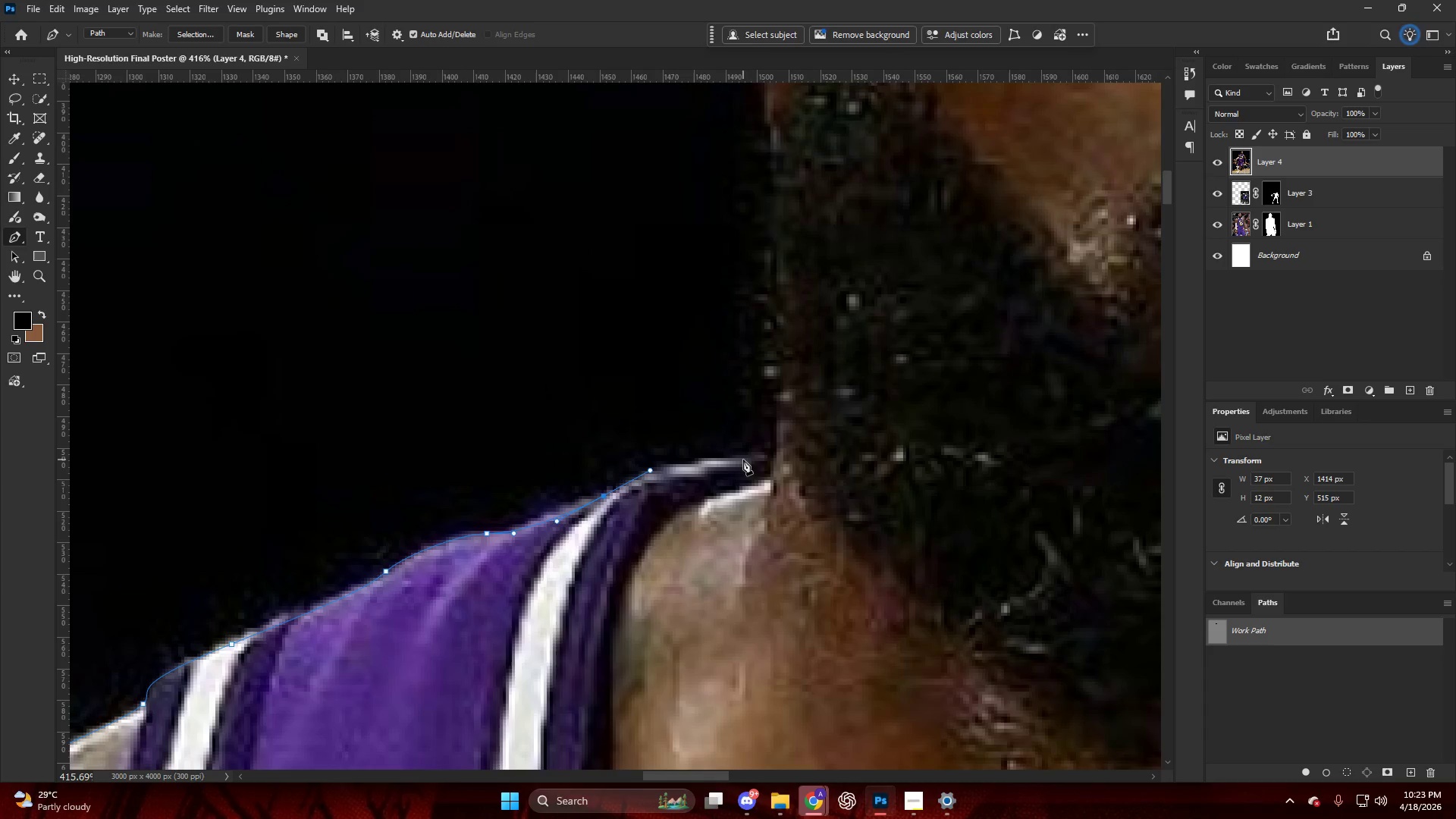 
left_click_drag(start_coordinate=[745, 460], to_coordinate=[770, 460])
 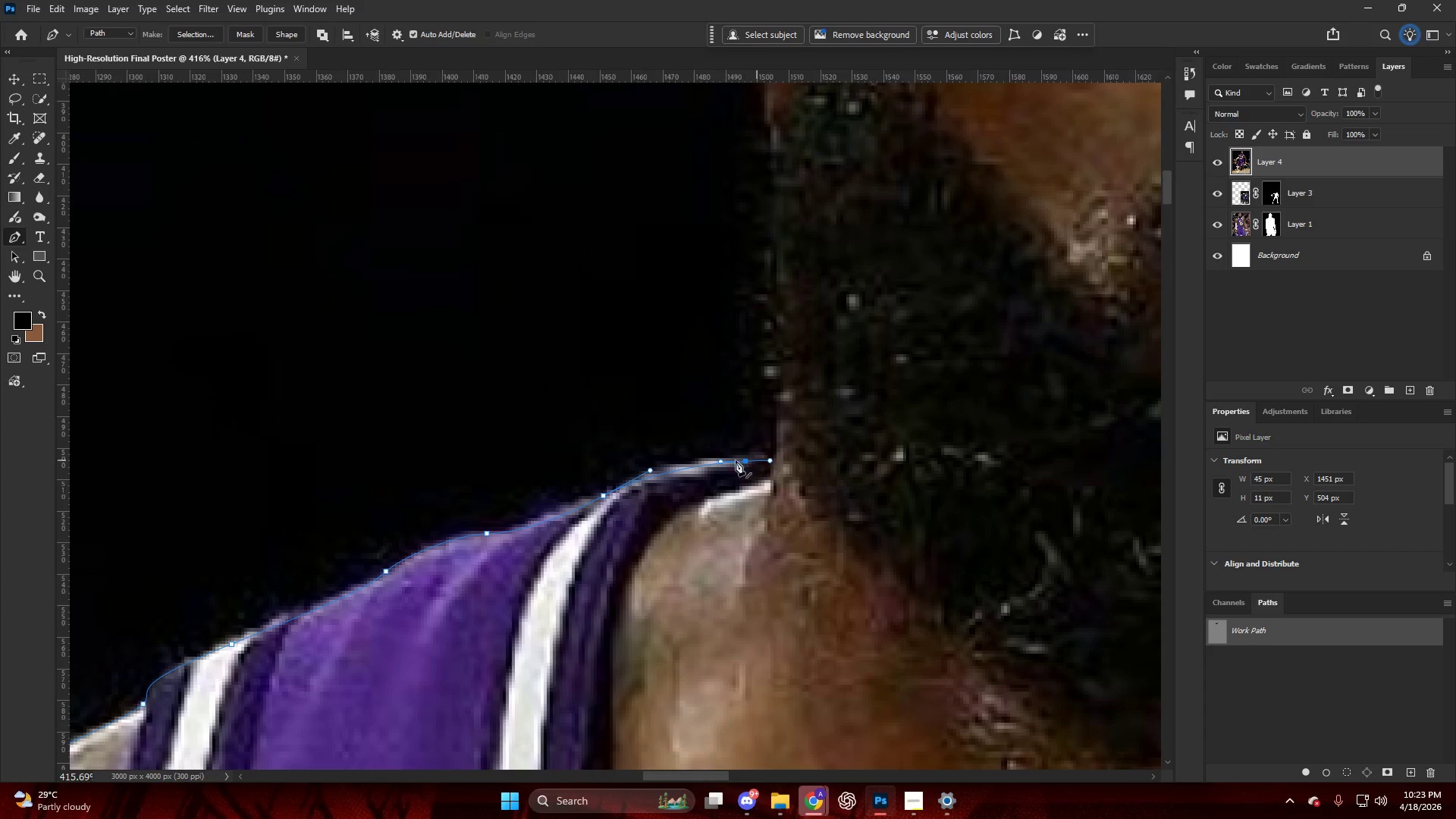 
key(Control+ControlLeft)
 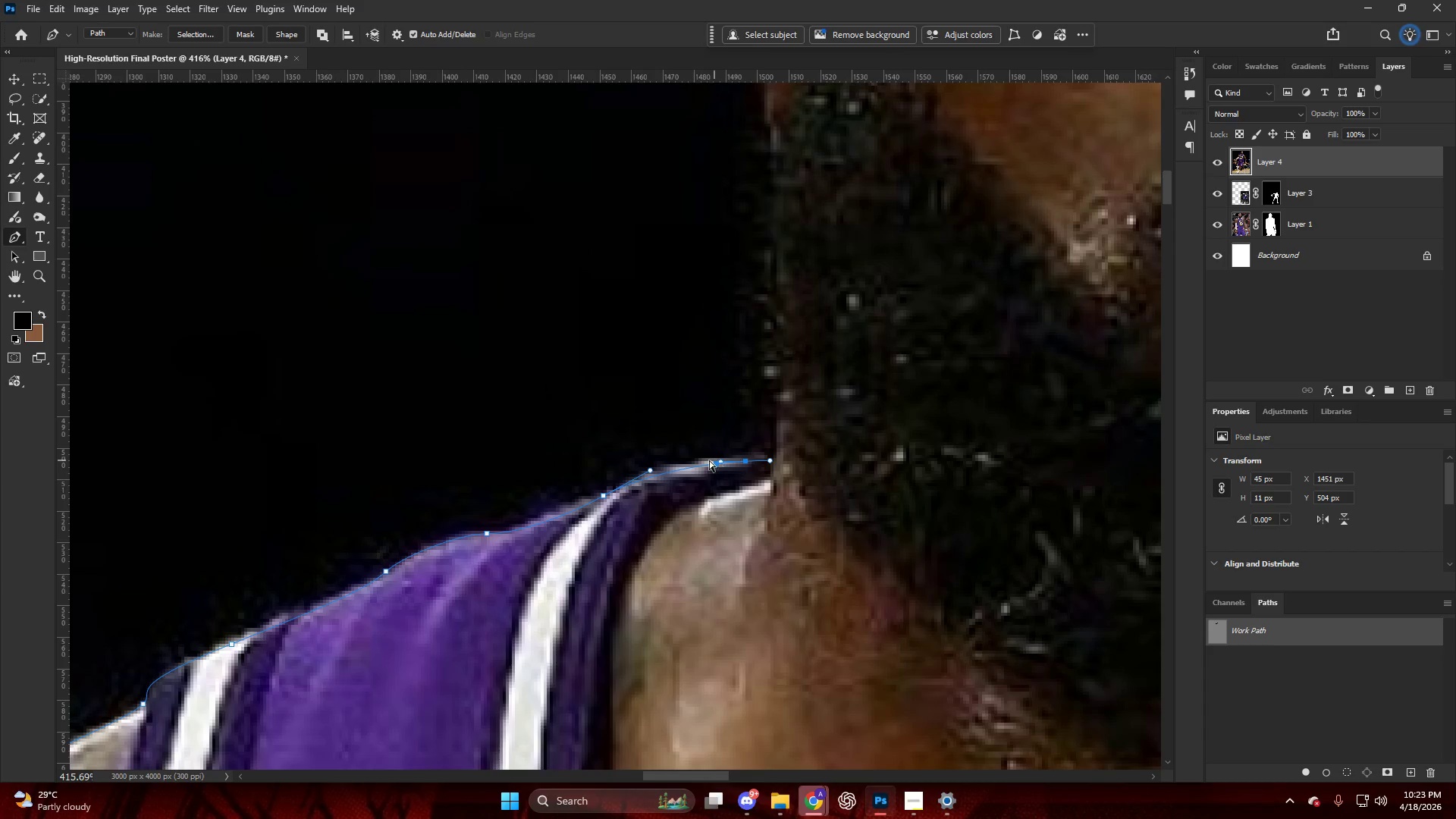 
key(Control+Z)
 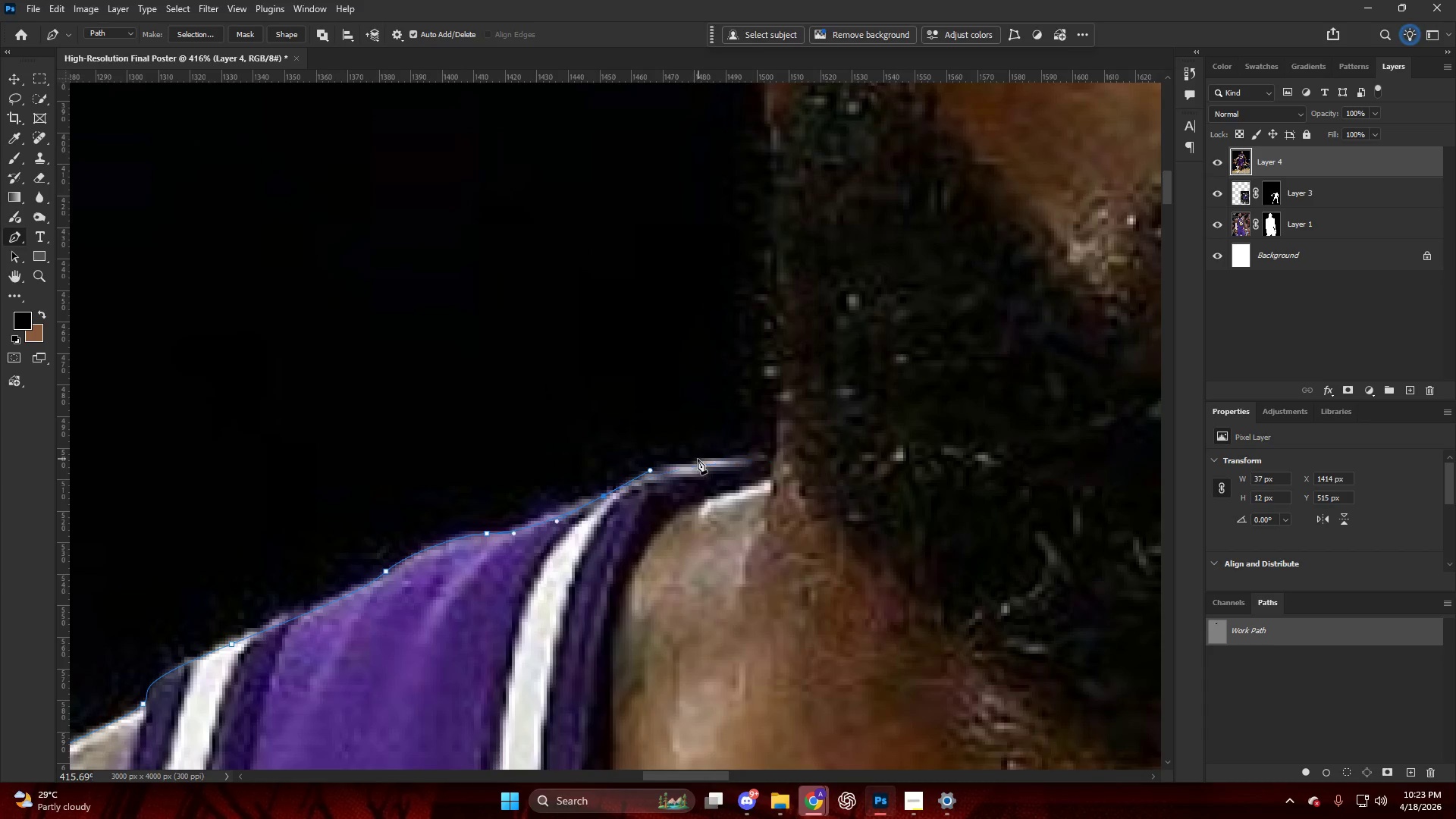 
left_click_drag(start_coordinate=[698, 458], to_coordinate=[728, 458])
 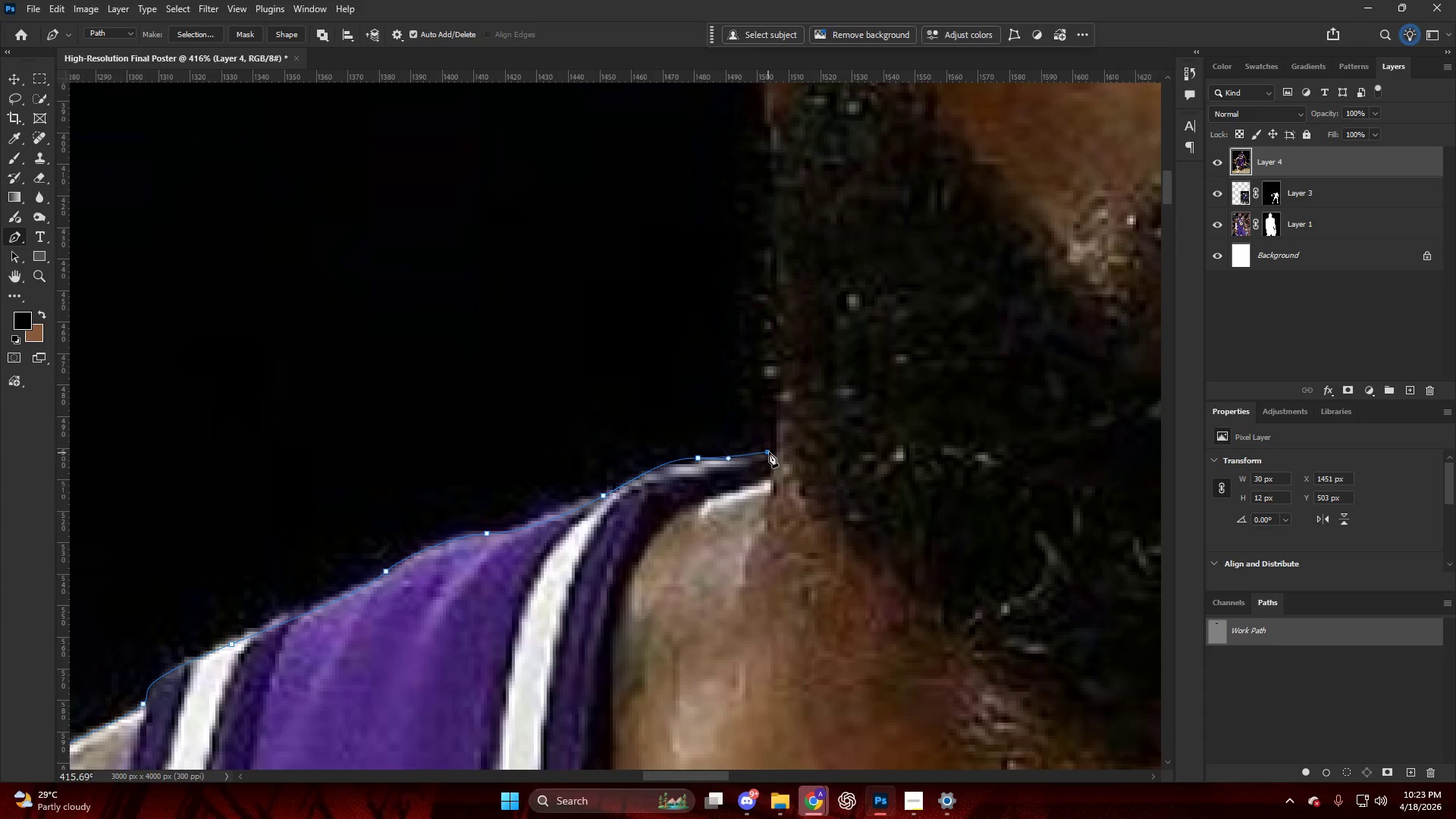 
key(Alt+AltLeft)
 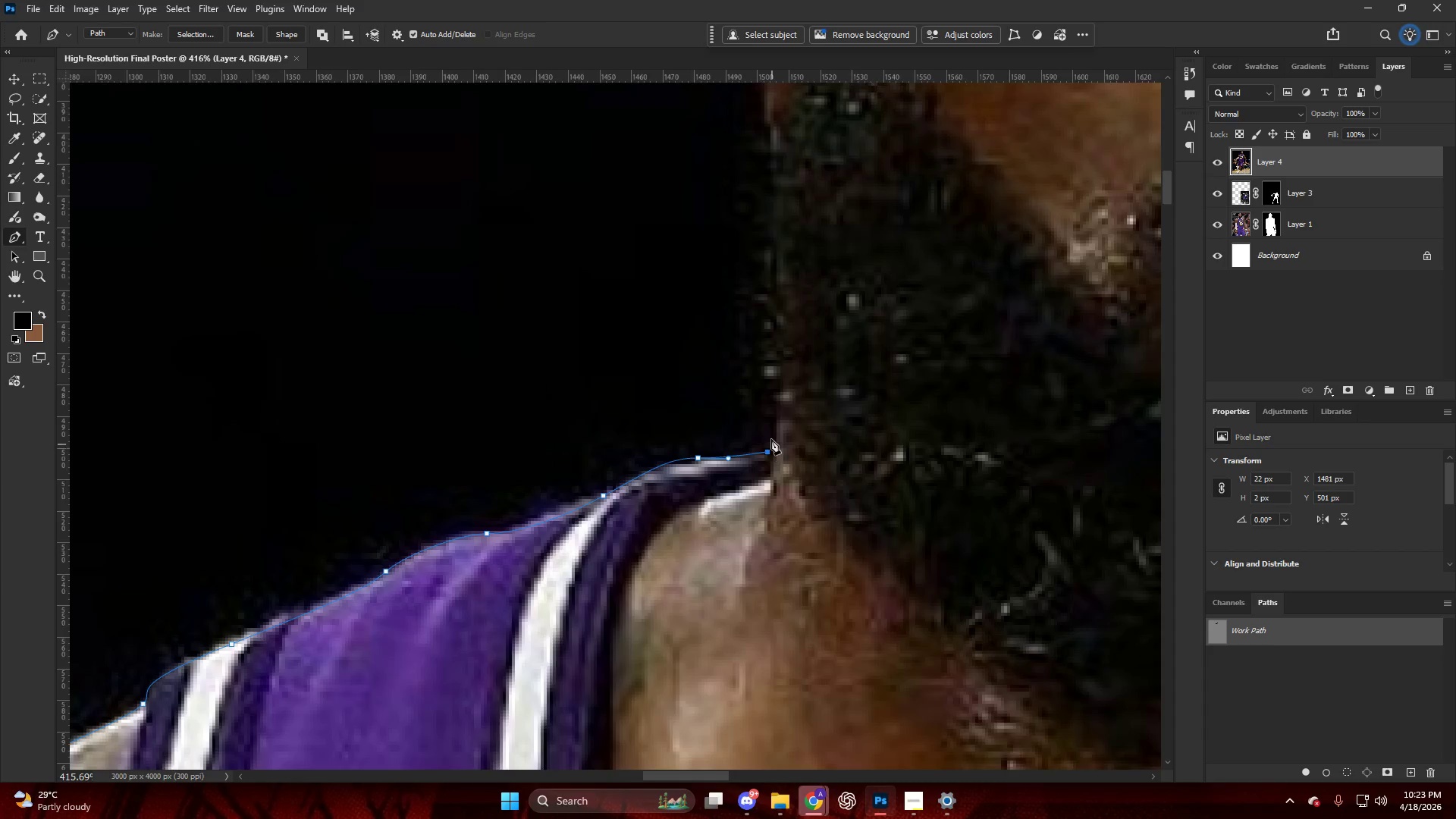 
key(Alt+AltLeft)
 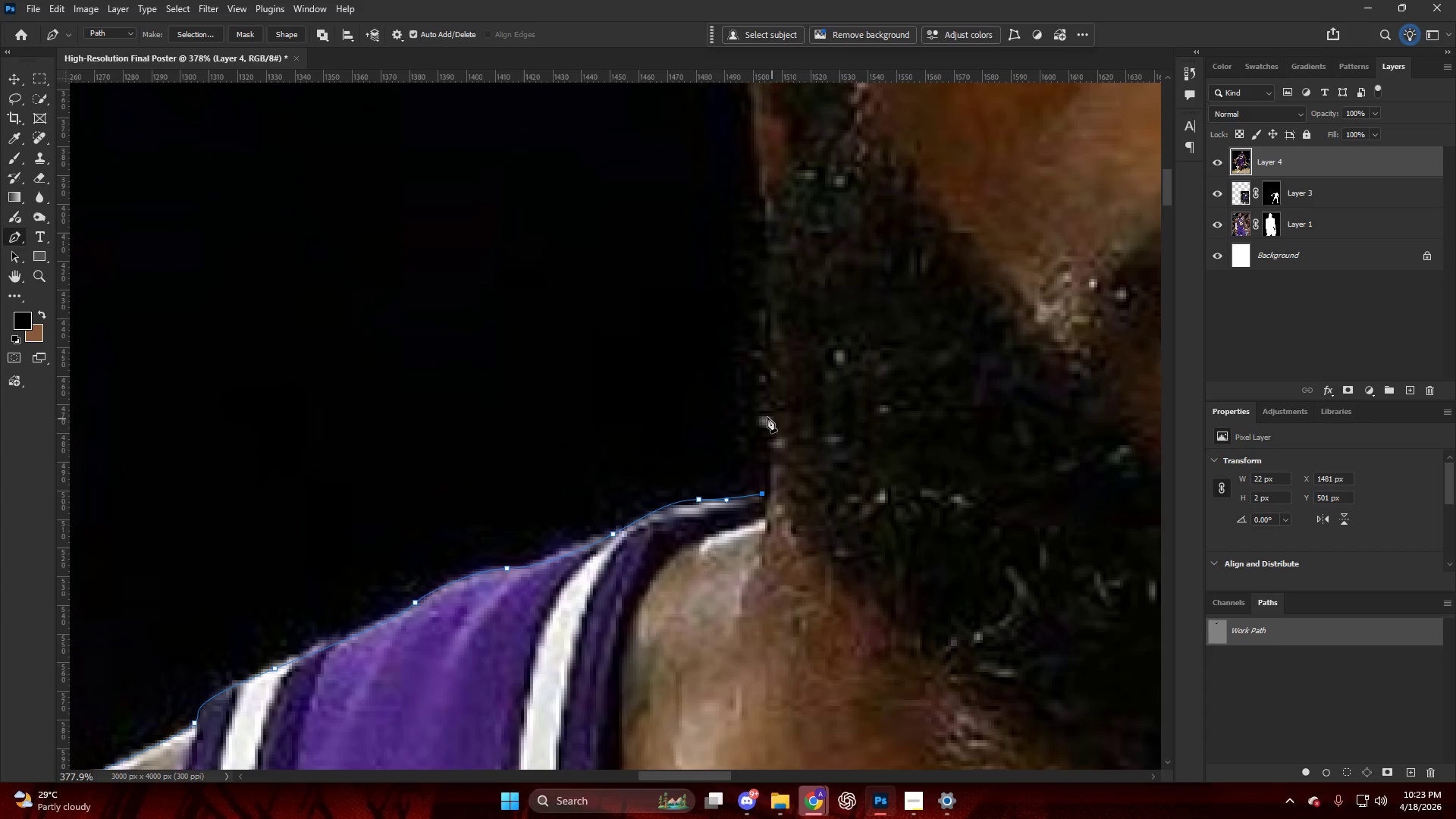 
left_click_drag(start_coordinate=[760, 409], to_coordinate=[751, 394])
 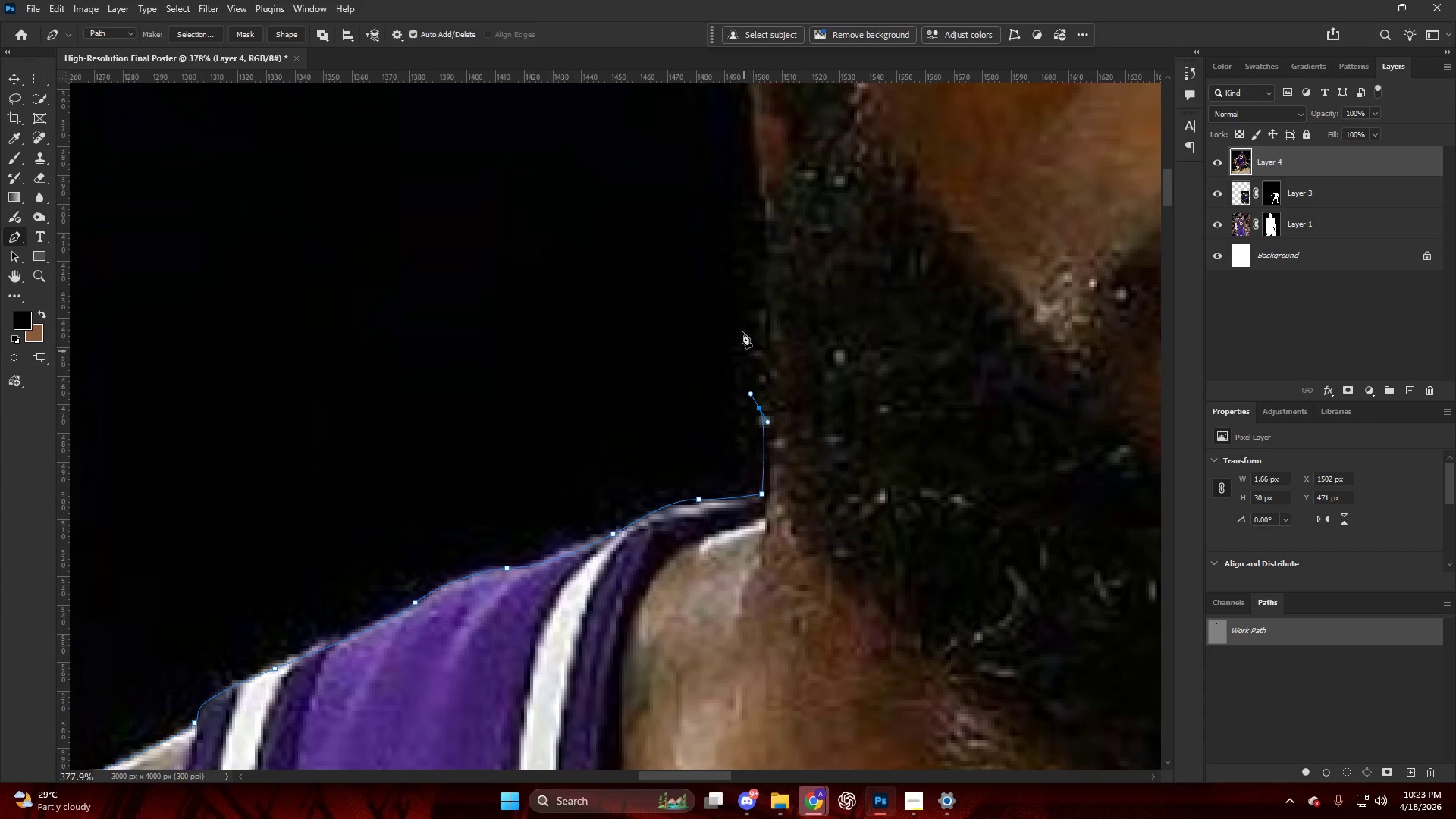 
scroll: coordinate [781, 420], scroll_direction: up, amount: 1.0
 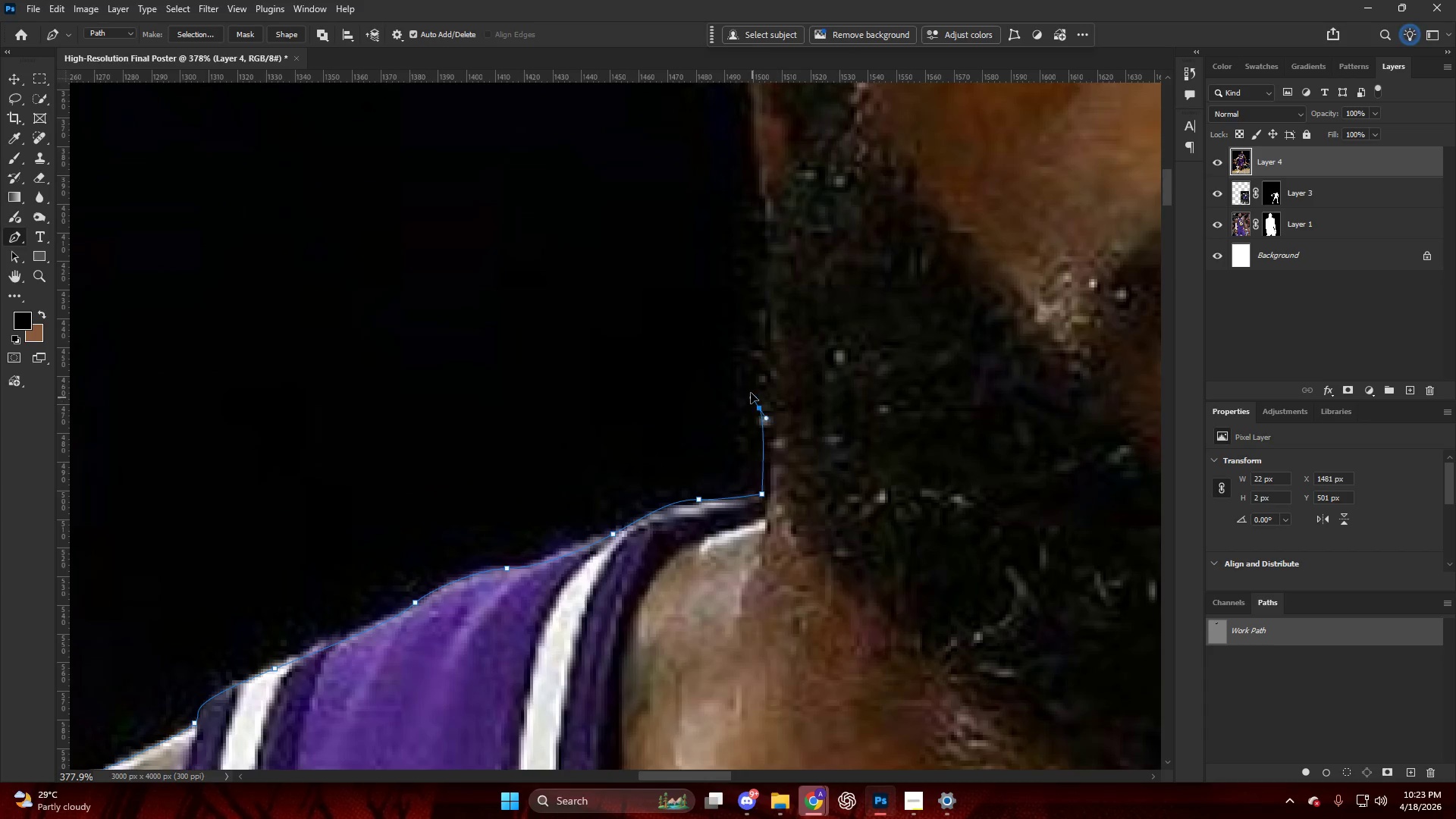 
left_click_drag(start_coordinate=[742, 330], to_coordinate=[739, 290])
 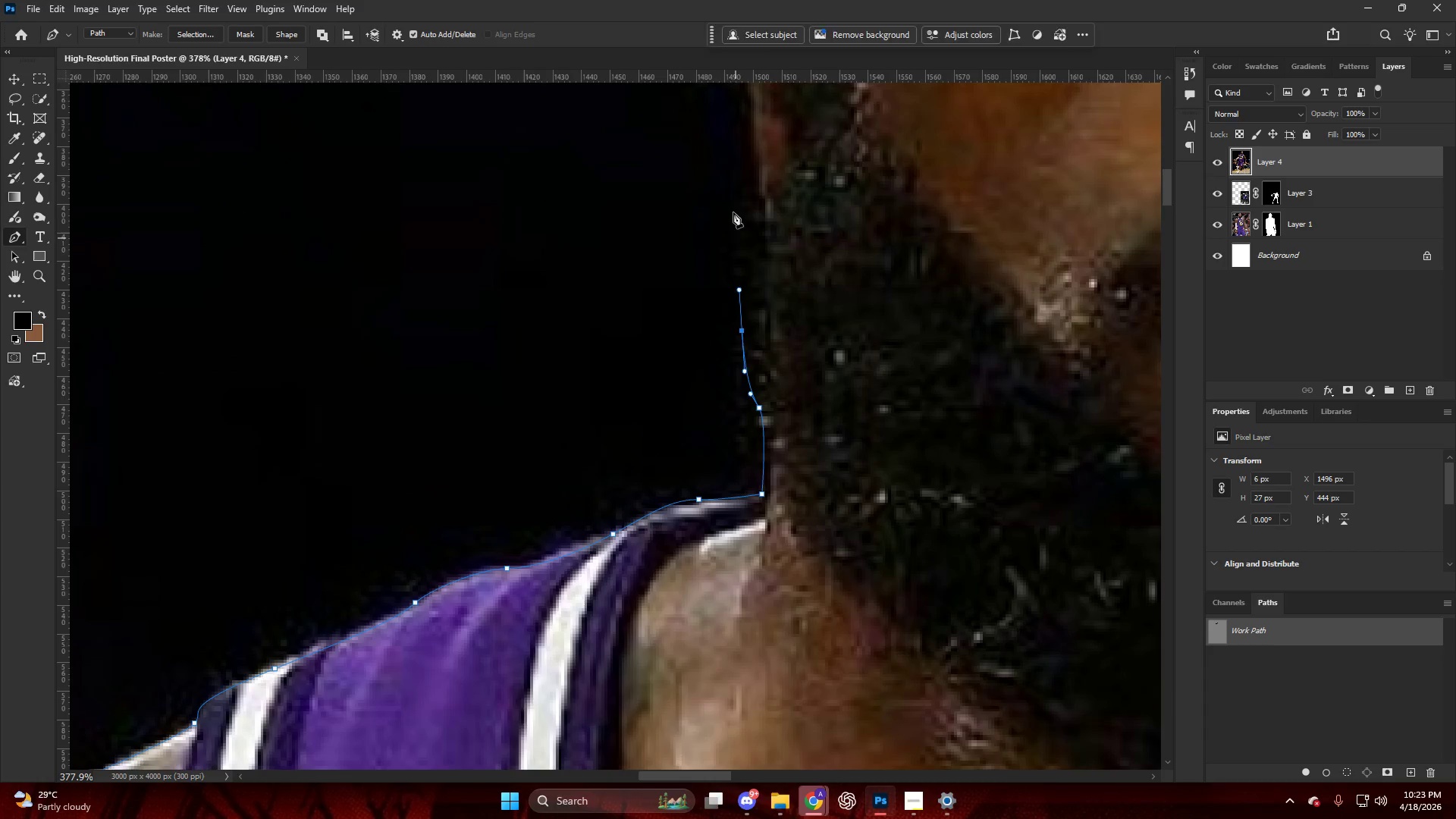 
left_click_drag(start_coordinate=[733, 209], to_coordinate=[733, 190])
 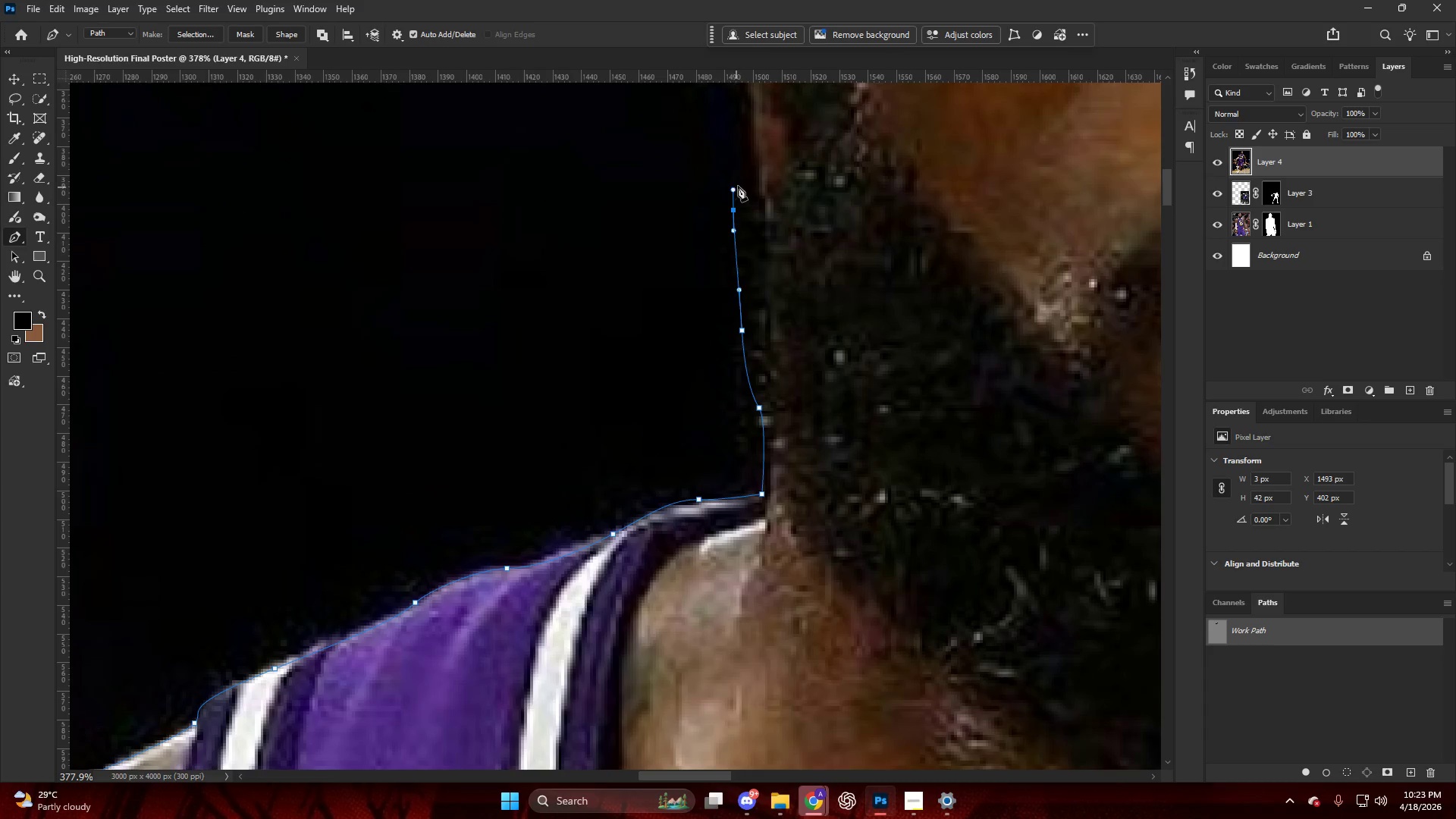 
left_click_drag(start_coordinate=[739, 186], to_coordinate=[742, 185])
 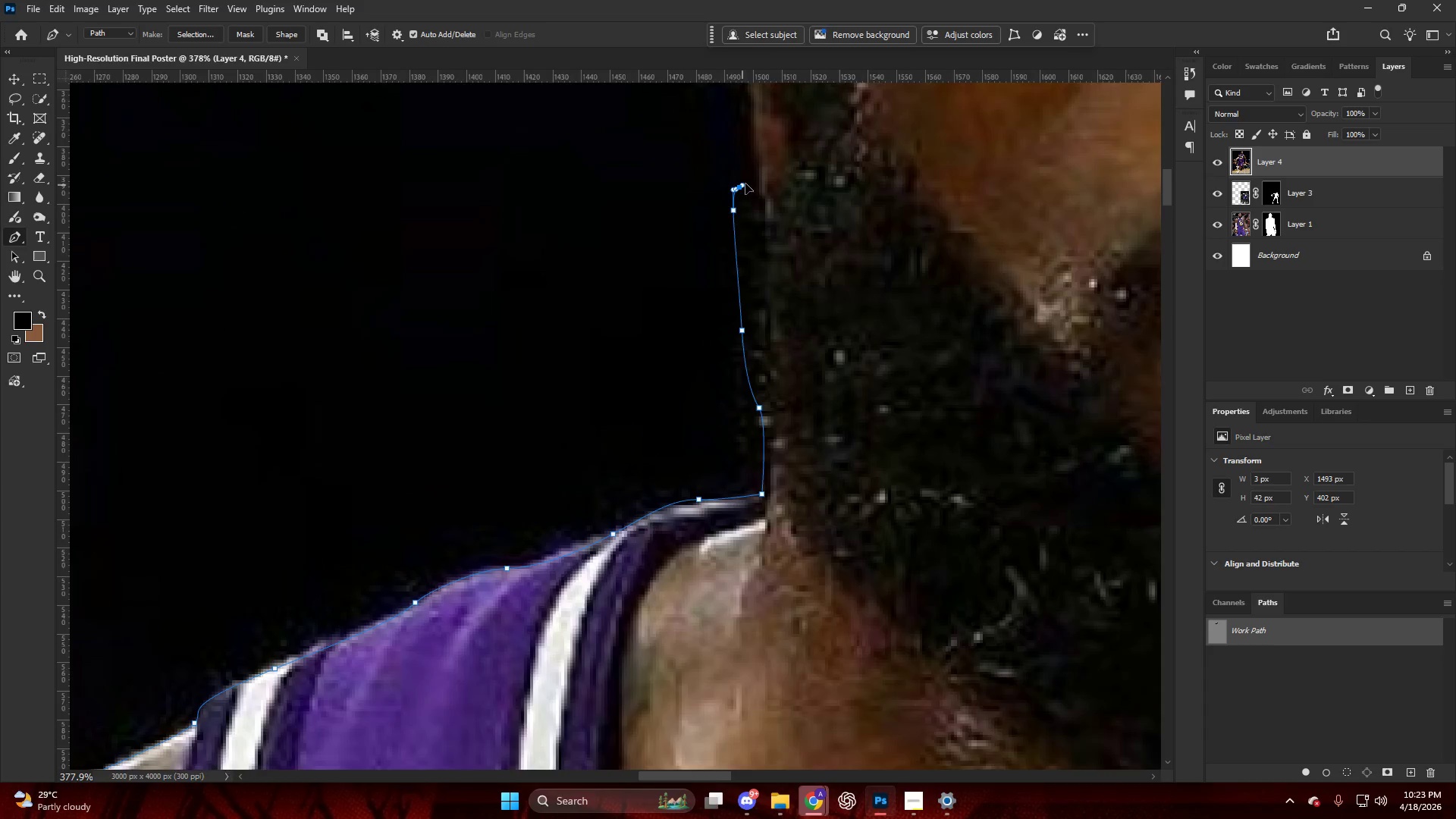 
hold_key(key=AltLeft, duration=0.41)
hold_key(key=AltLeft, duration=0.53)
scroll: coordinate [726, 369], scroll_direction: up, amount: 10.0
 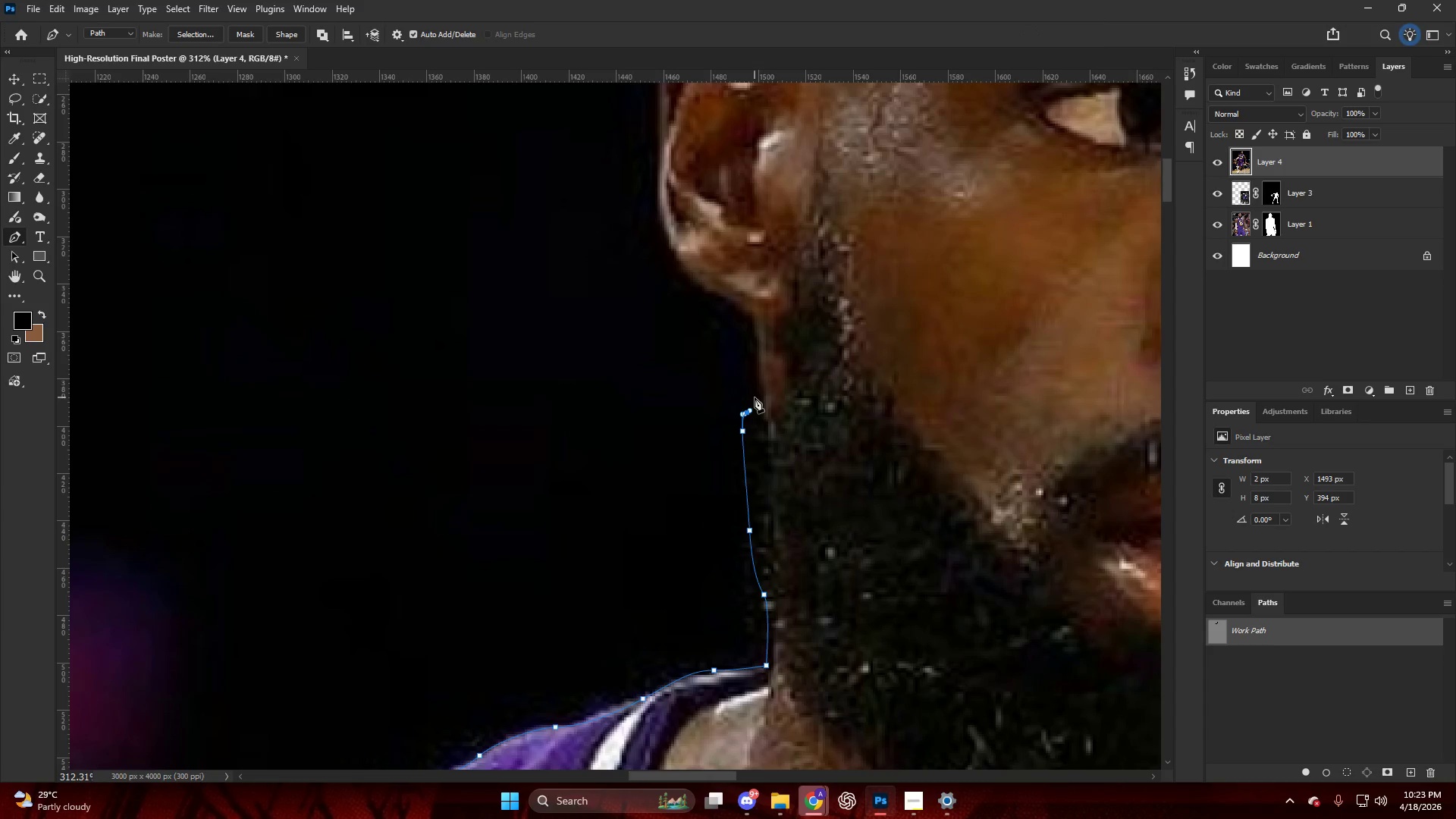 
key(Control+ControlLeft)
 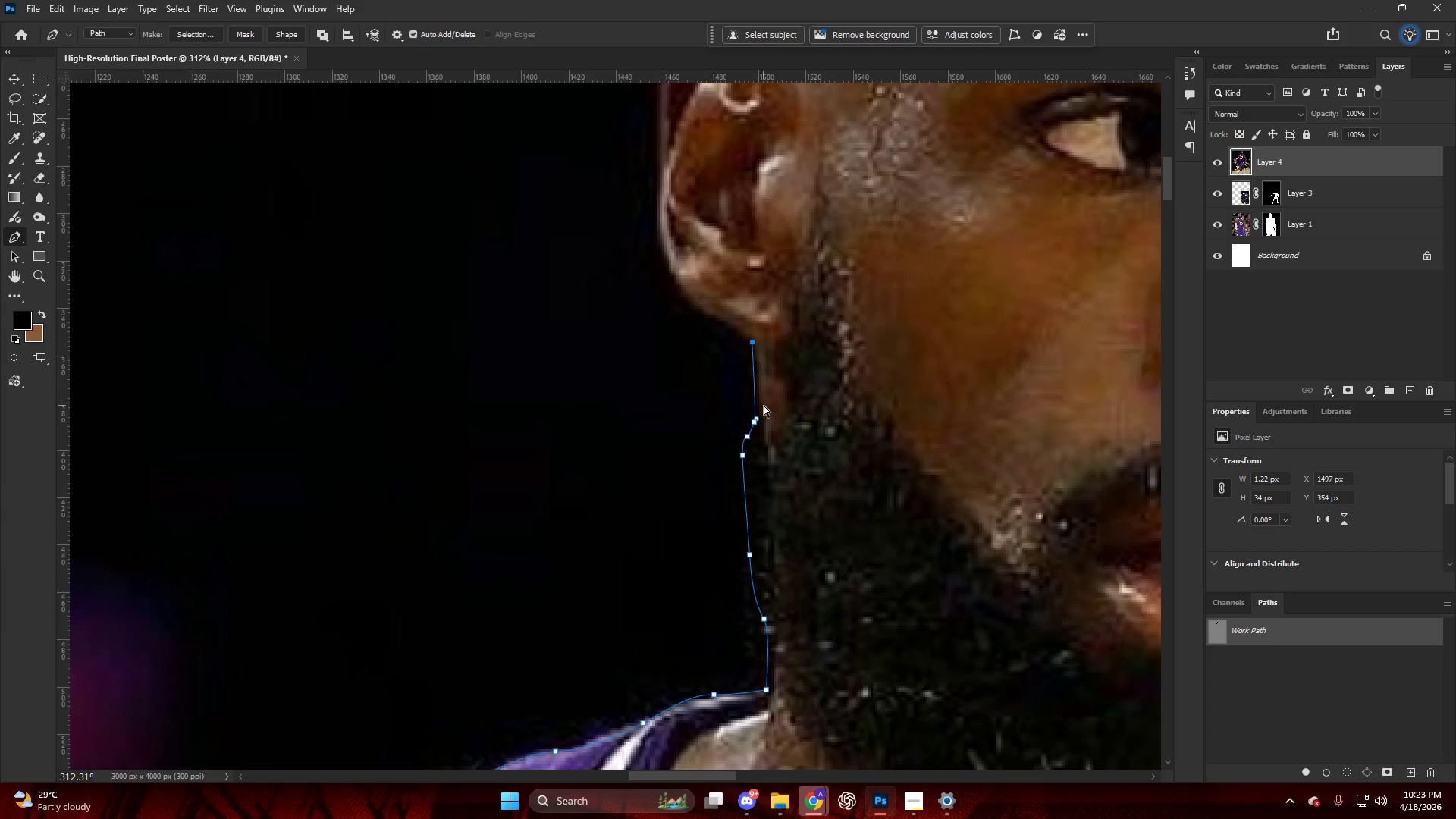 
key(Control+Z)
 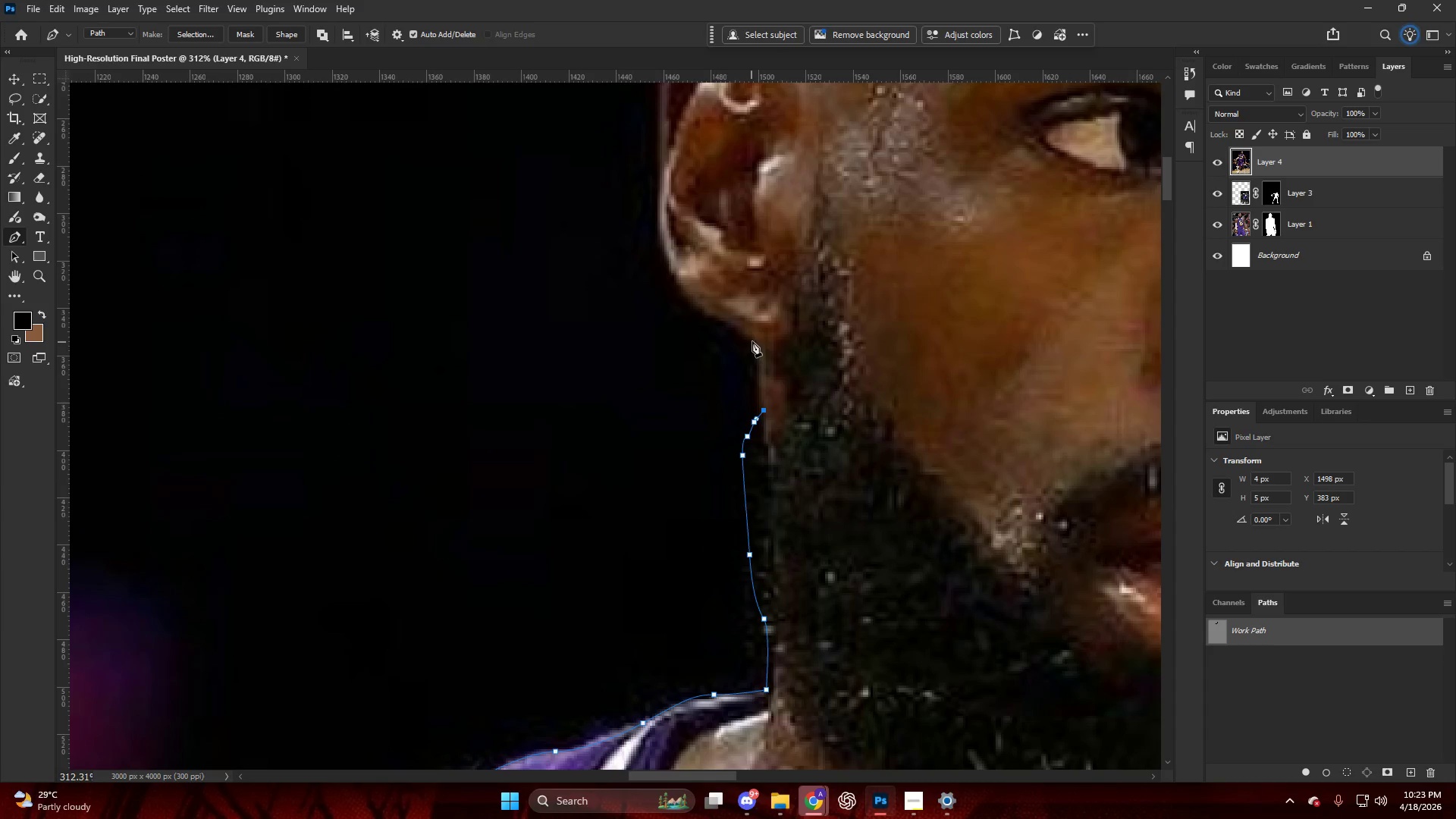 
scroll: coordinate [741, 335], scroll_direction: up, amount: 6.0
 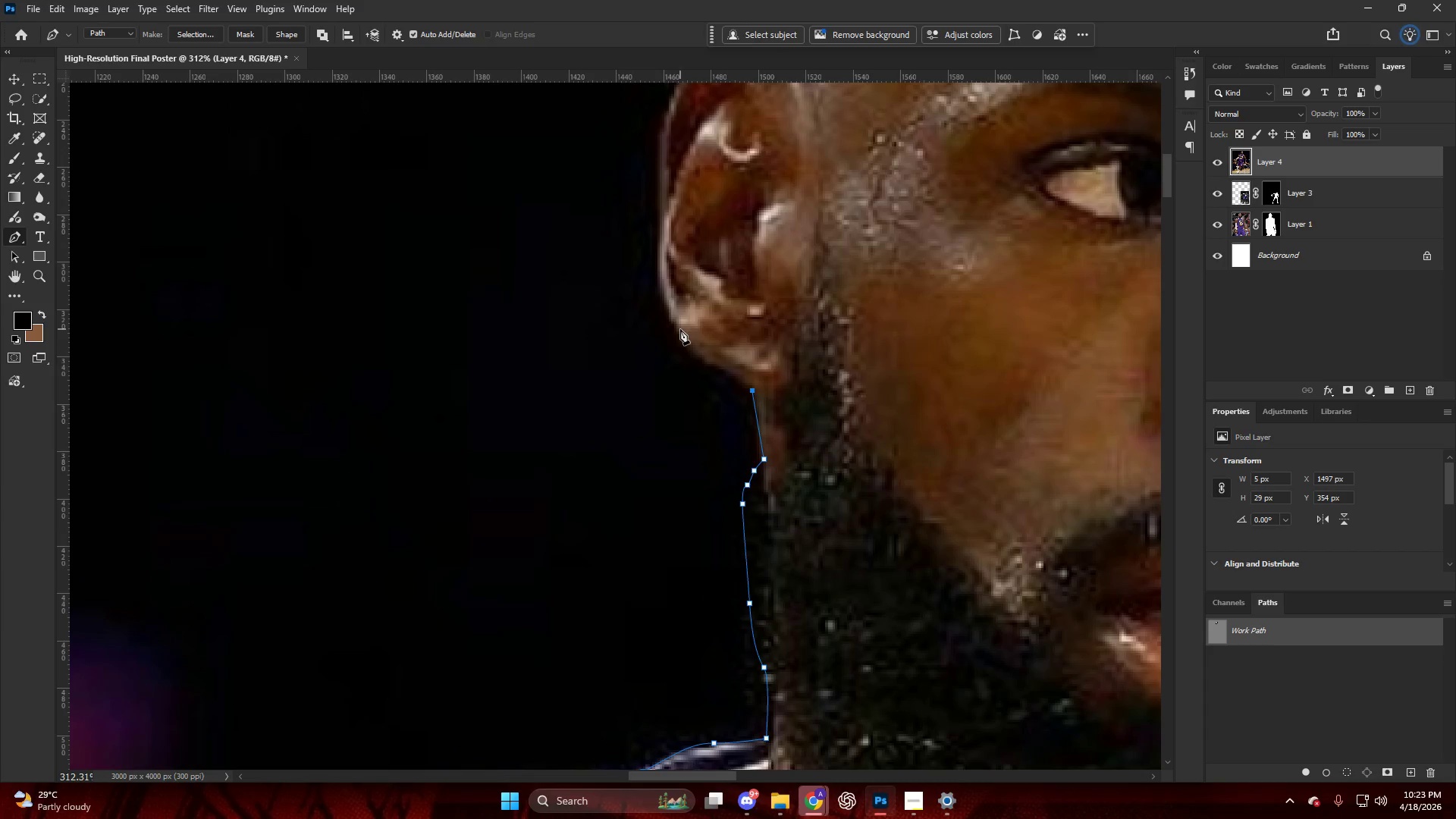 
left_click_drag(start_coordinate=[680, 329], to_coordinate=[670, 304])
 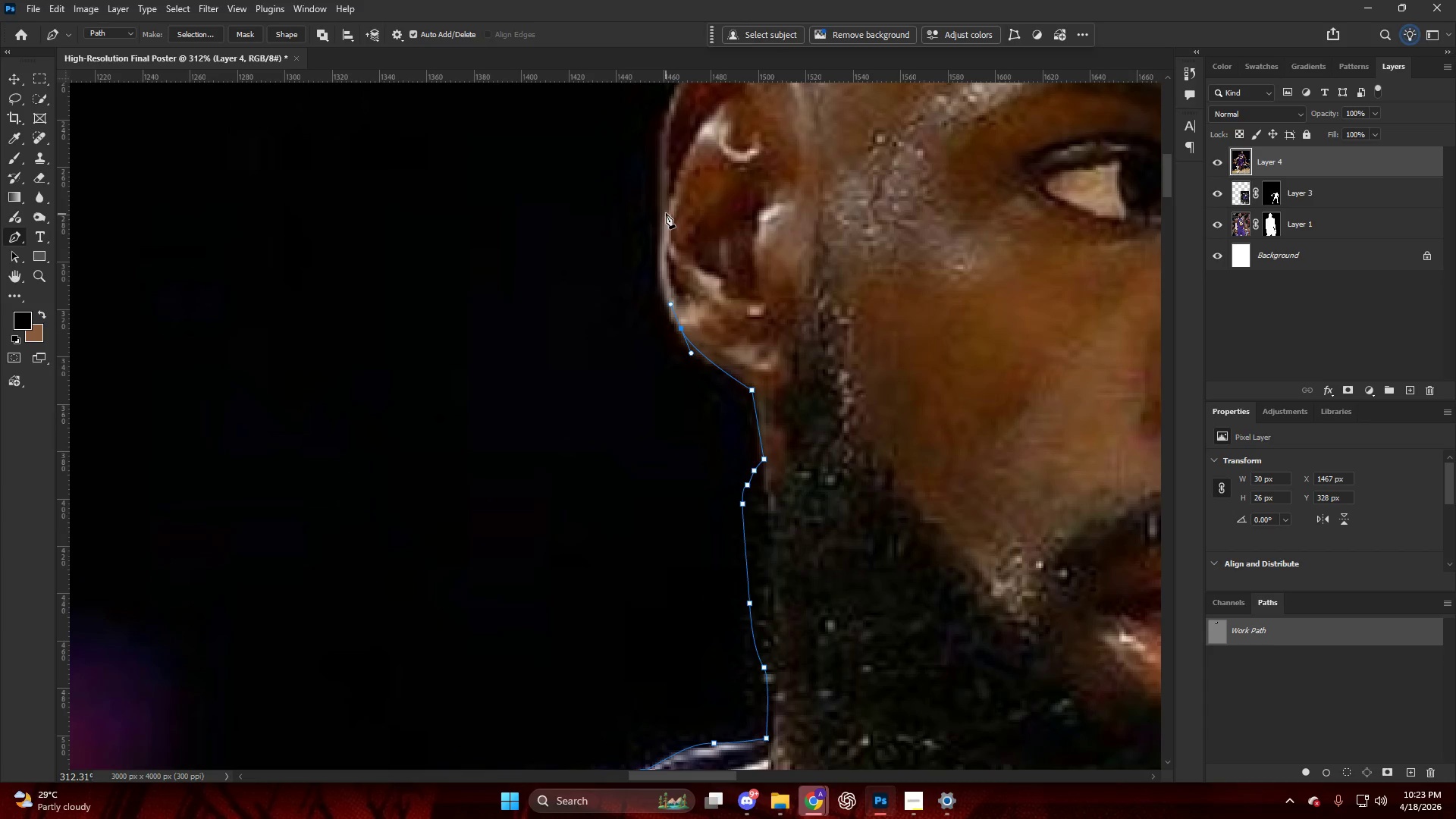 
left_click_drag(start_coordinate=[664, 206], to_coordinate=[667, 131])
 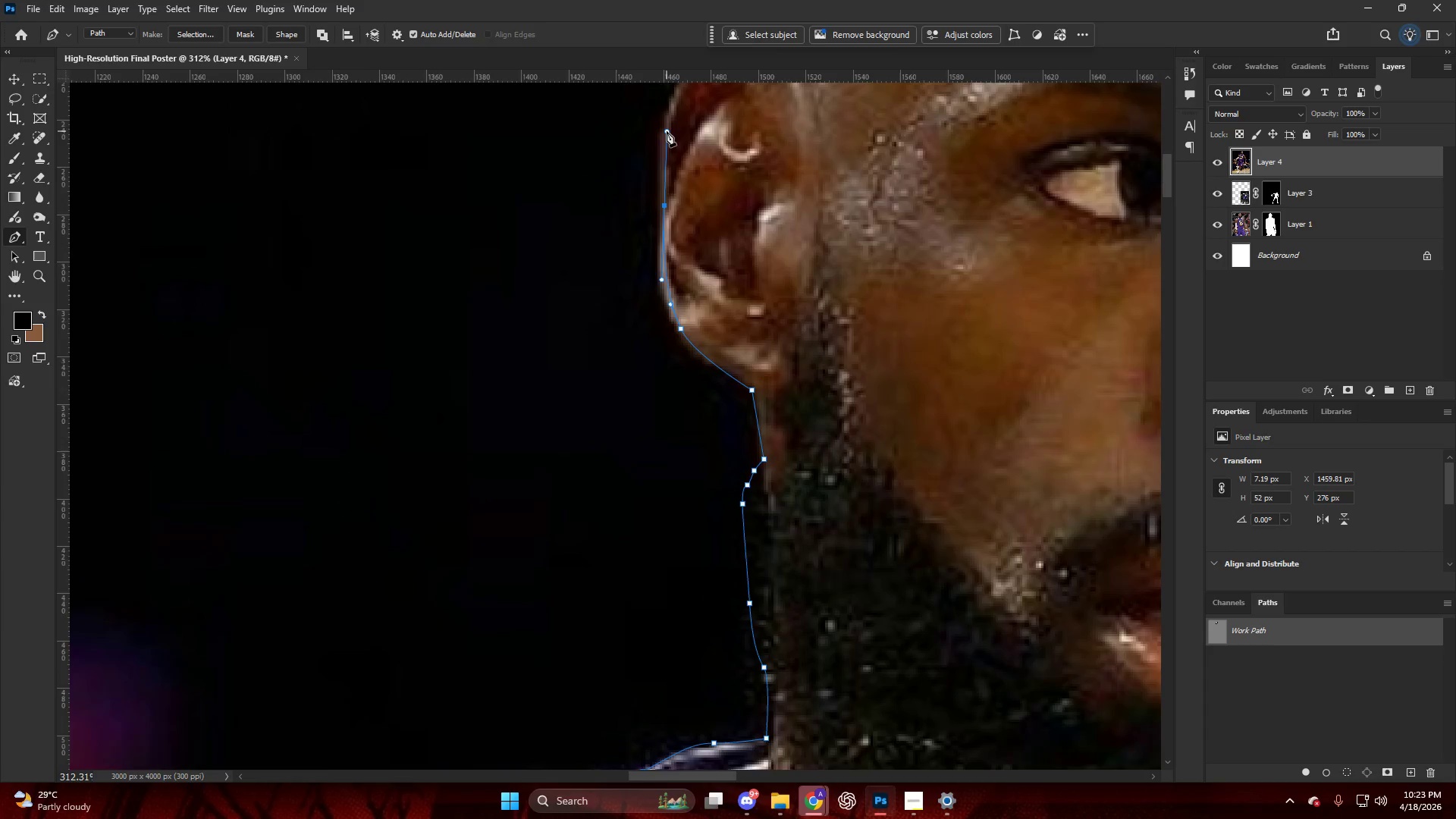 
key(Alt+AltLeft)
 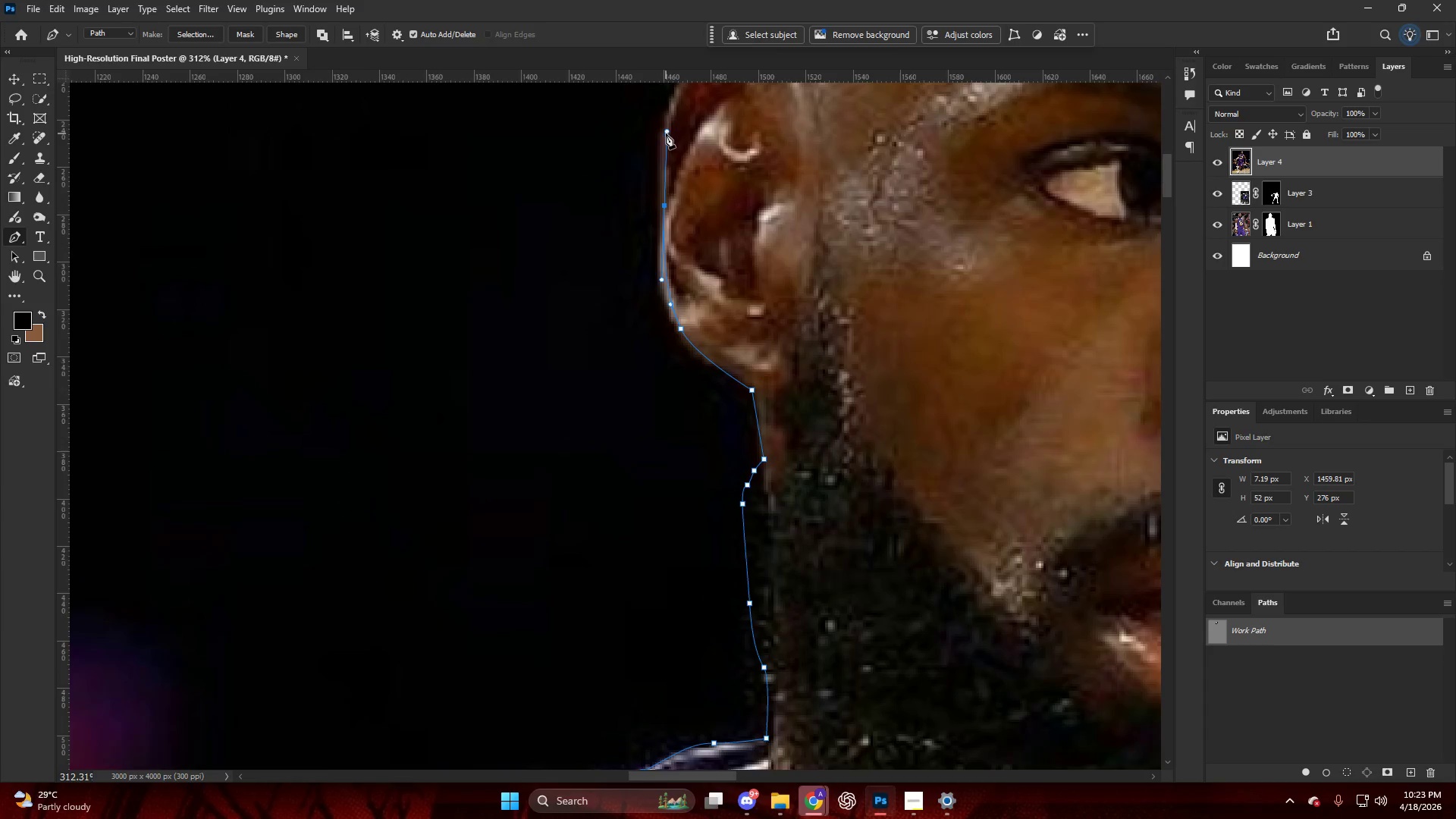 
hold_key(key=AltLeft, duration=0.45)
scroll: coordinate [664, 252], scroll_direction: up, amount: 18.0
 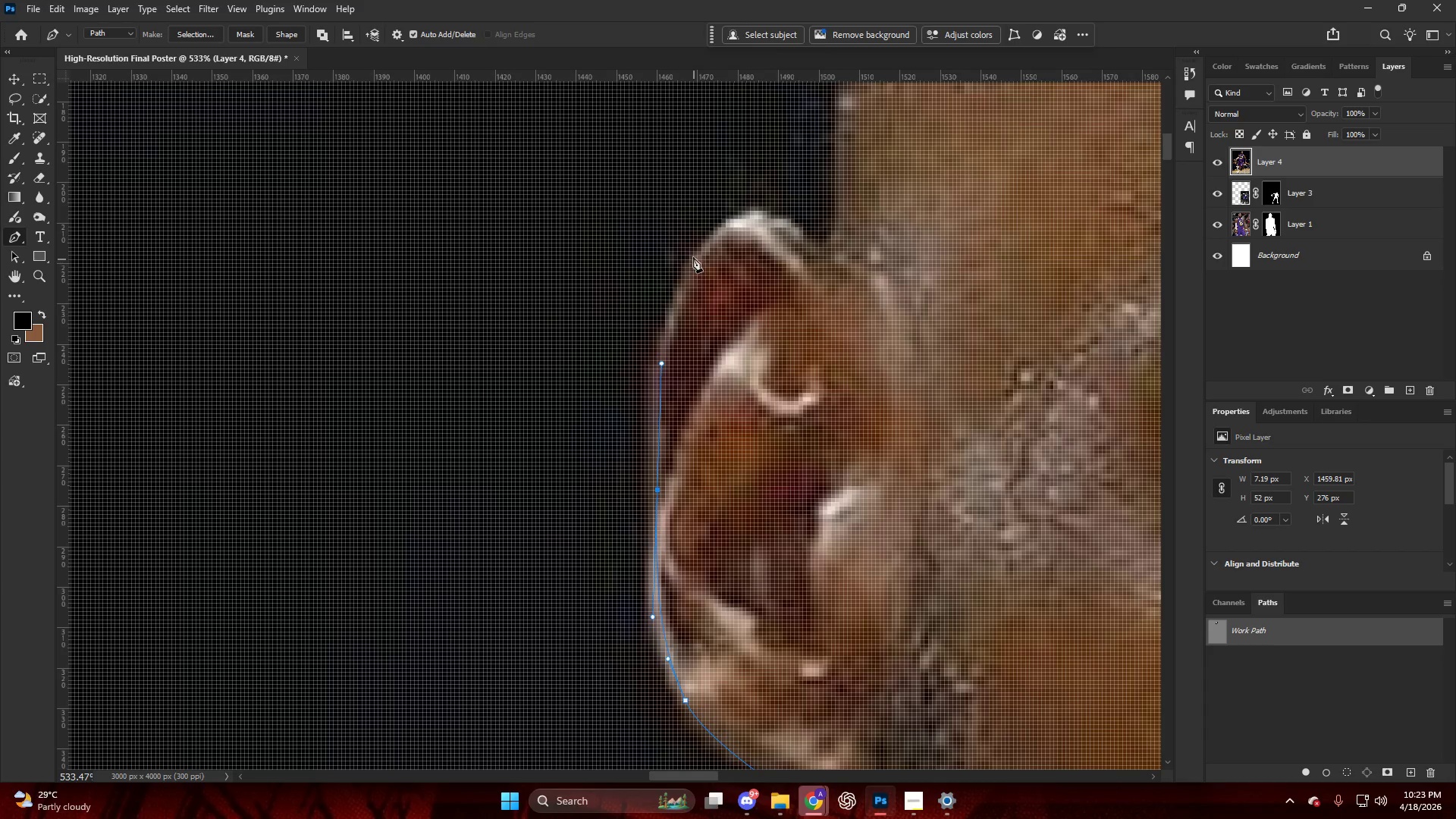 
key(Alt+AltLeft)
 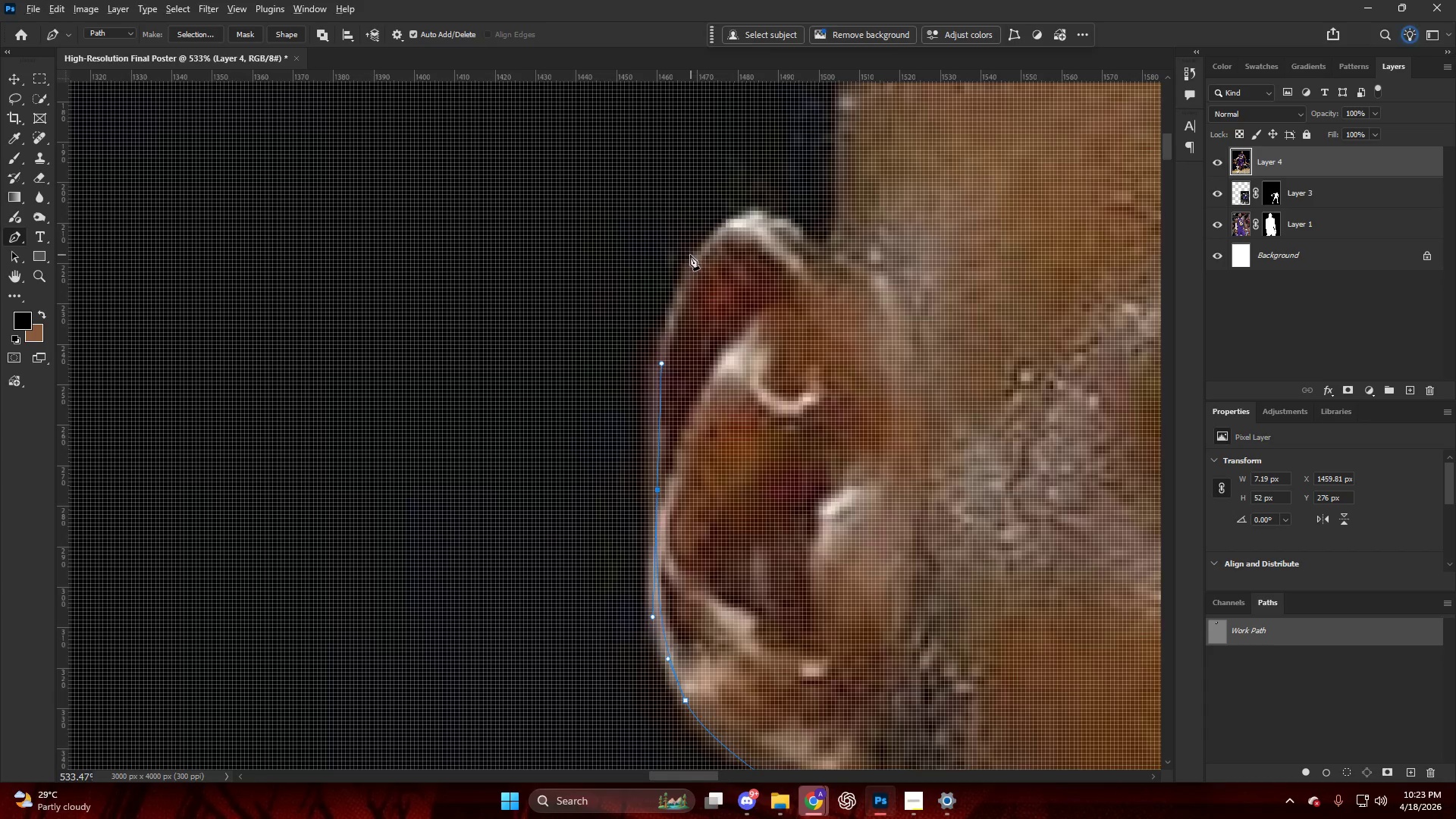 
left_click_drag(start_coordinate=[690, 255], to_coordinate=[712, 232])
 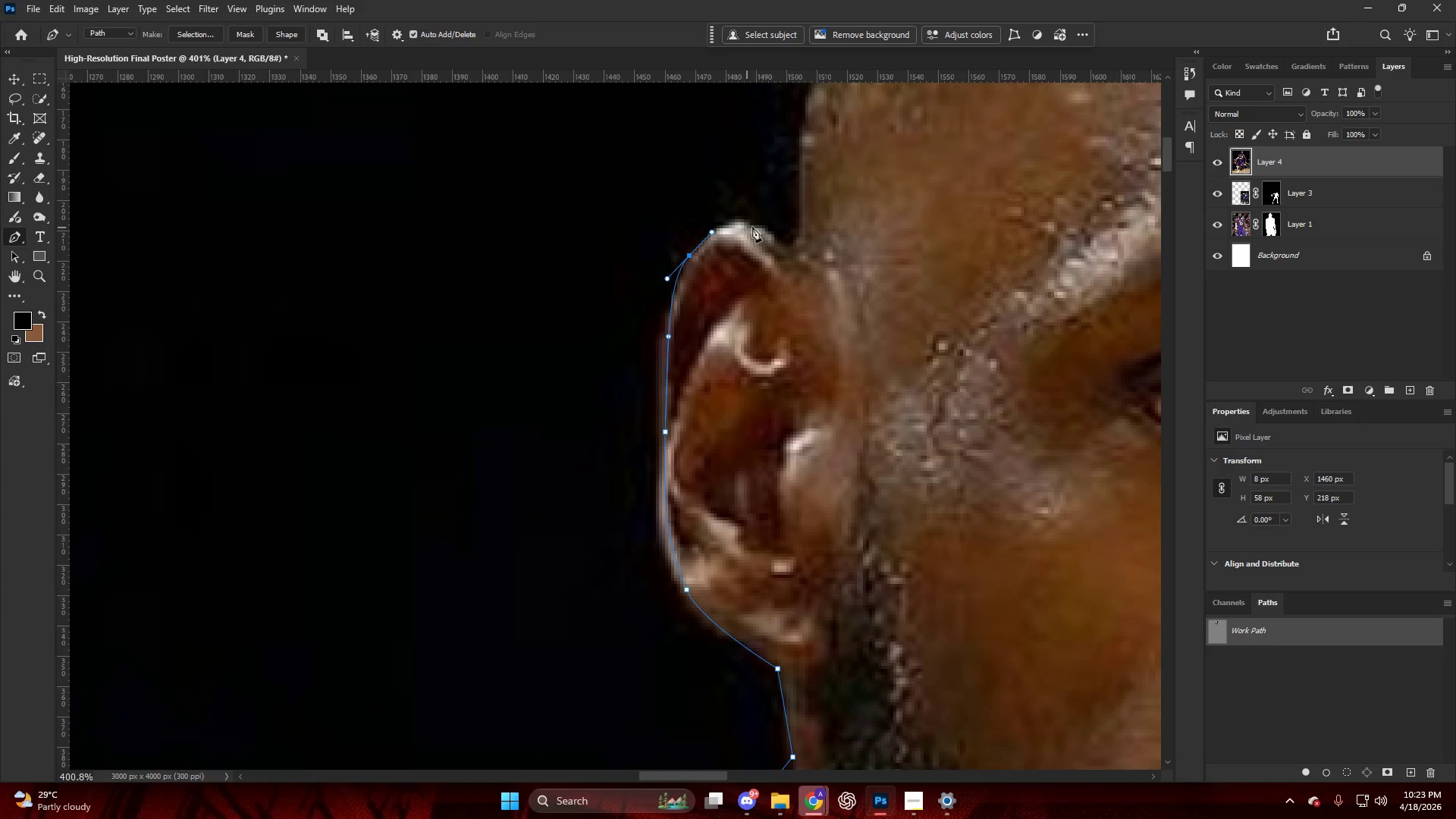 
scroll: coordinate [690, 255], scroll_direction: down, amount: 3.0
 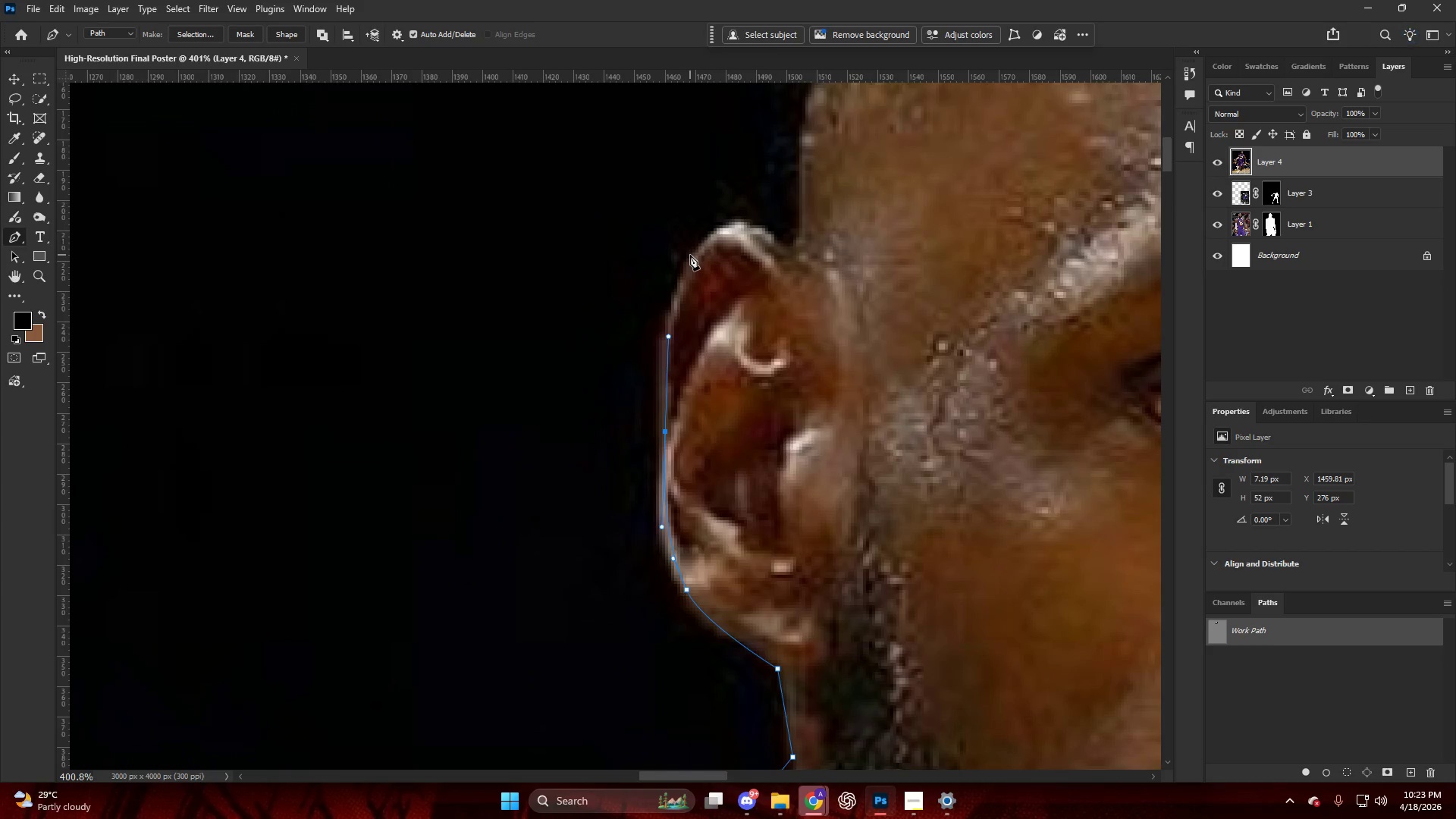 
left_click_drag(start_coordinate=[755, 227], to_coordinate=[787, 240])
 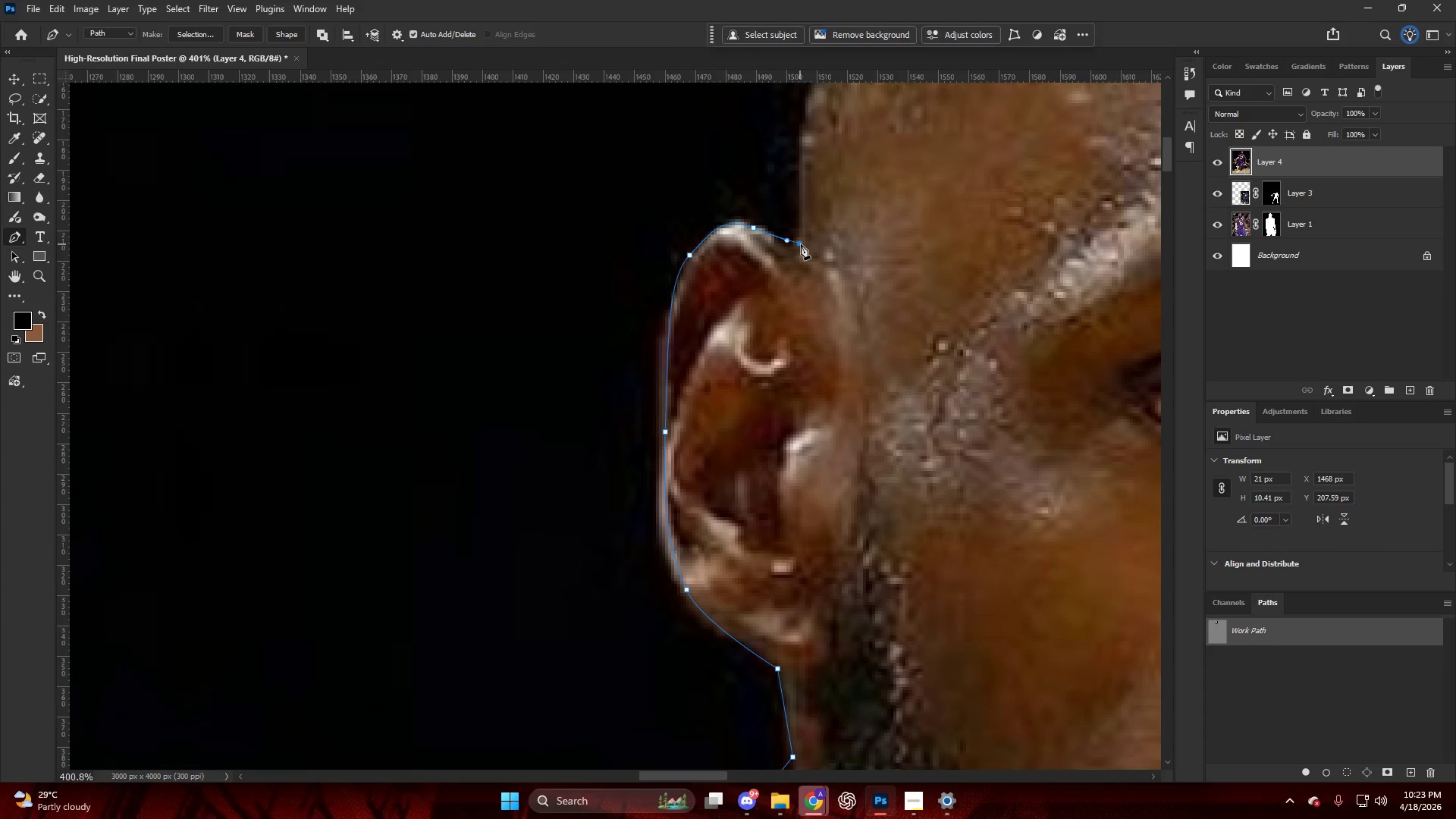 
key(Alt+AltLeft)
 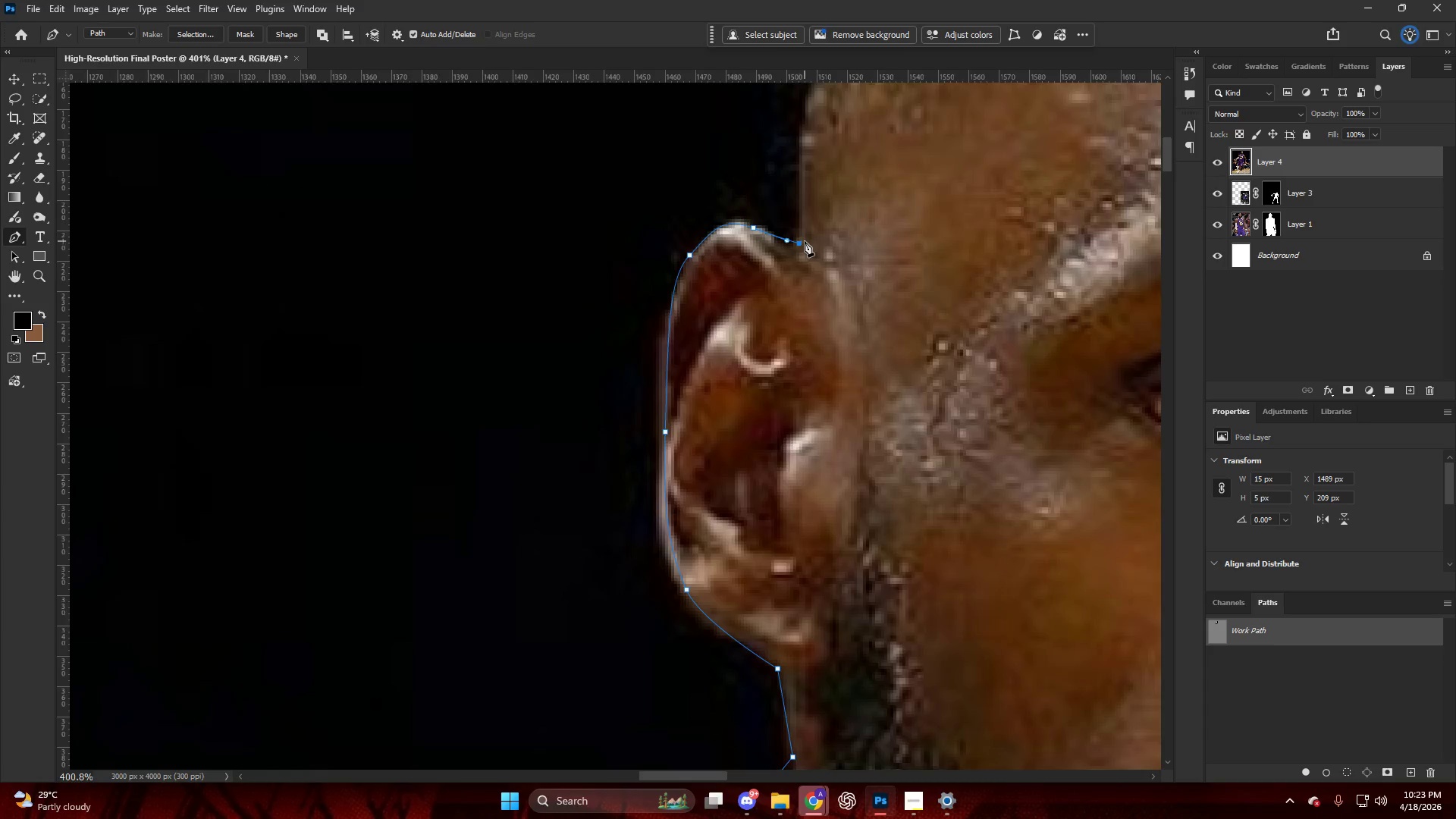 
key(Alt+AltLeft)
 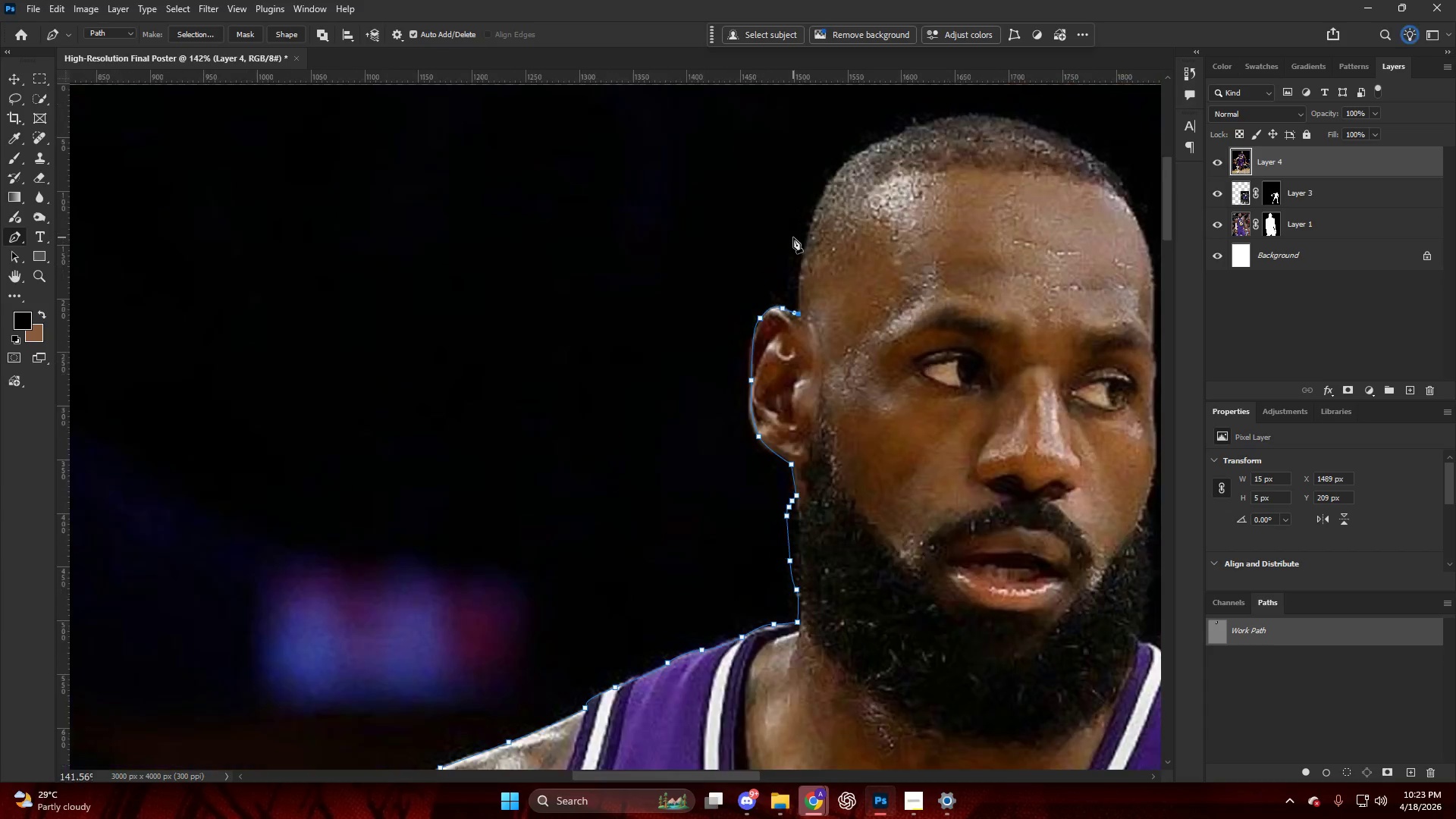 
key(Control+ControlLeft)
 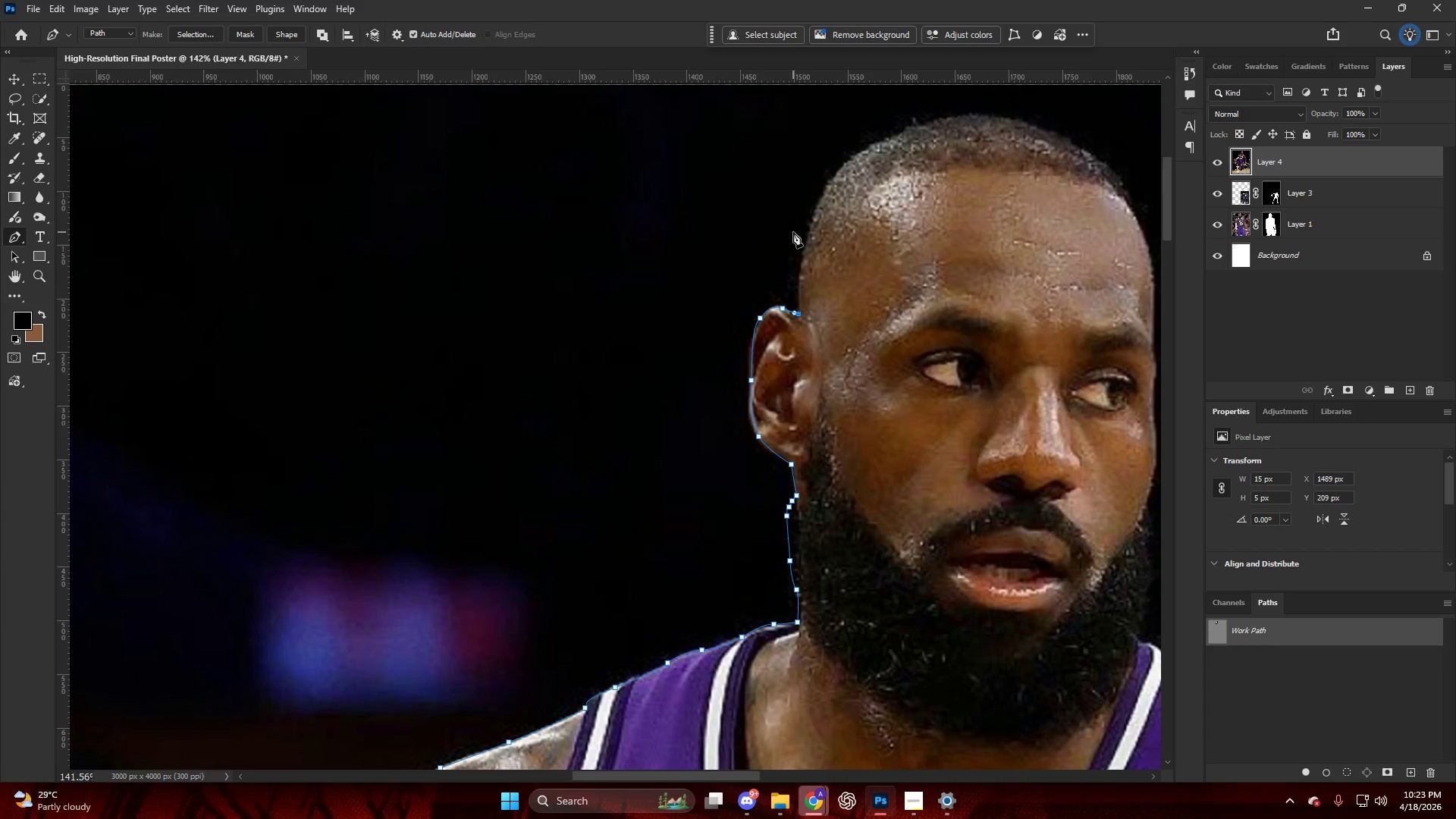 
scroll: coordinate [794, 237], scroll_direction: down, amount: 1.0
 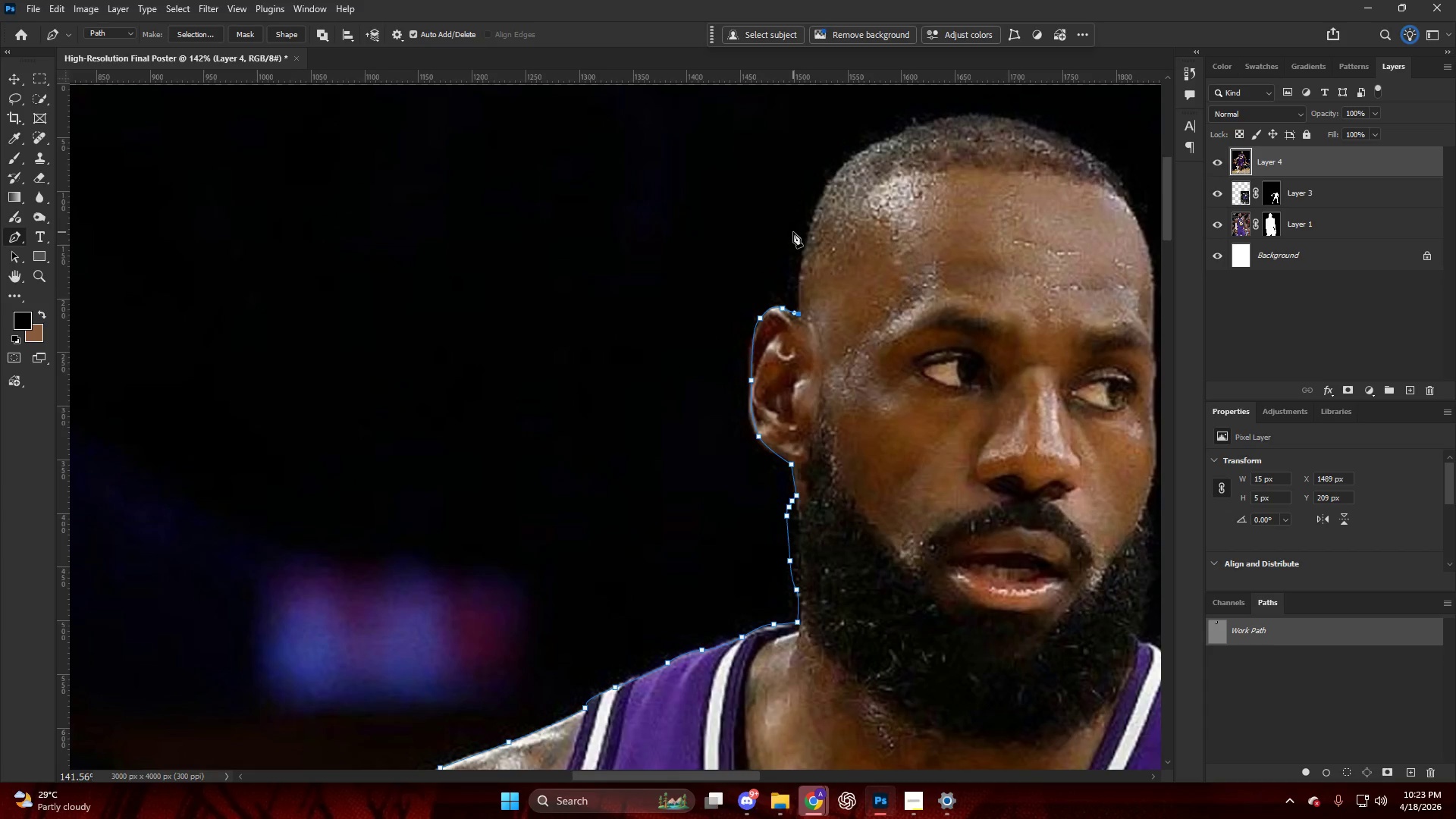 
hold_key(key=AltLeft, duration=0.72)
scroll: coordinate [849, 243], scroll_direction: up, amount: 10.0
 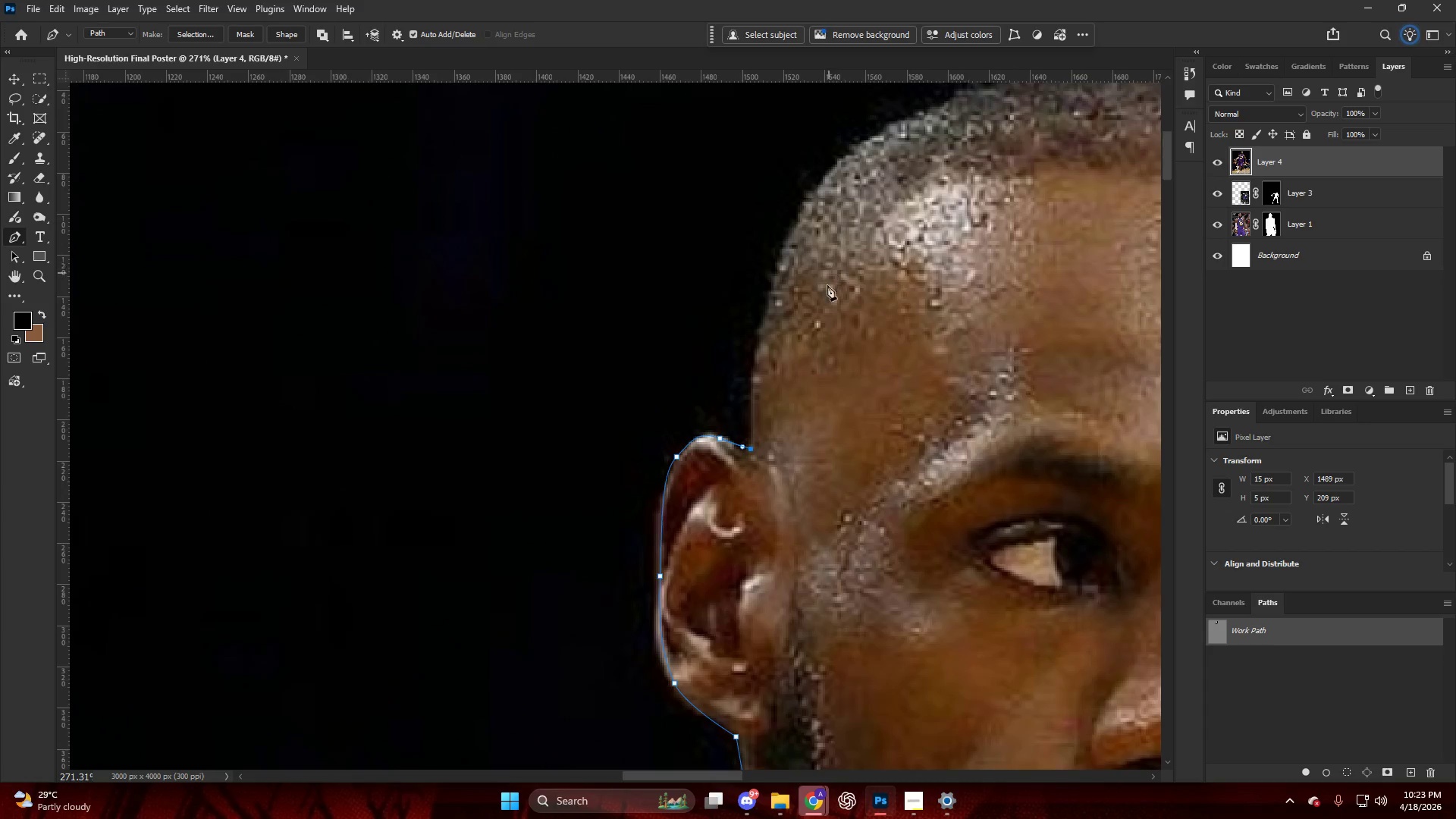 
key(Alt+AltLeft)
 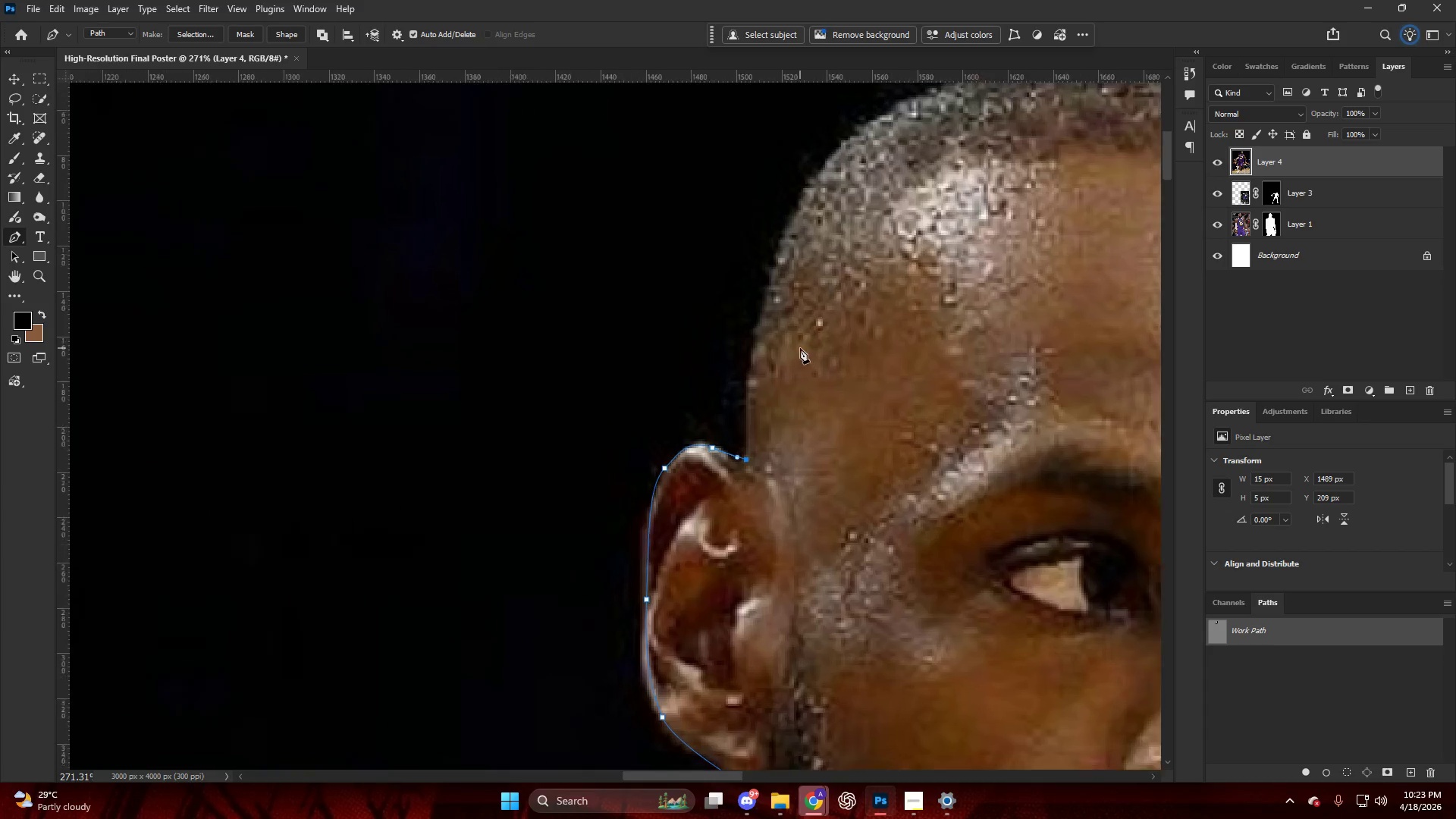 
scroll: coordinate [800, 348], scroll_direction: up, amount: 3.0
 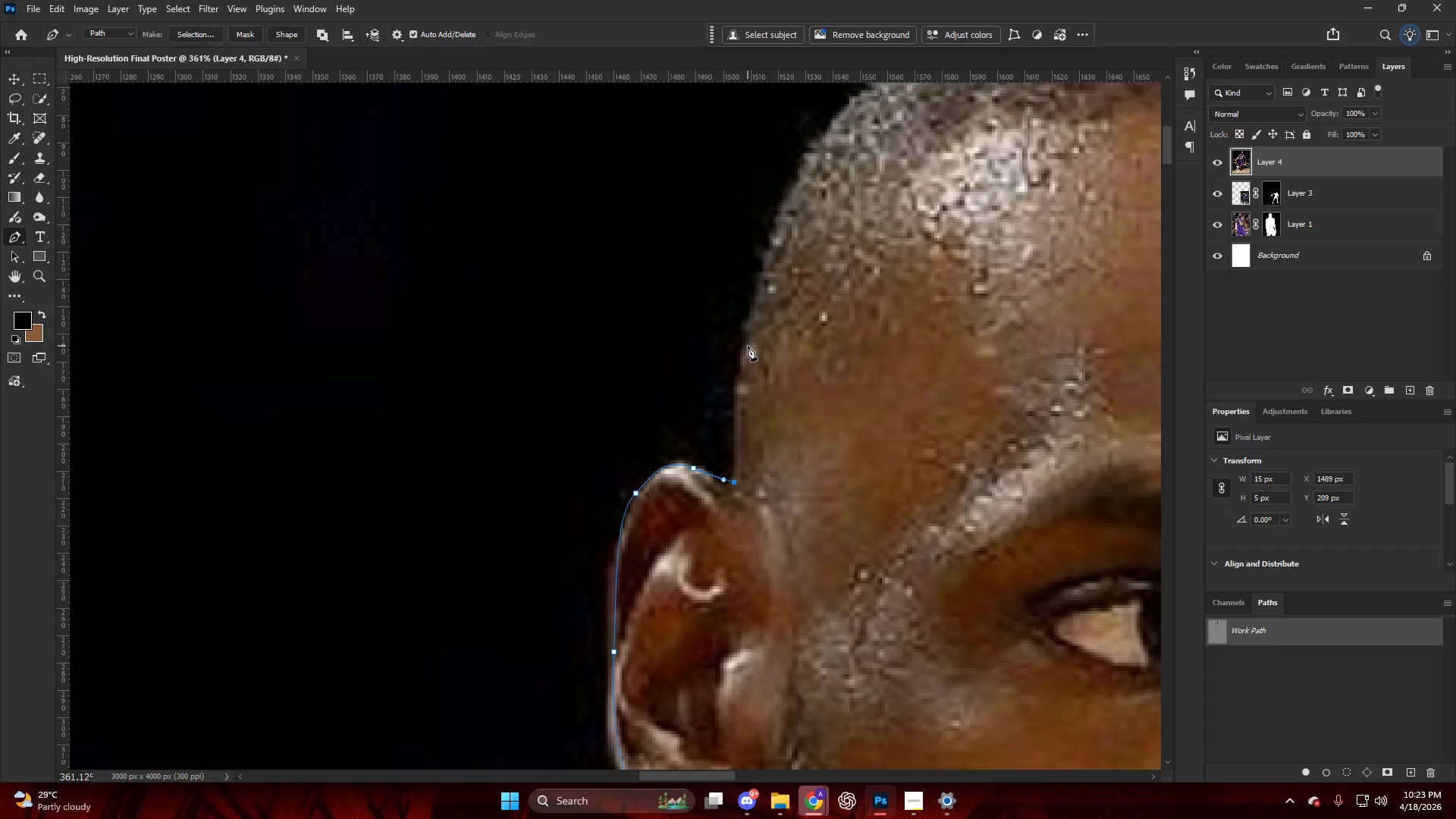 
left_click_drag(start_coordinate=[748, 340], to_coordinate=[767, 256])
 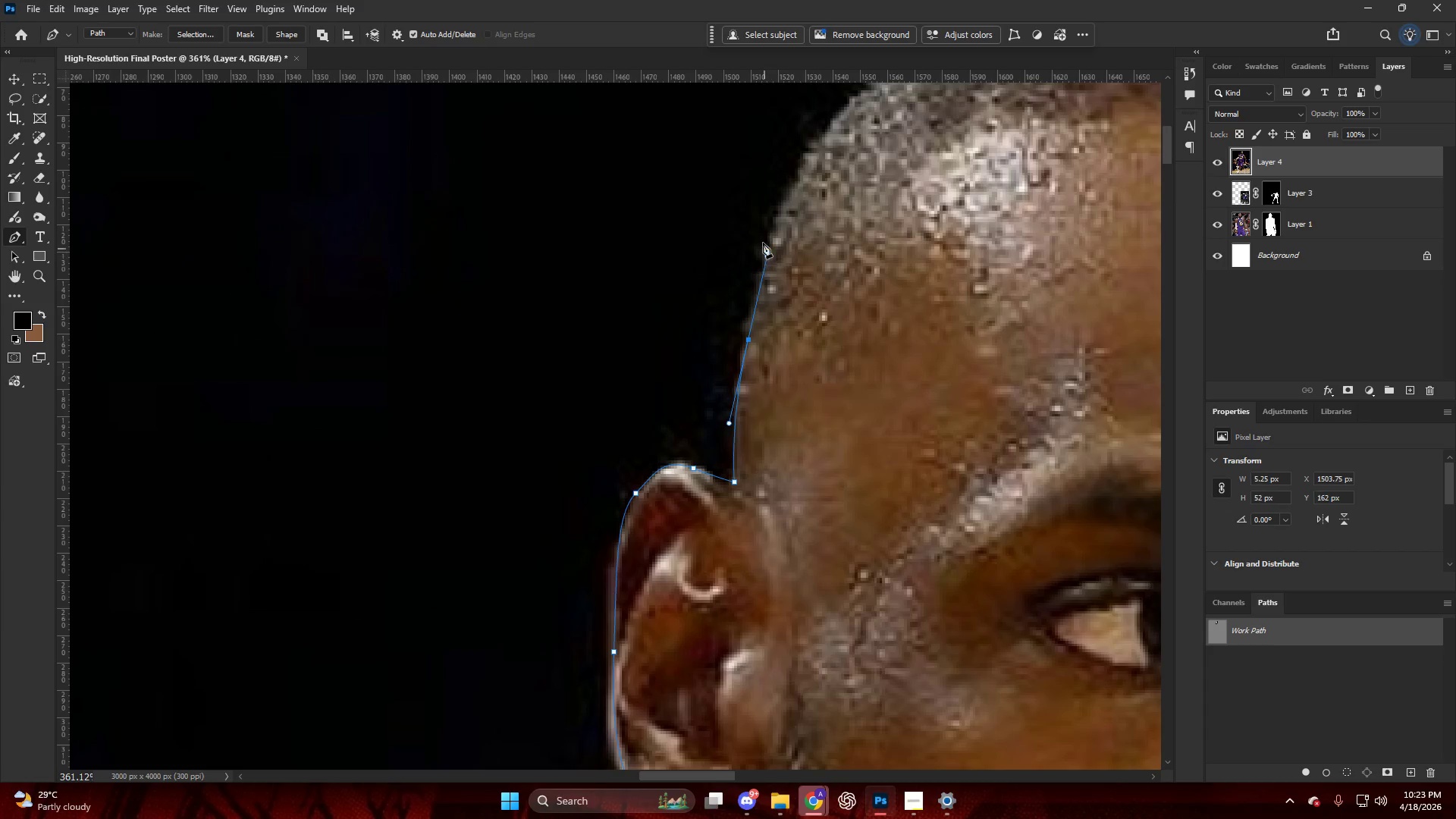 
key(Alt+AltLeft)
 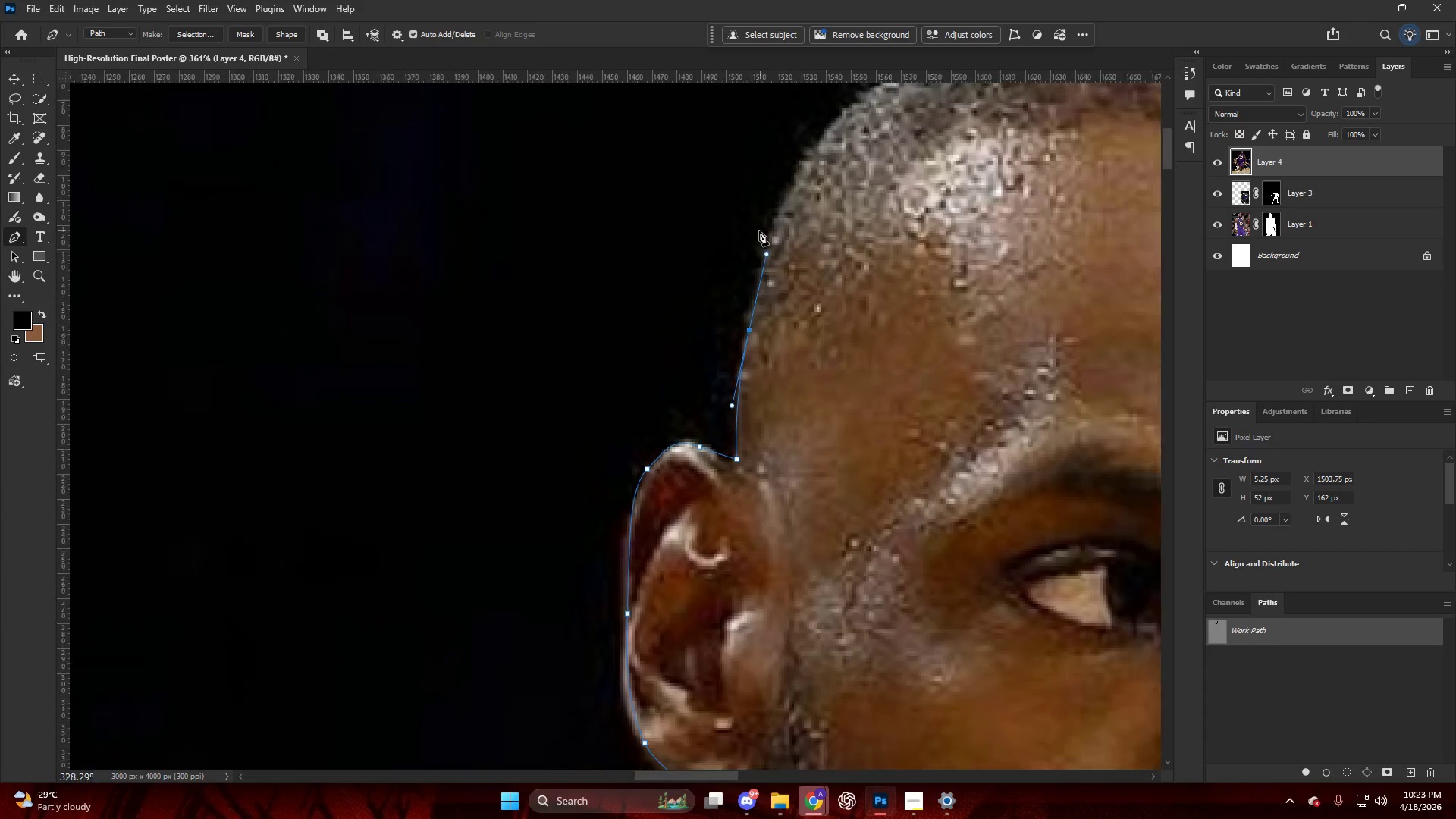 
key(Control+ControlLeft)
 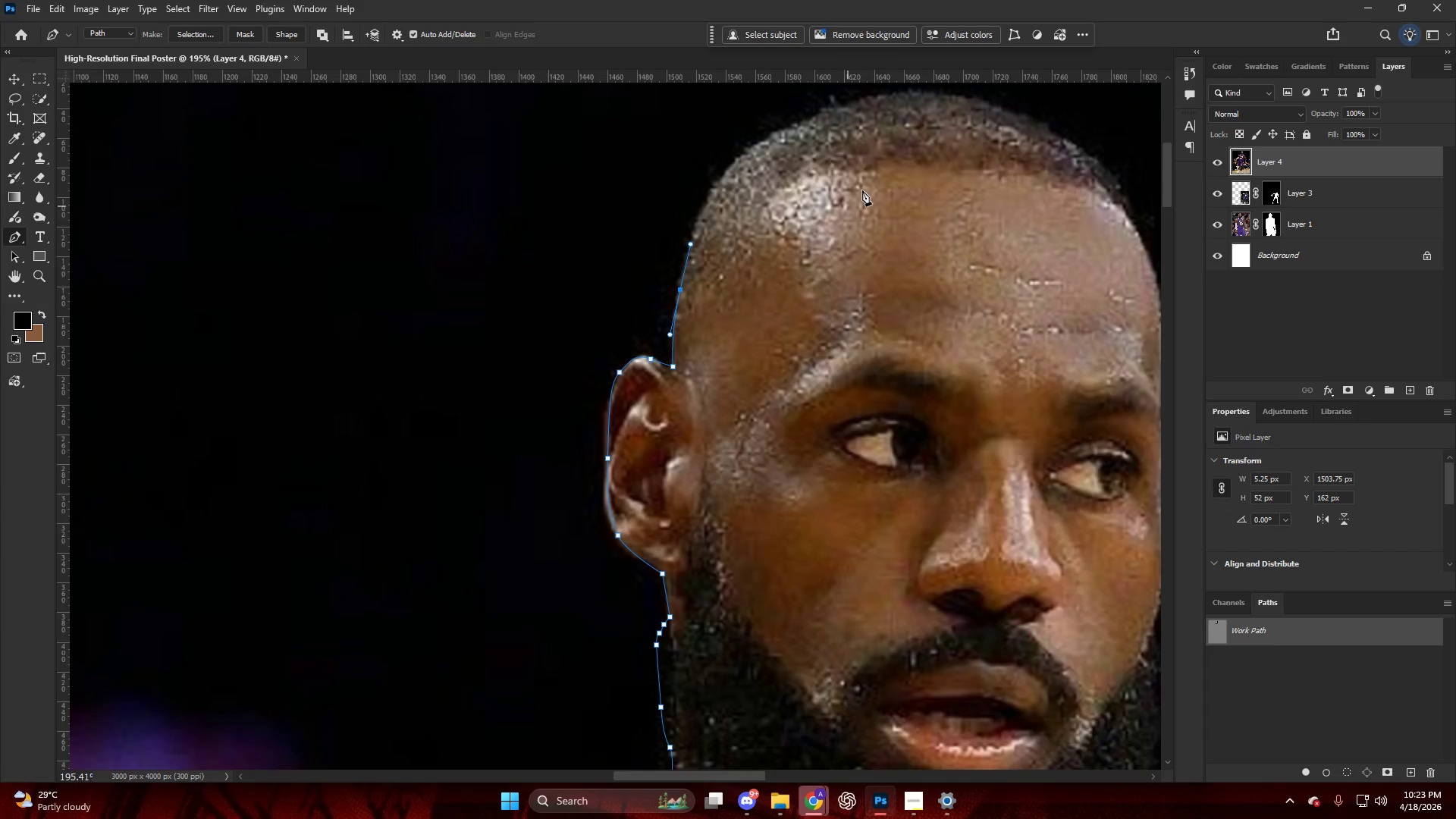 
key(Alt+AltLeft)
 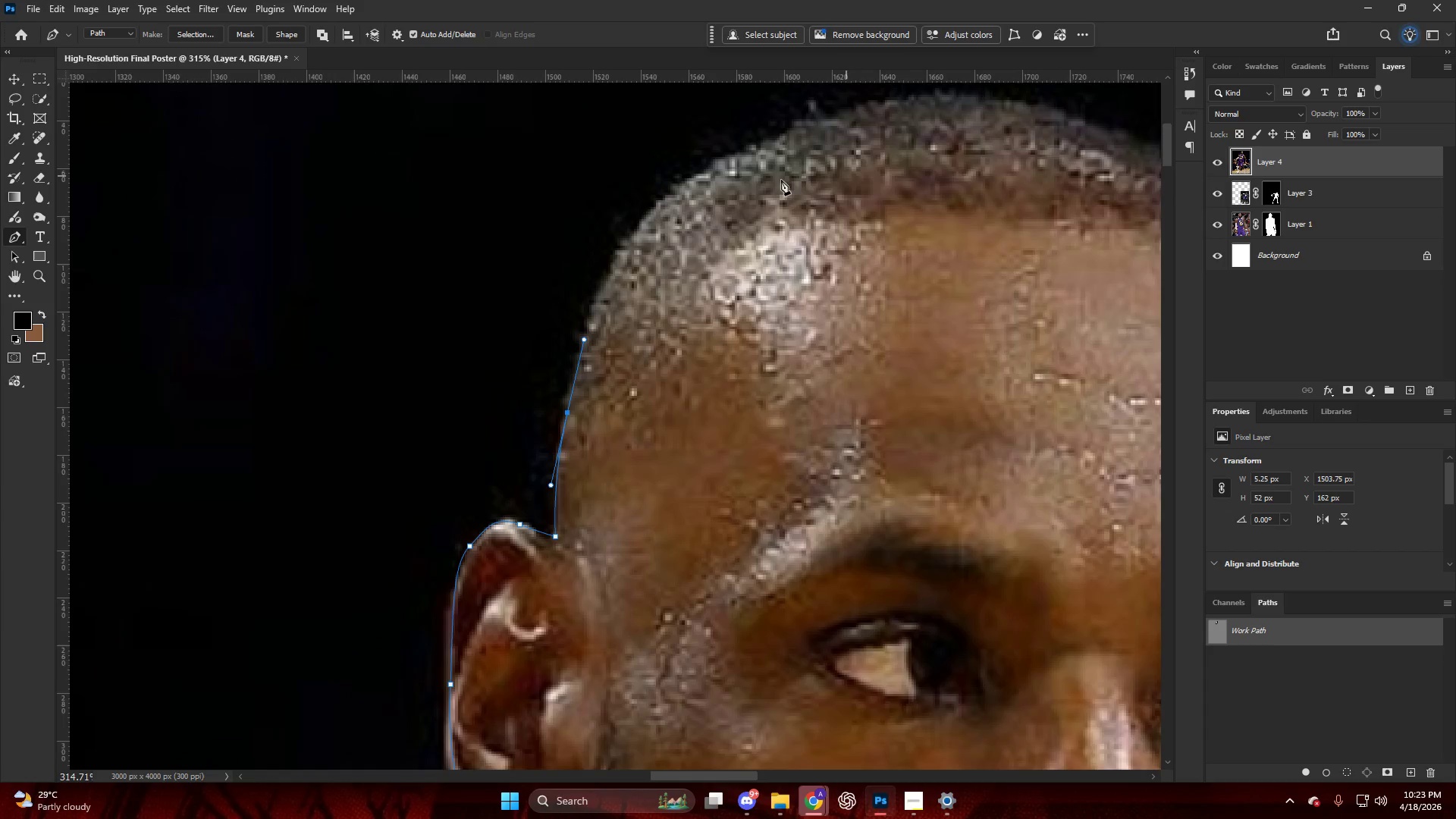 
key(Alt+AltLeft)
 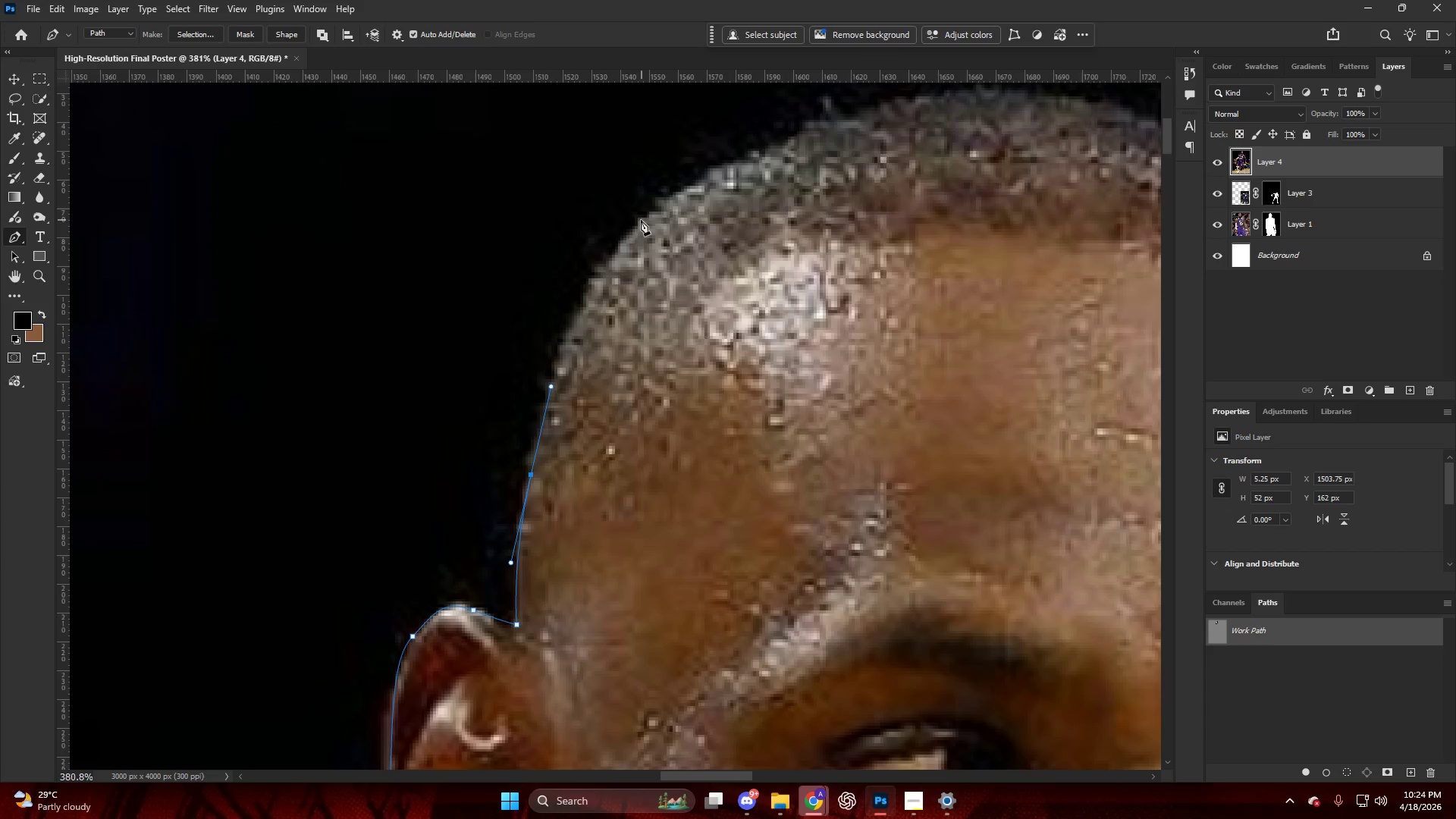 
scroll: coordinate [736, 187], scroll_direction: down, amount: 2.0
 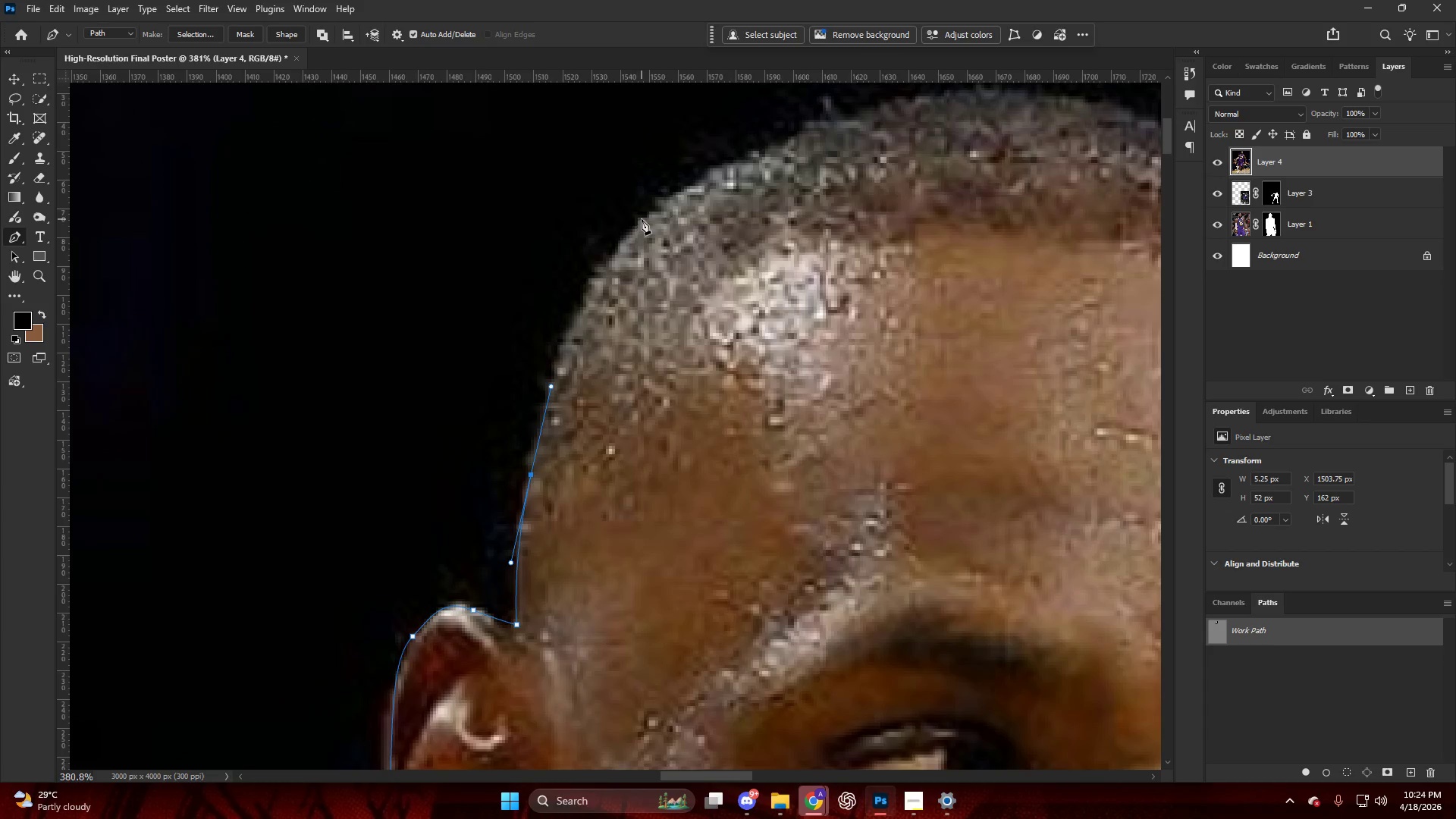 
left_click_drag(start_coordinate=[643, 219], to_coordinate=[708, 174])
 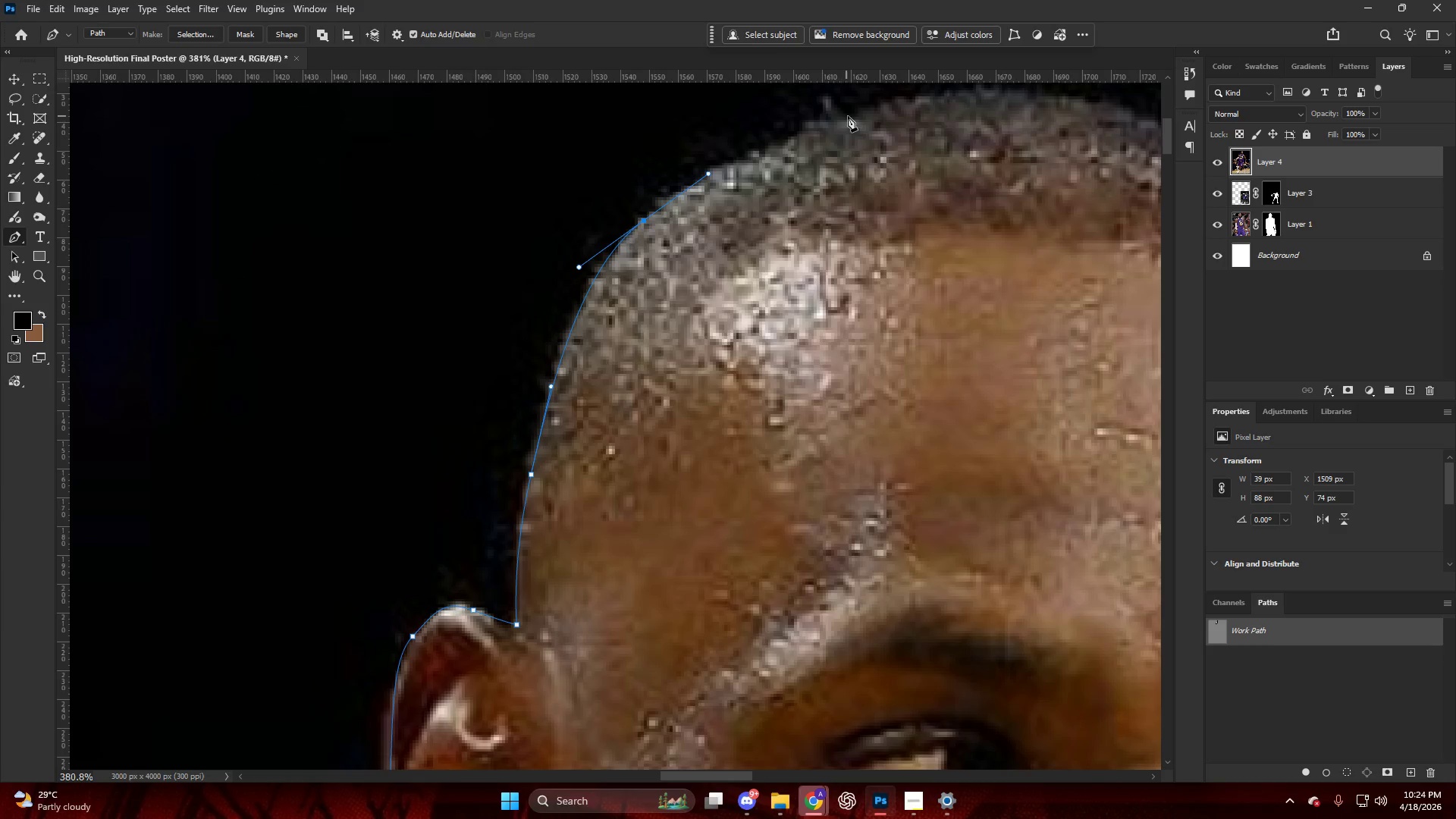 
left_click_drag(start_coordinate=[852, 116], to_coordinate=[926, 99])
 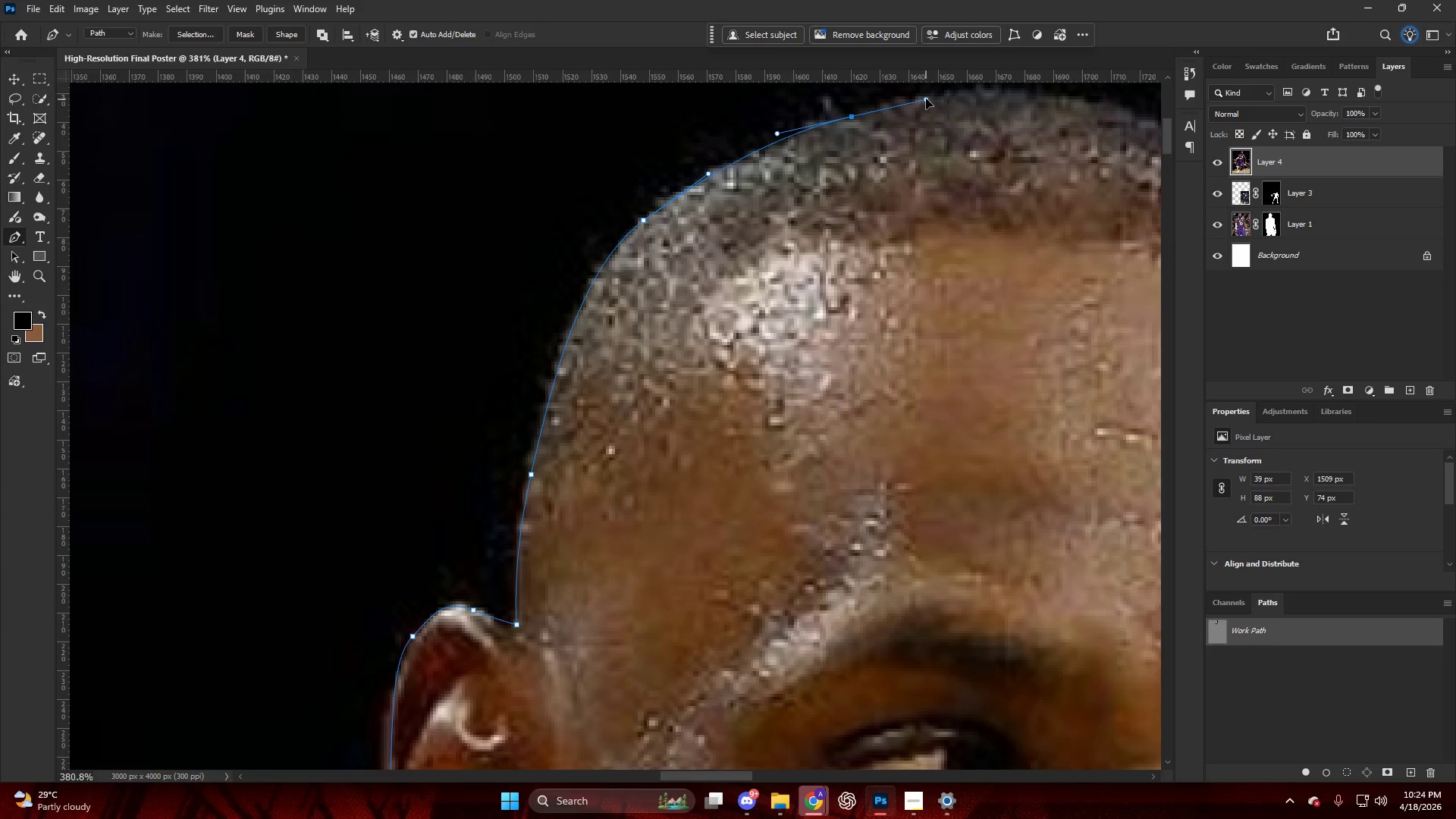 
key(Alt+AltLeft)
 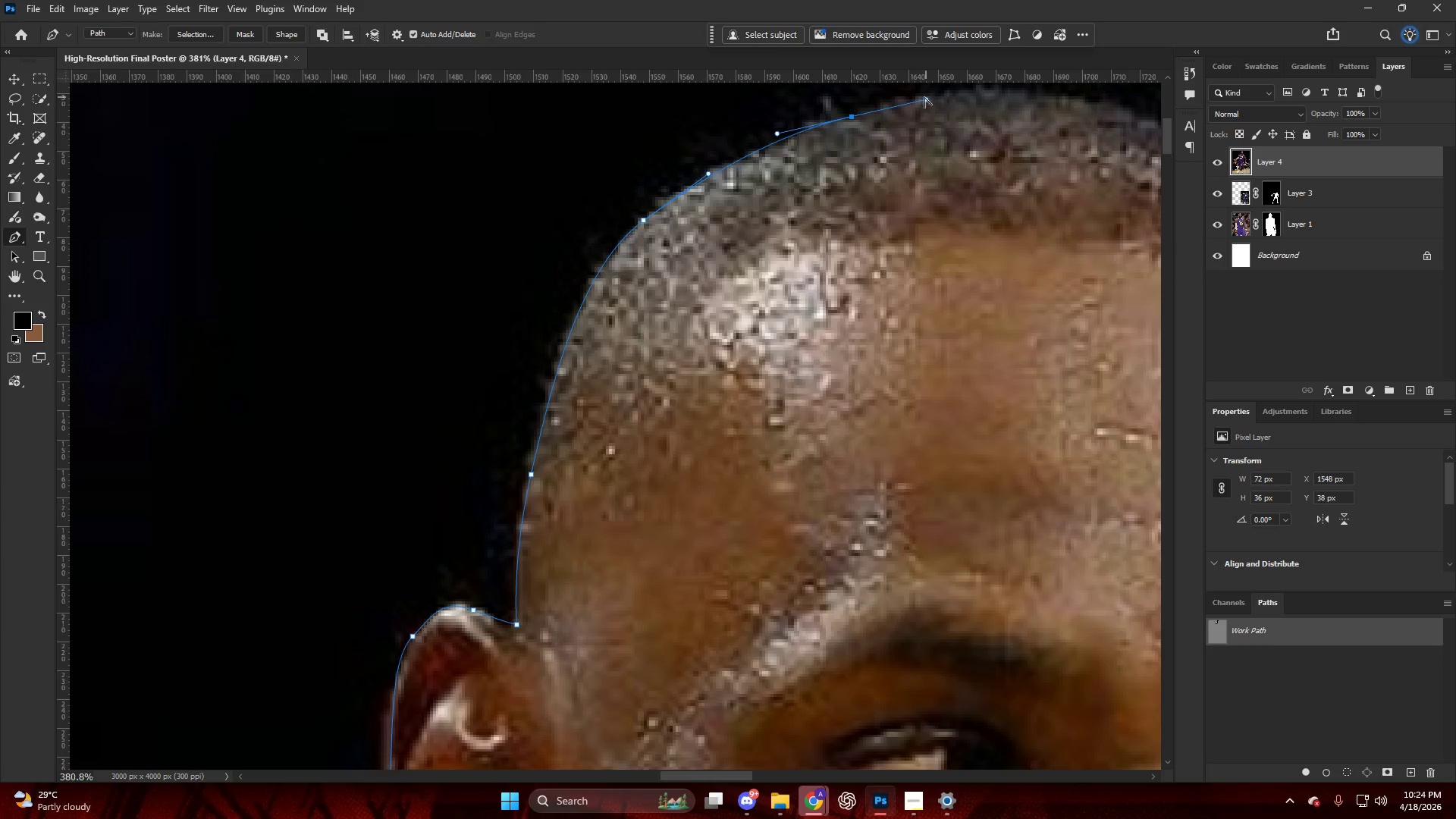 
hold_key(key=ControlLeft, duration=0.41)
 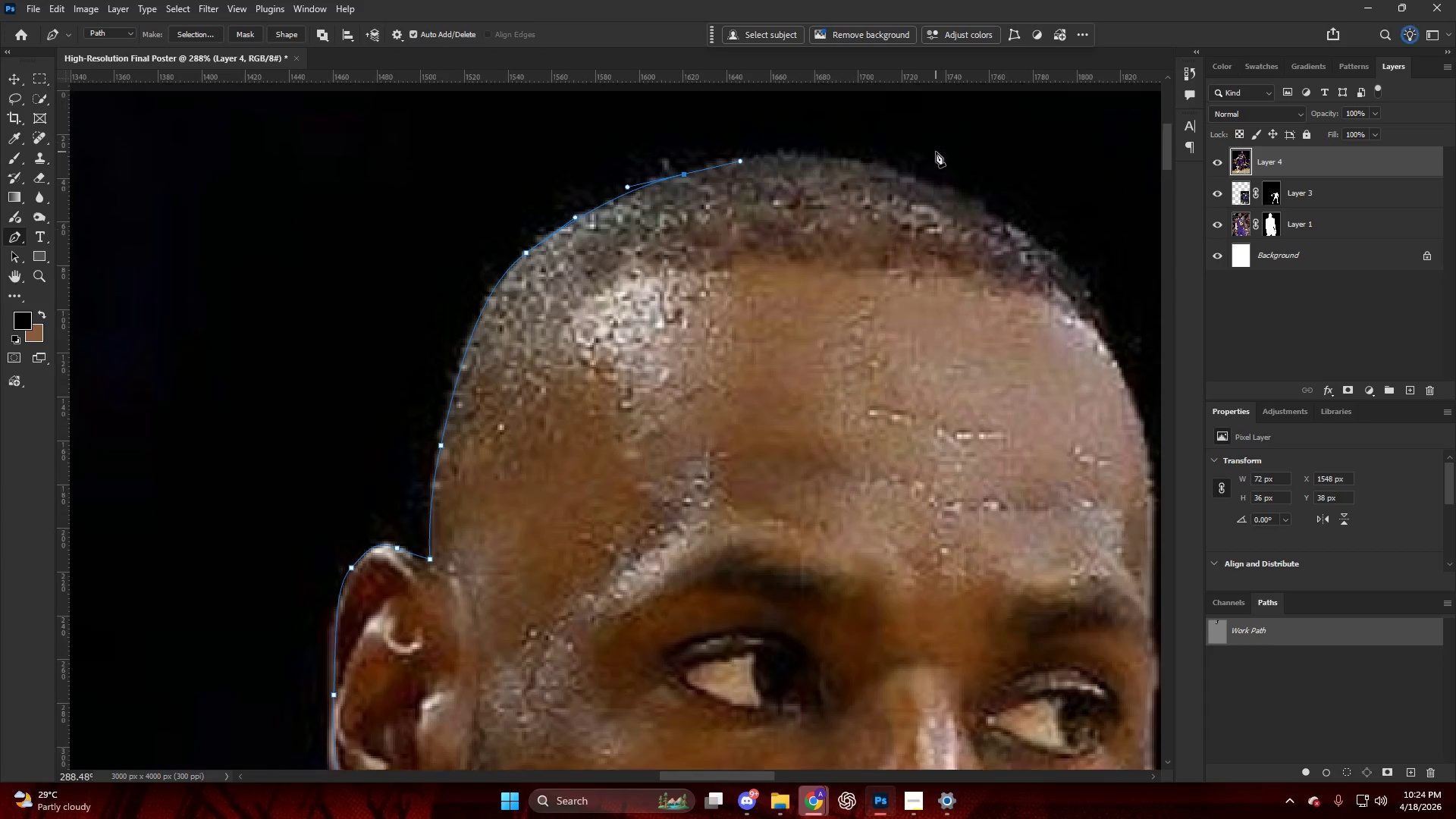 
key(Alt+AltLeft)
 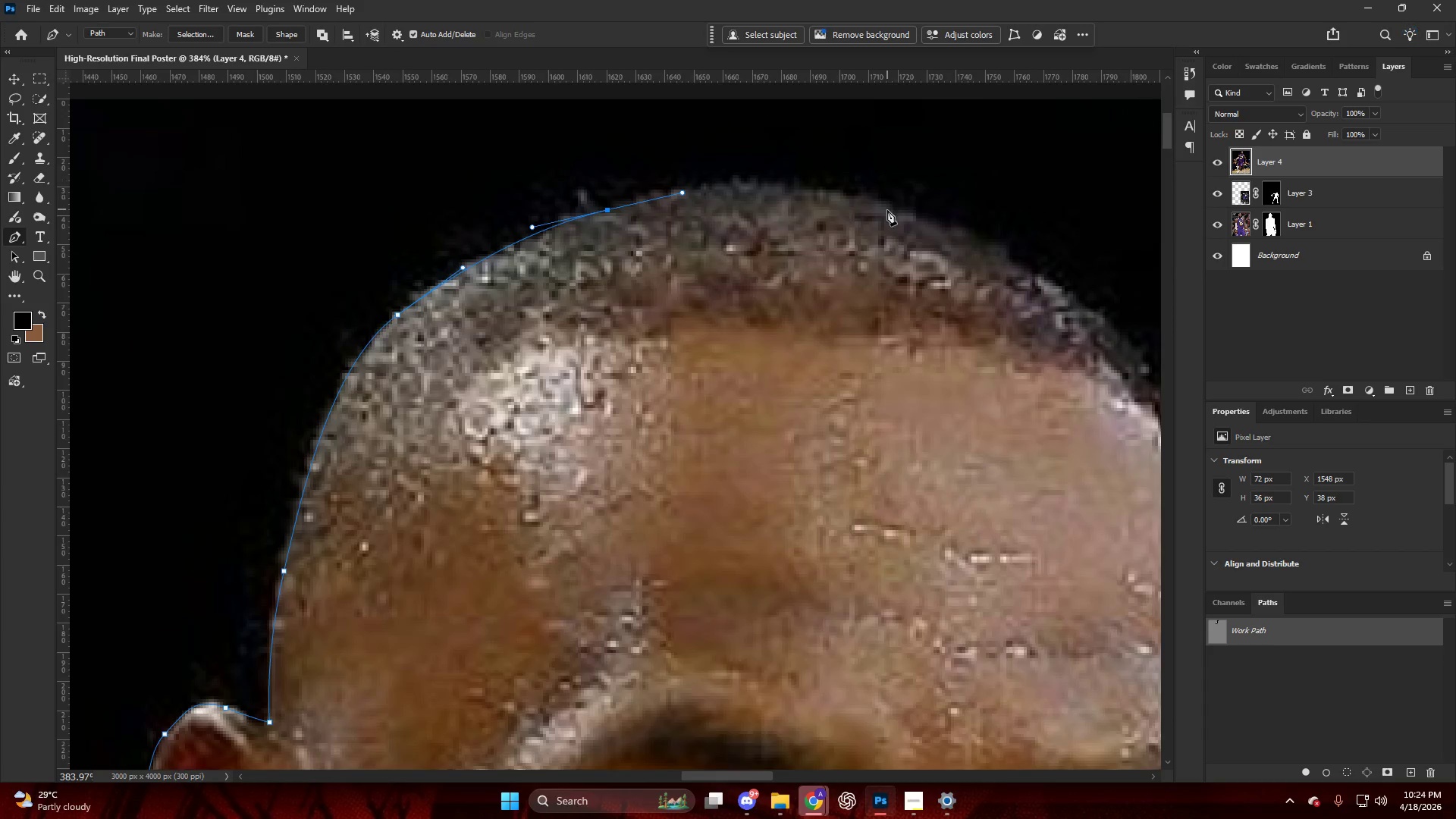 
left_click_drag(start_coordinate=[890, 211], to_coordinate=[977, 240])
 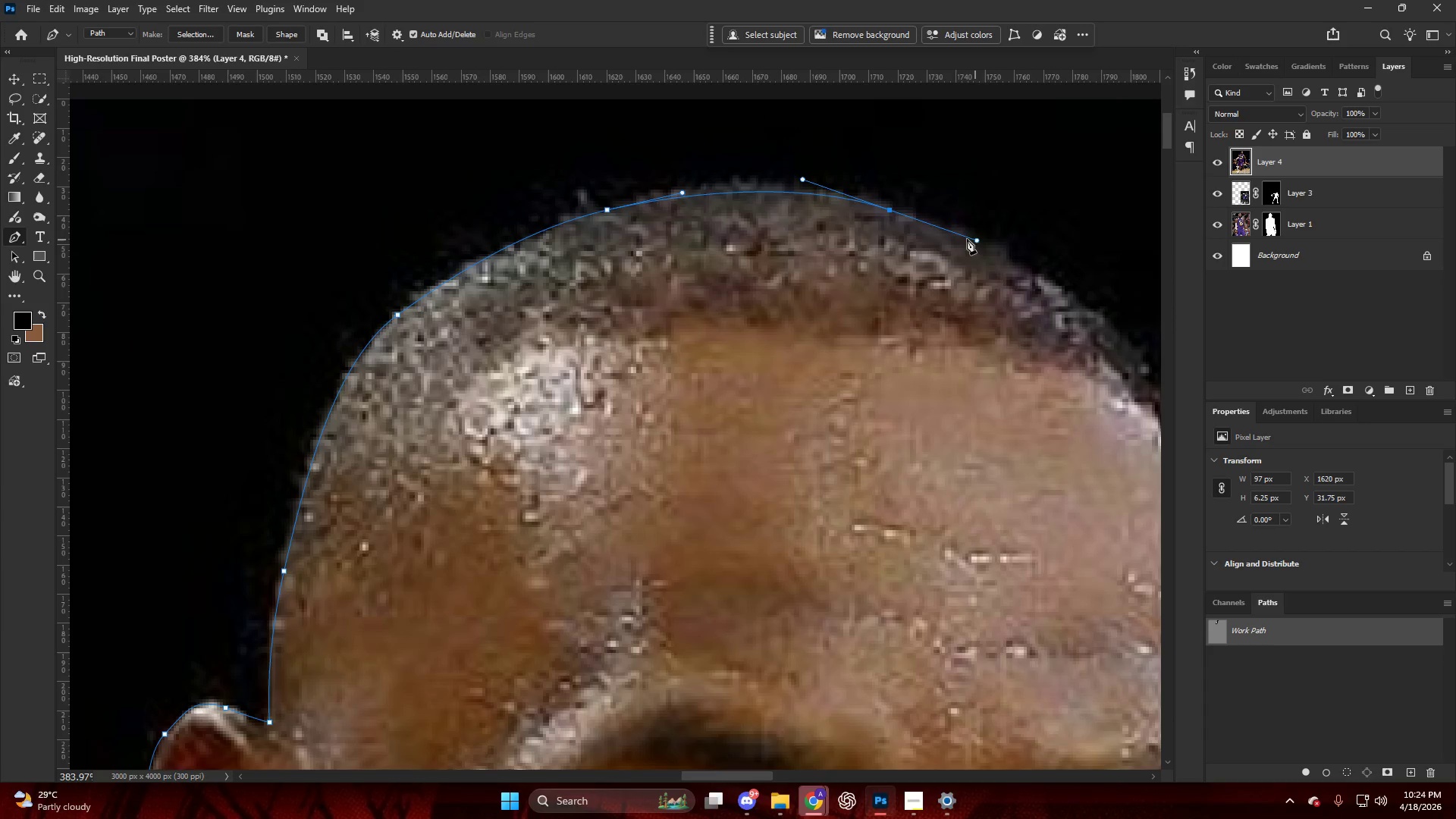 
scroll: coordinate [914, 163], scroll_direction: down, amount: 8.0
 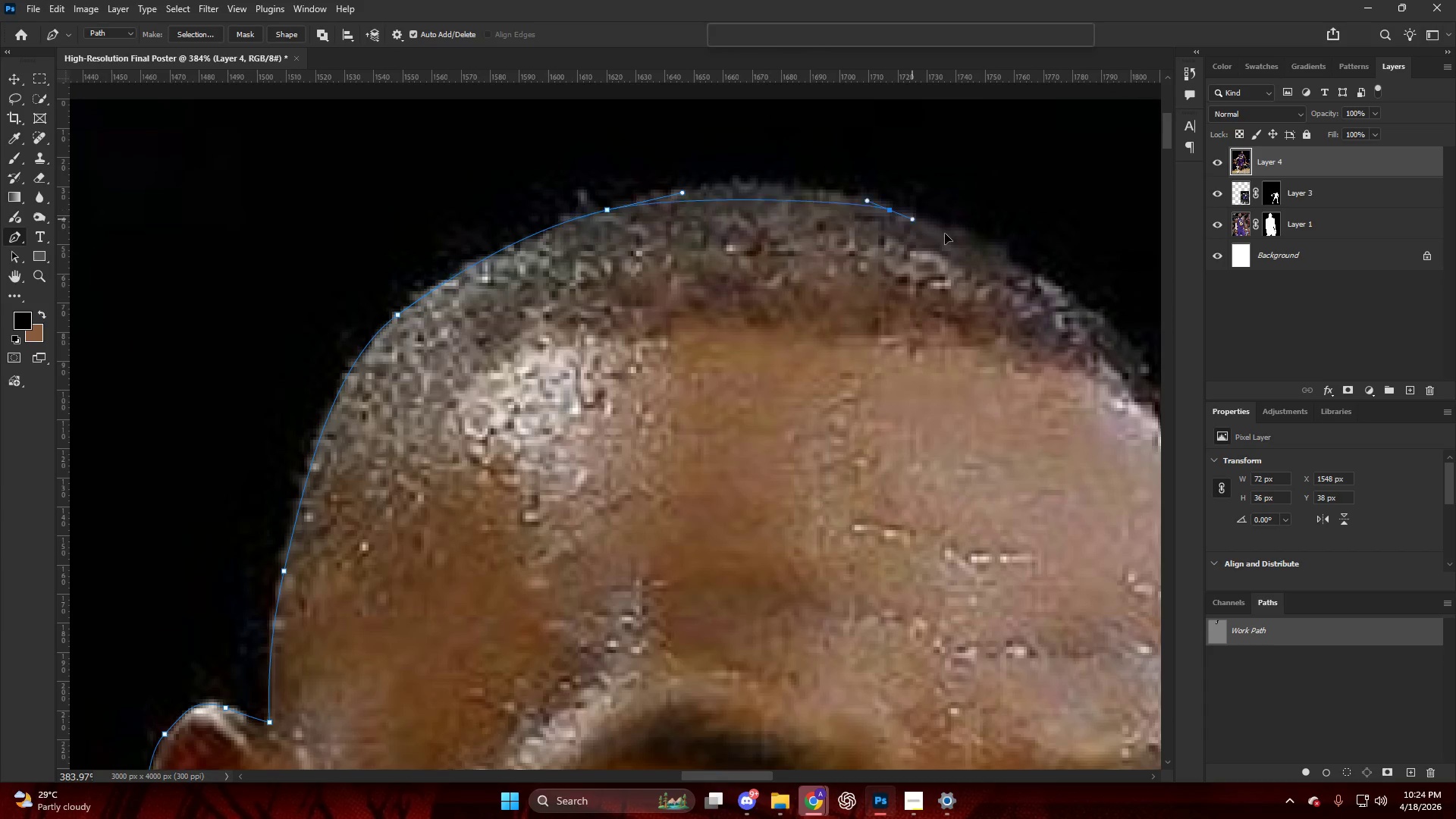 
key(Control+ControlLeft)
 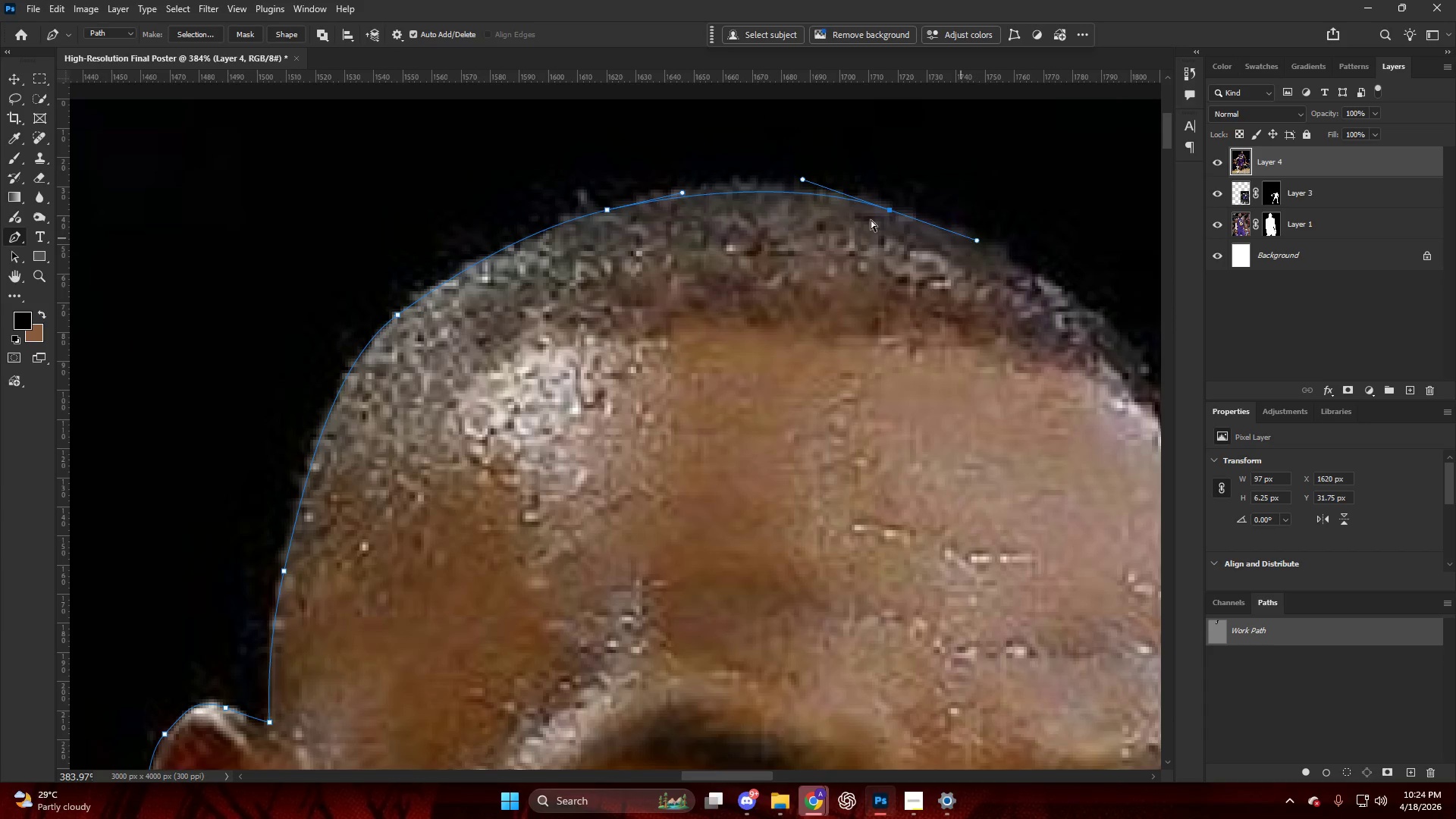 
key(Control+Z)
 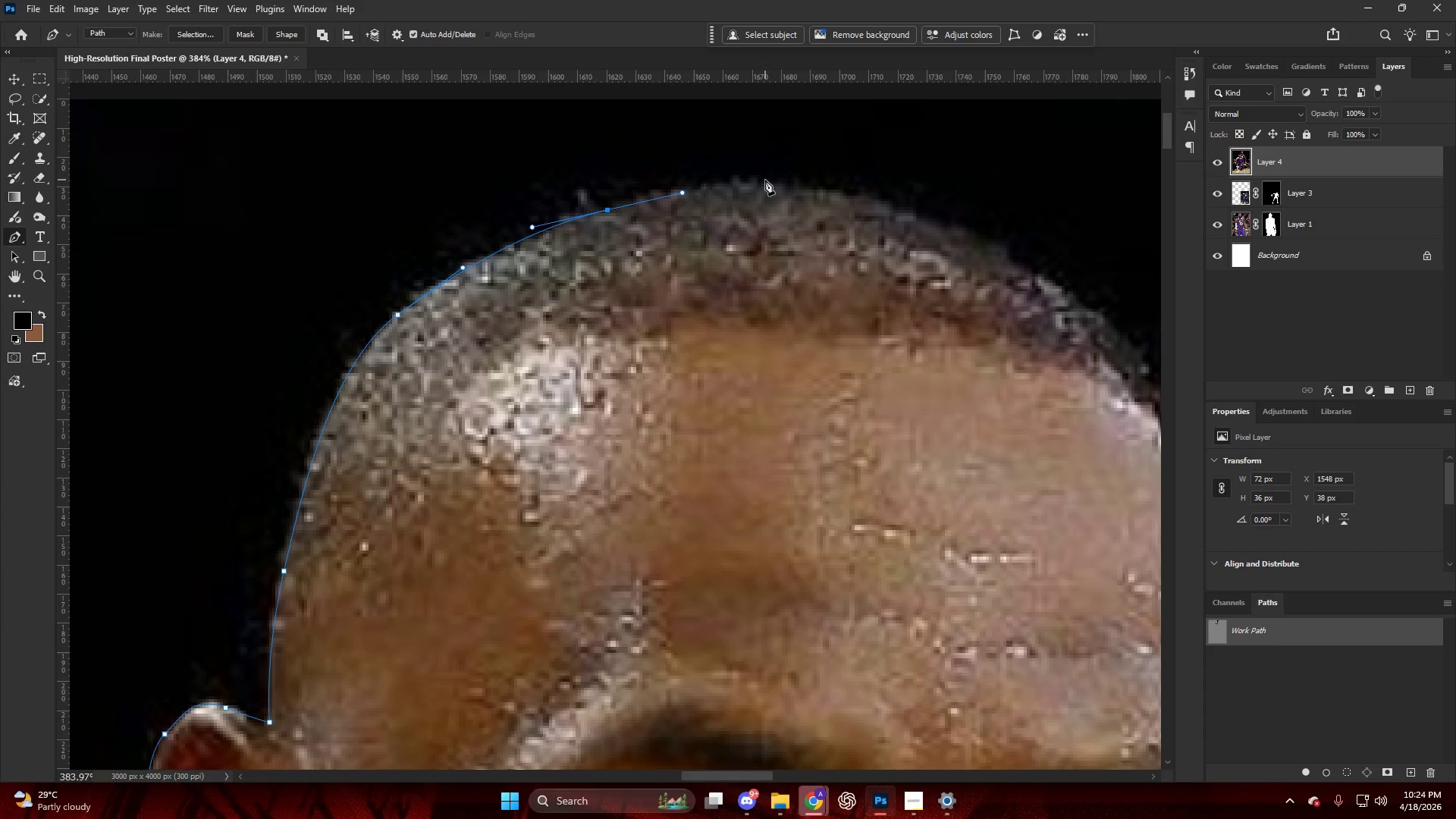 
left_click_drag(start_coordinate=[768, 180], to_coordinate=[795, 183])
 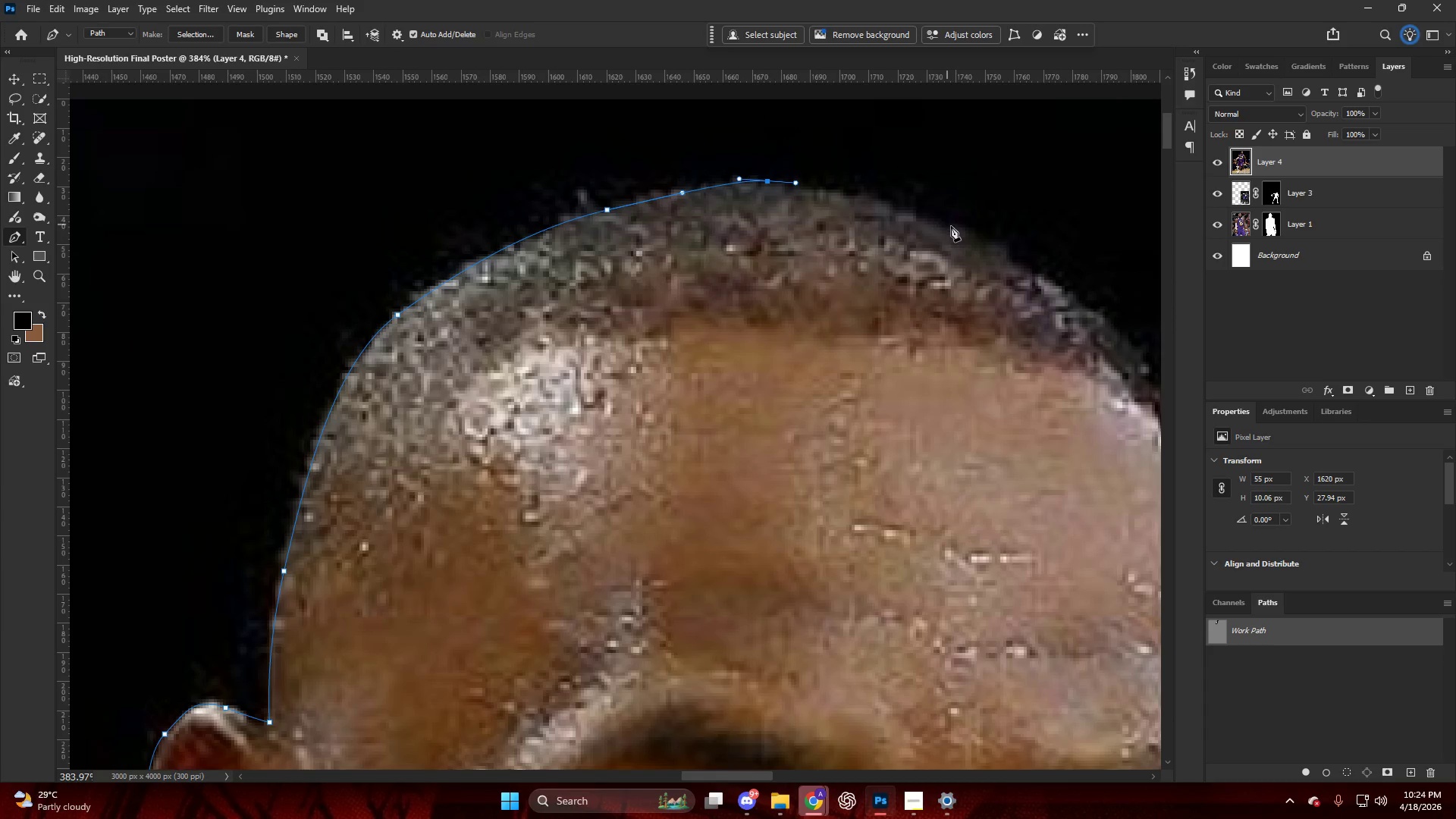 
left_click_drag(start_coordinate=[956, 228], to_coordinate=[988, 241])
 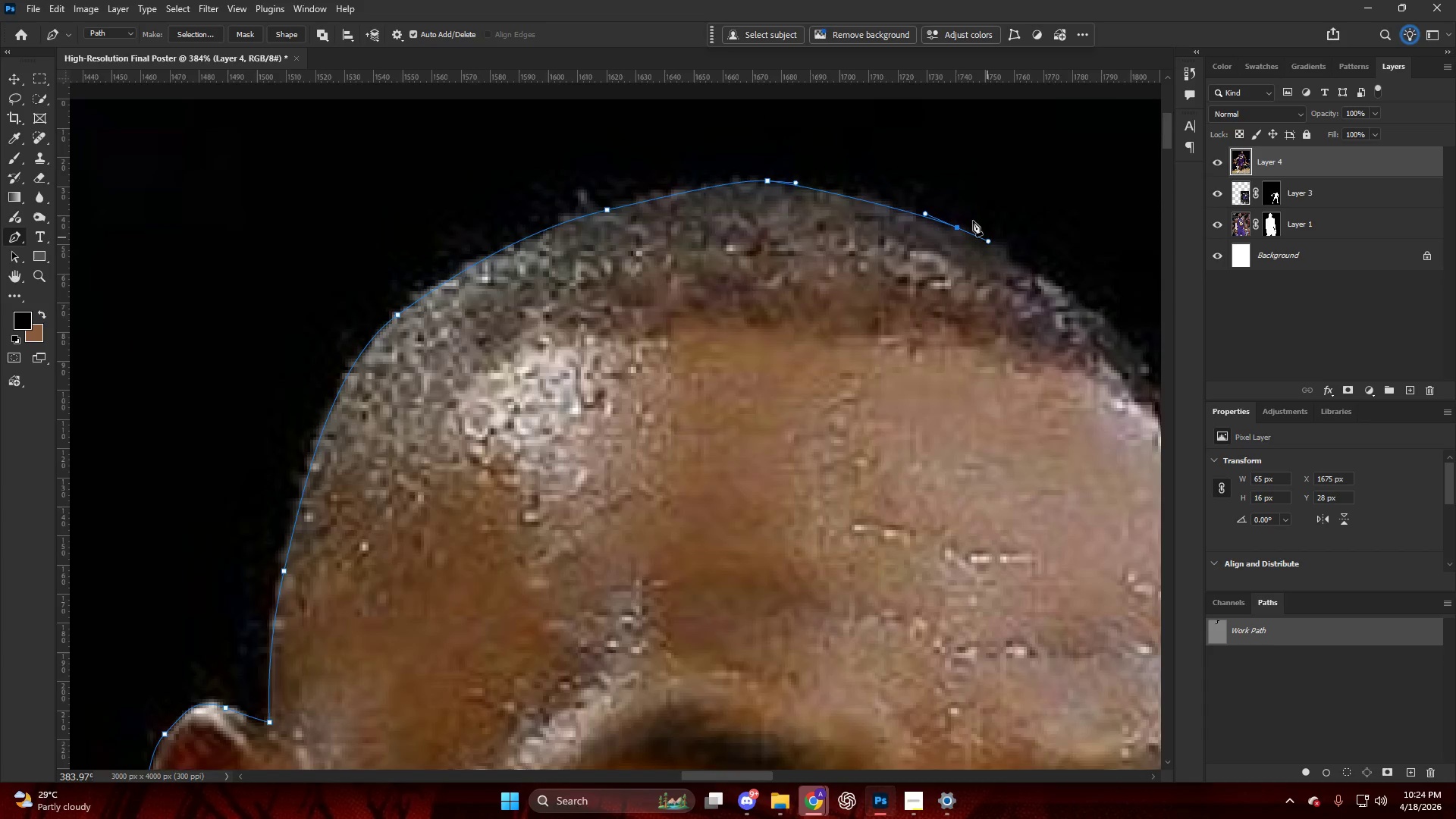 
hold_key(key=AltLeft, duration=0.58)
 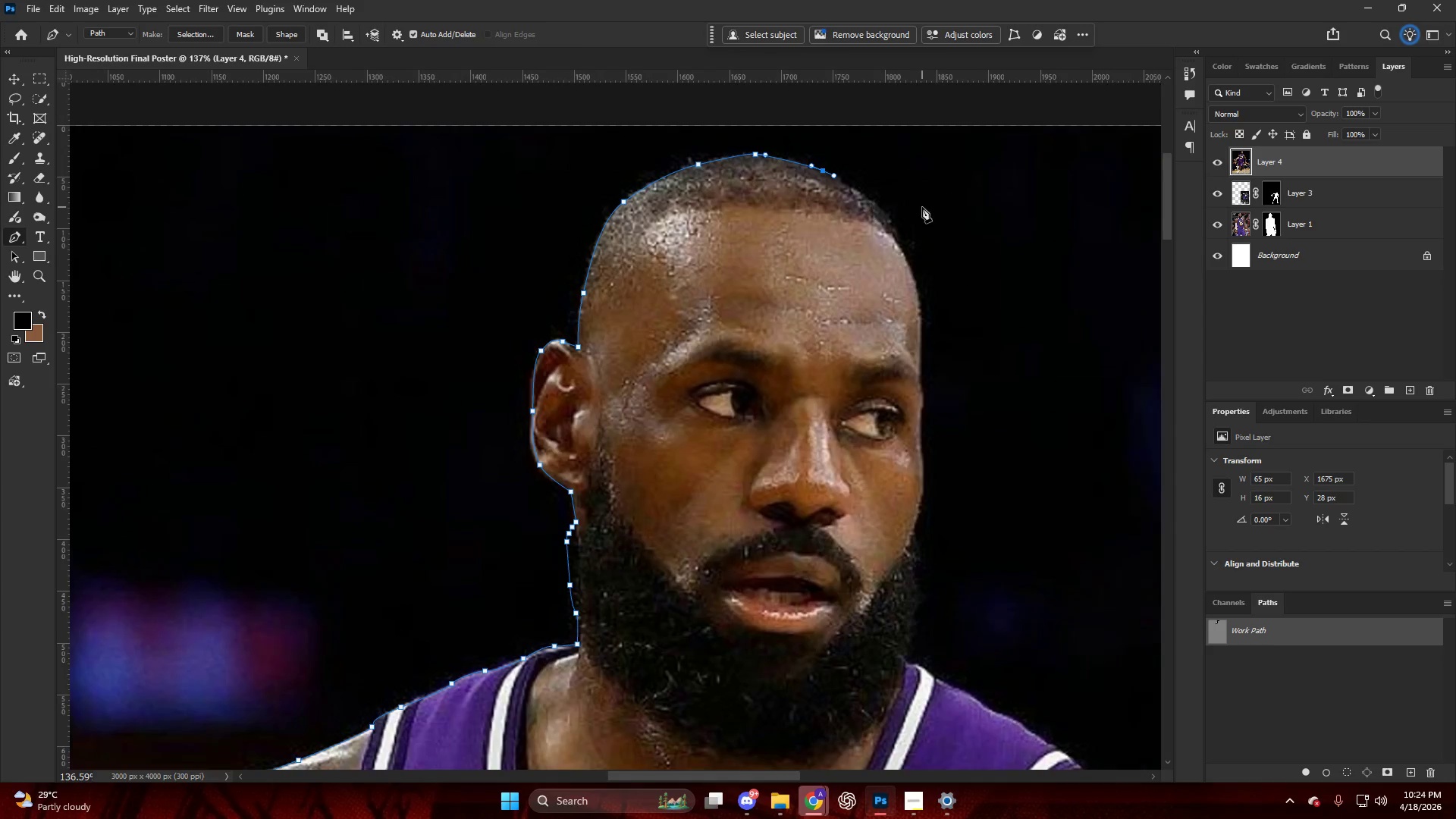 
hold_key(key=ControlLeft, duration=0.31)
 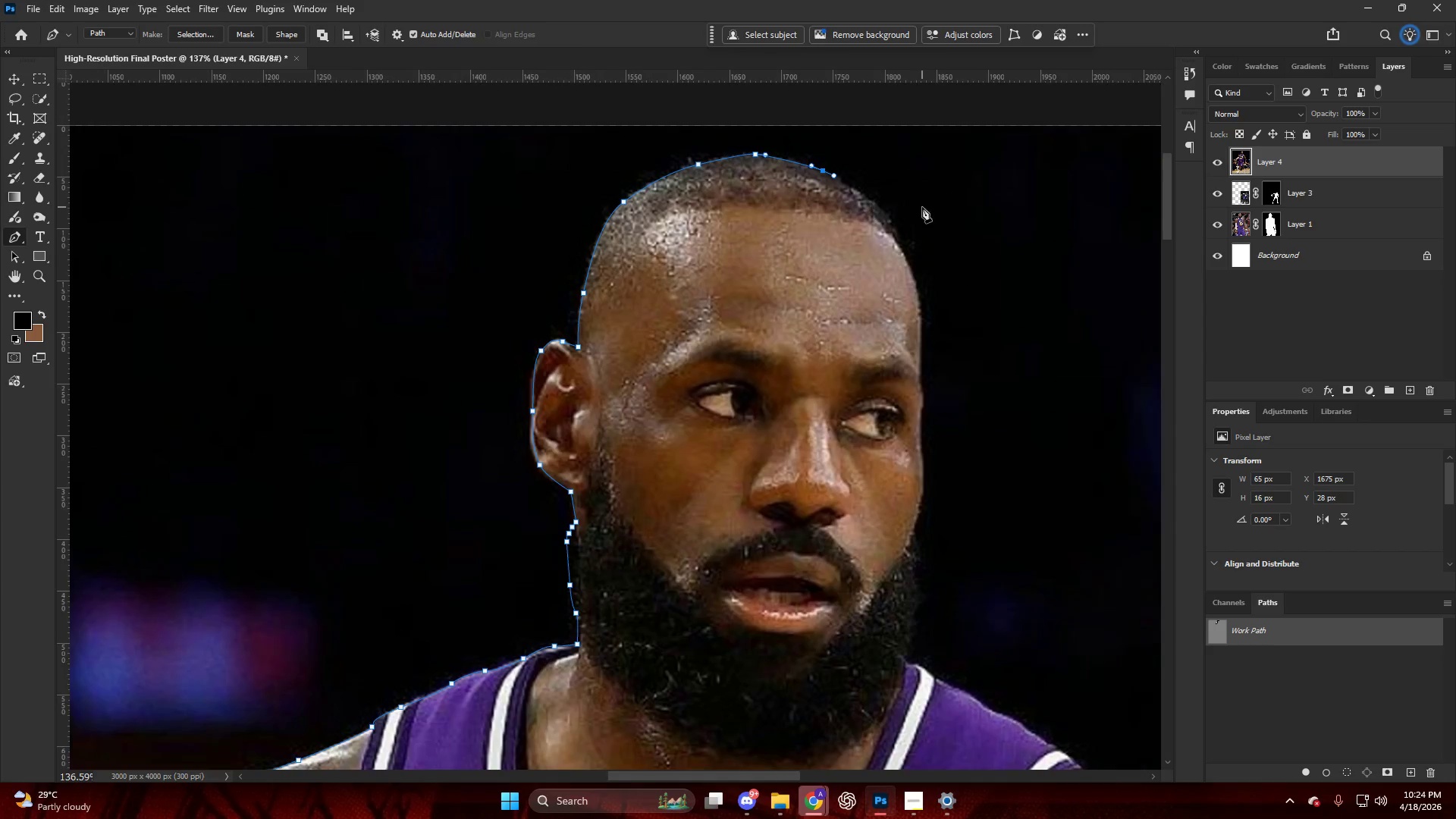 
hold_key(key=AltLeft, duration=0.66)
 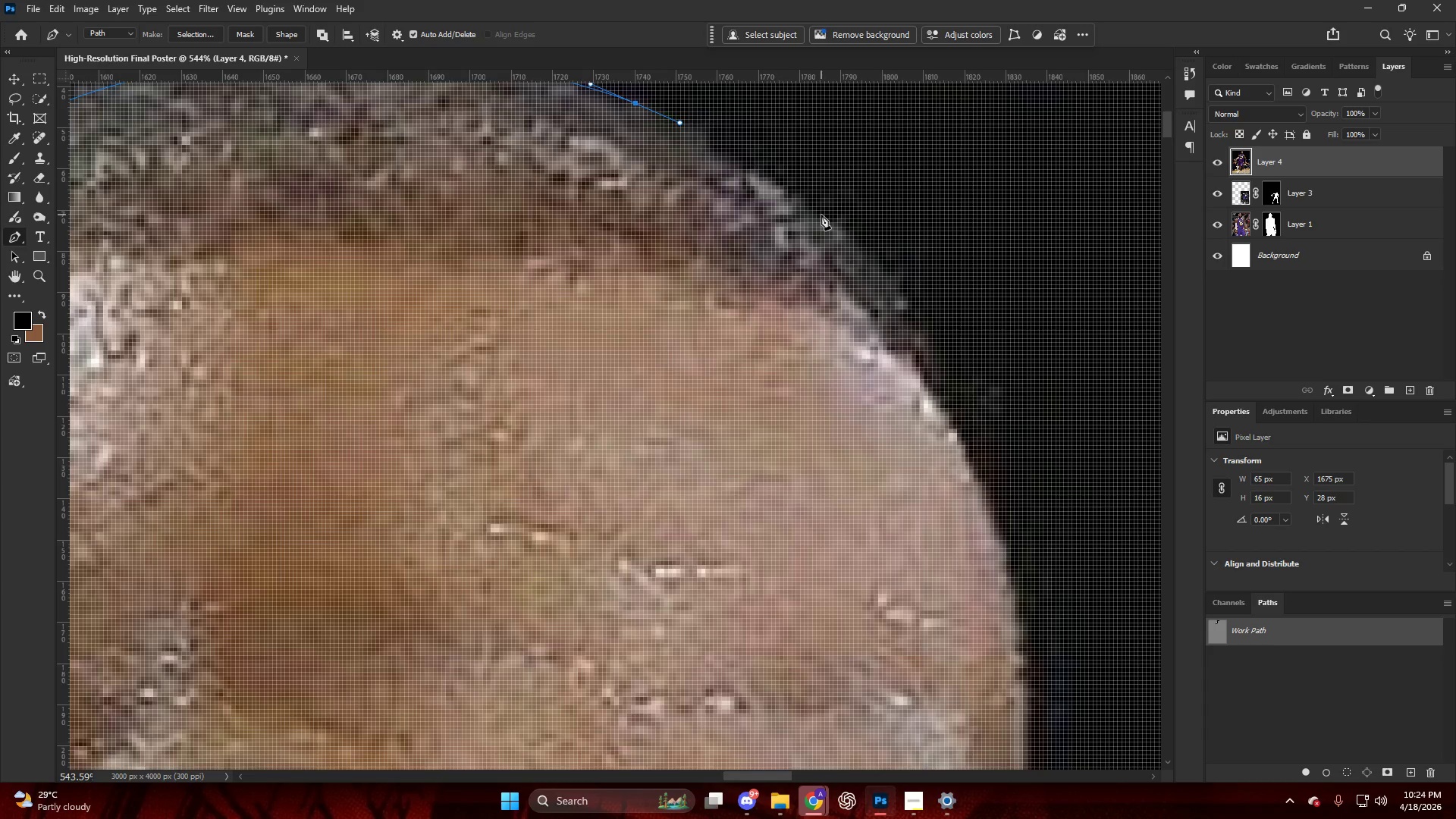 
left_click_drag(start_coordinate=[821, 215], to_coordinate=[840, 237])
 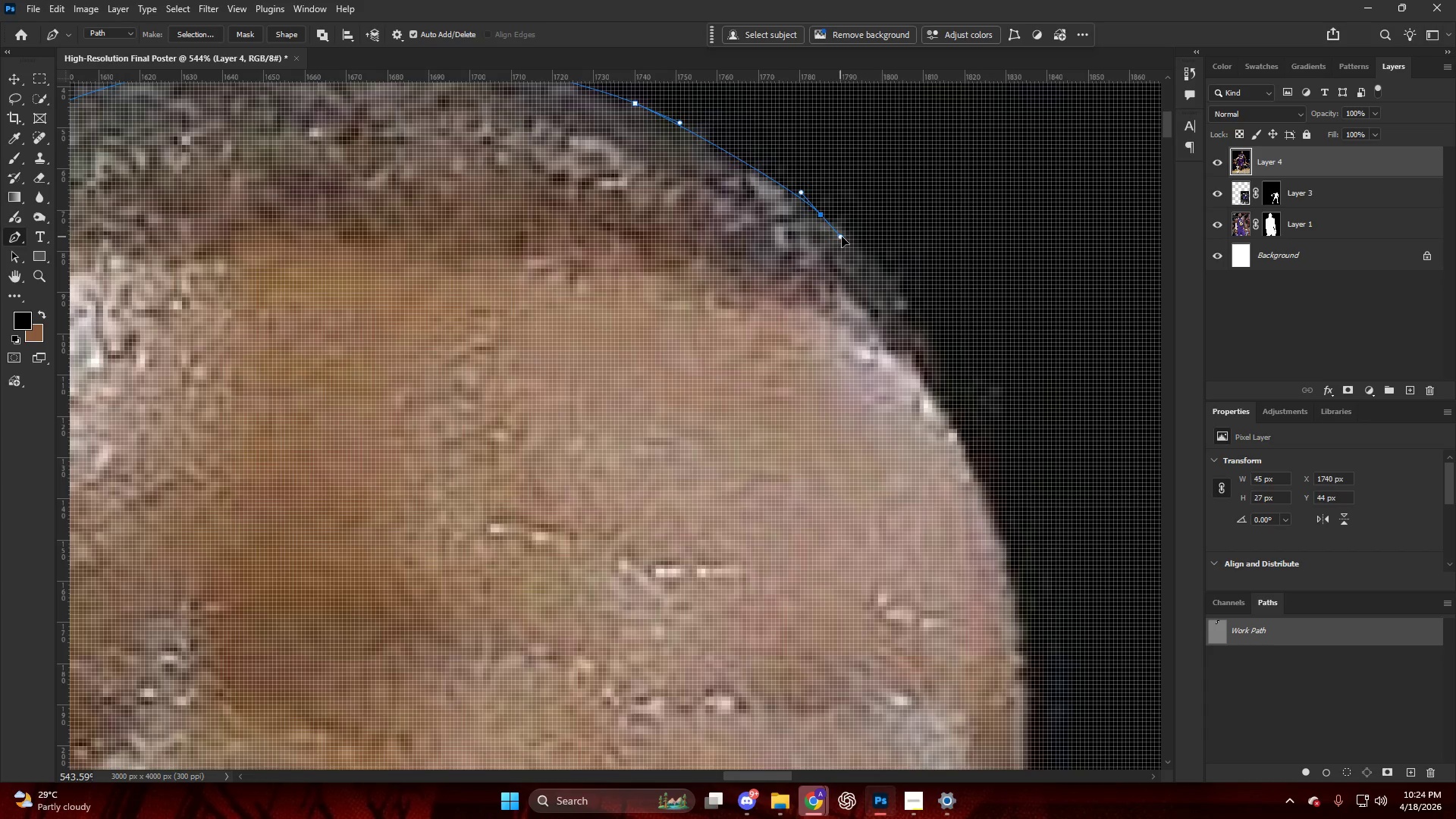 
scroll: coordinate [836, 217], scroll_direction: down, amount: 9.0
 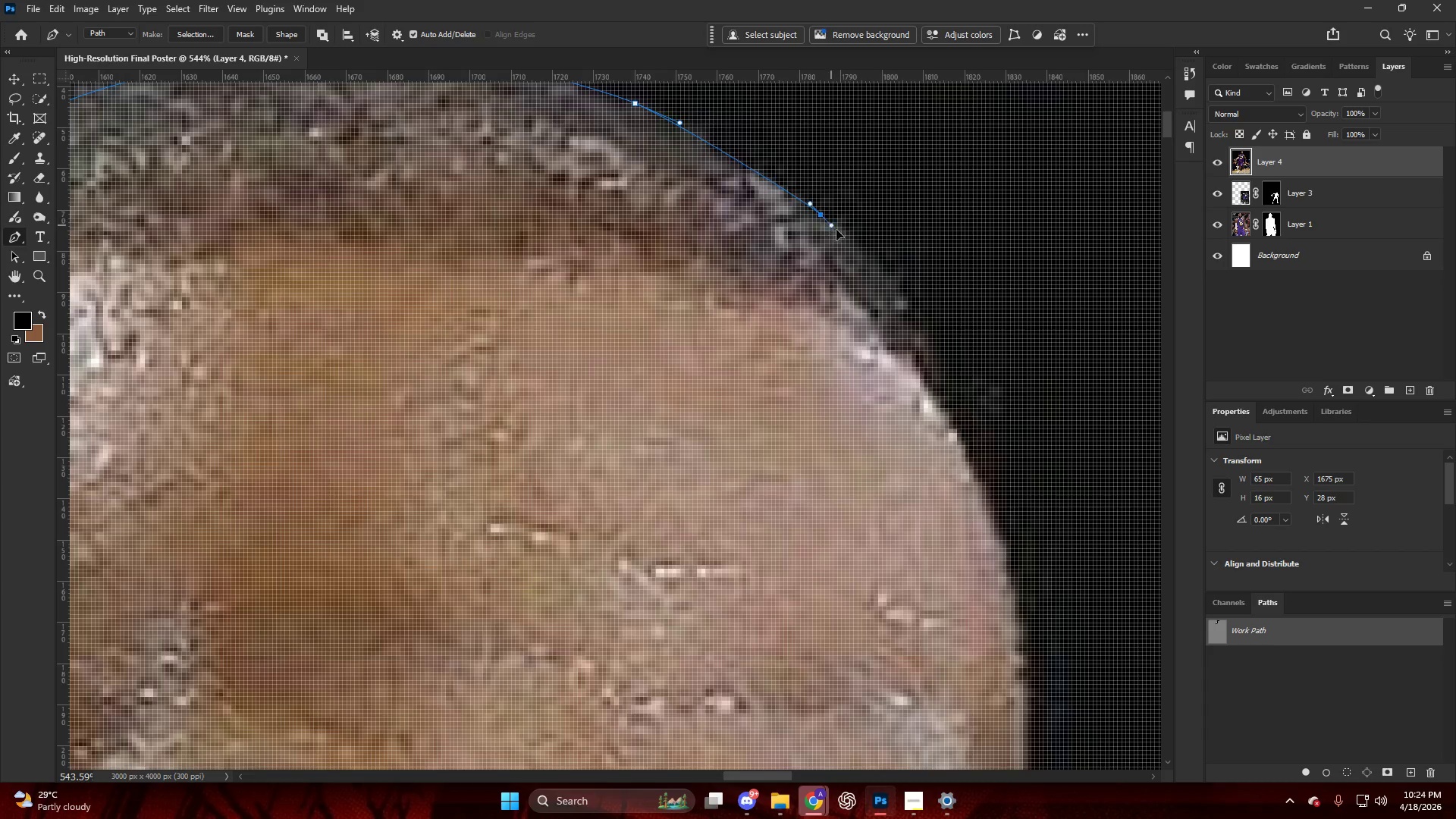 
key(Alt+AltLeft)
 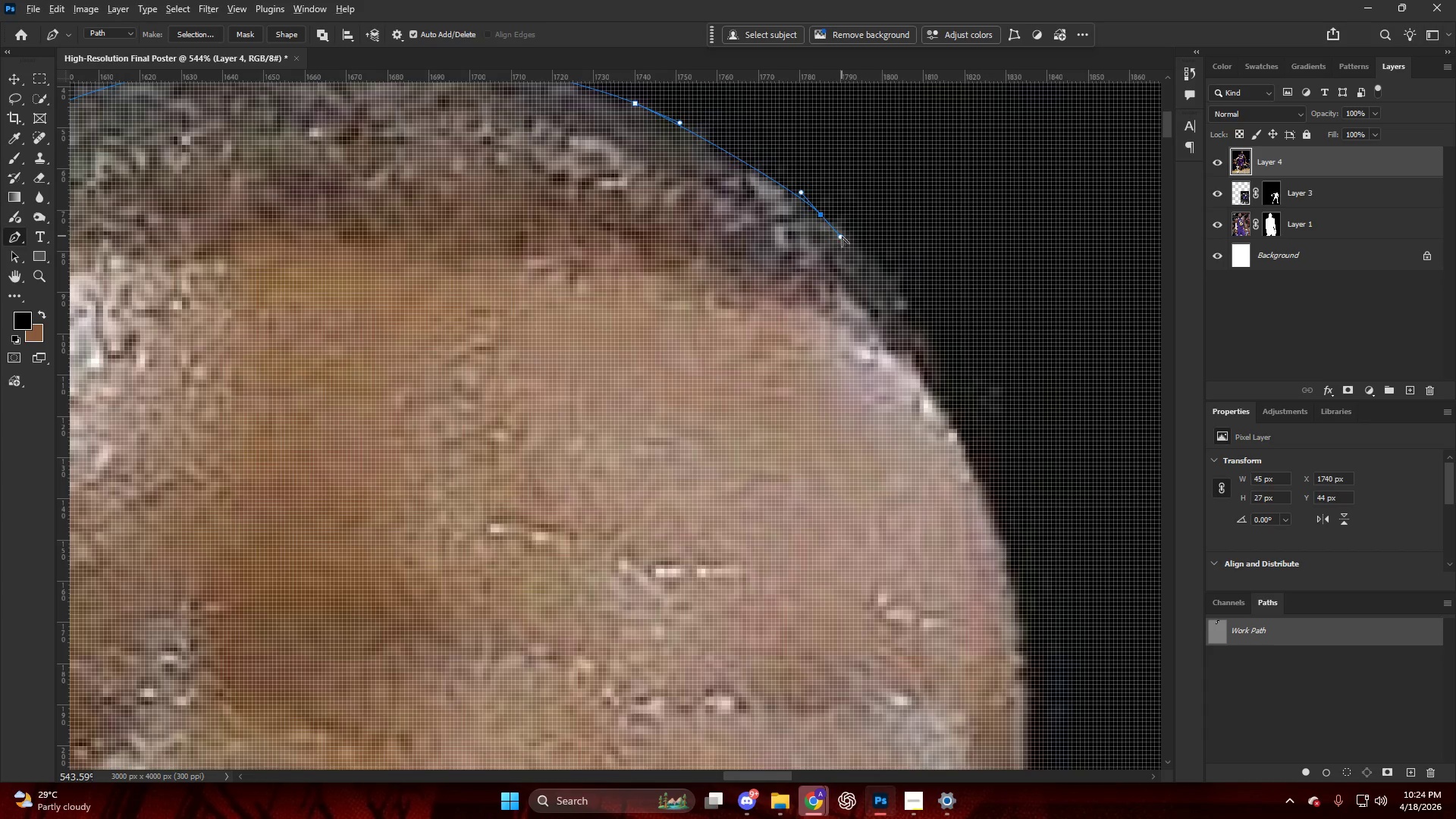 
scroll: coordinate [843, 237], scroll_direction: down, amount: 7.0
 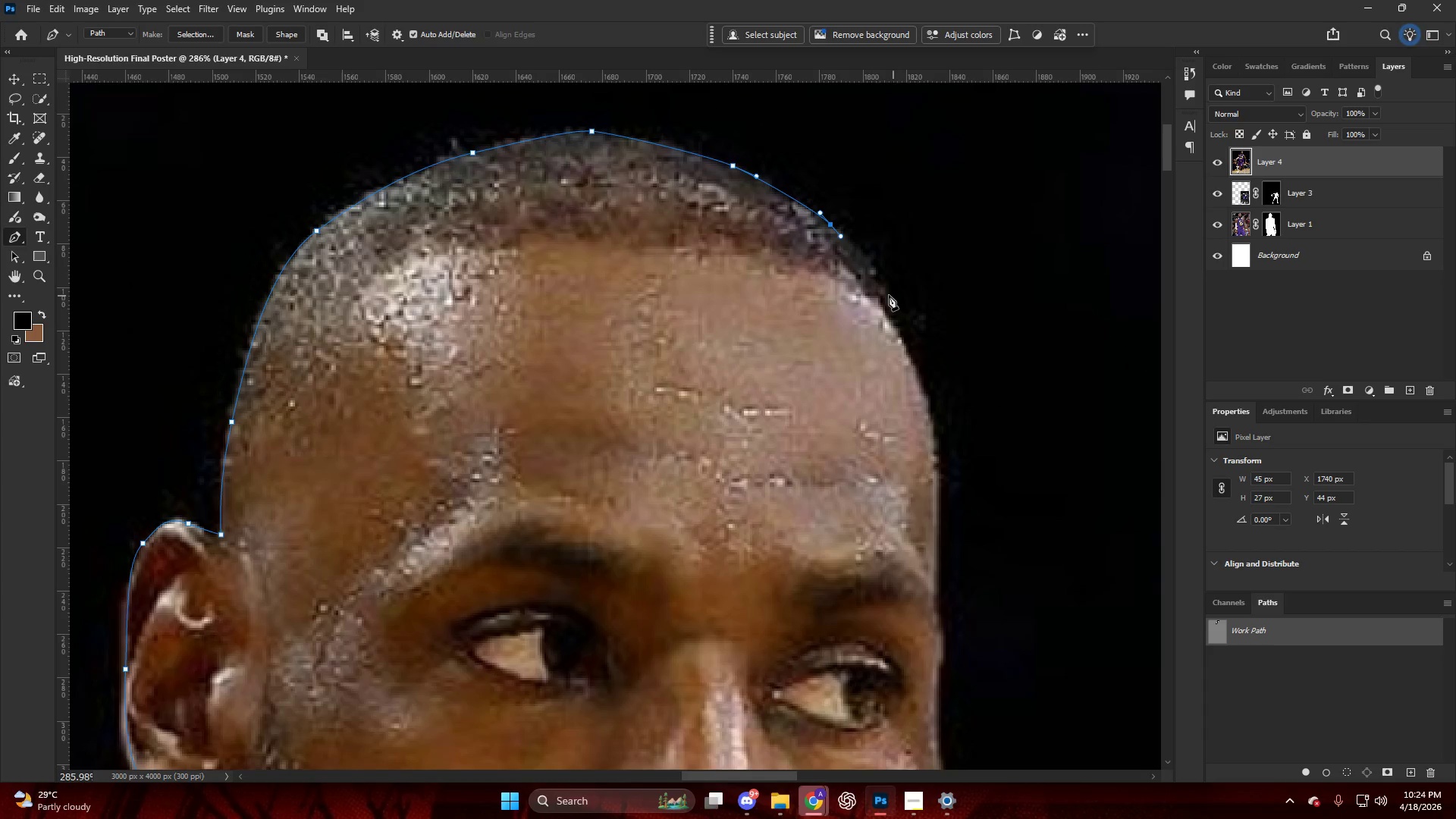 
left_click_drag(start_coordinate=[889, 300], to_coordinate=[902, 340])
 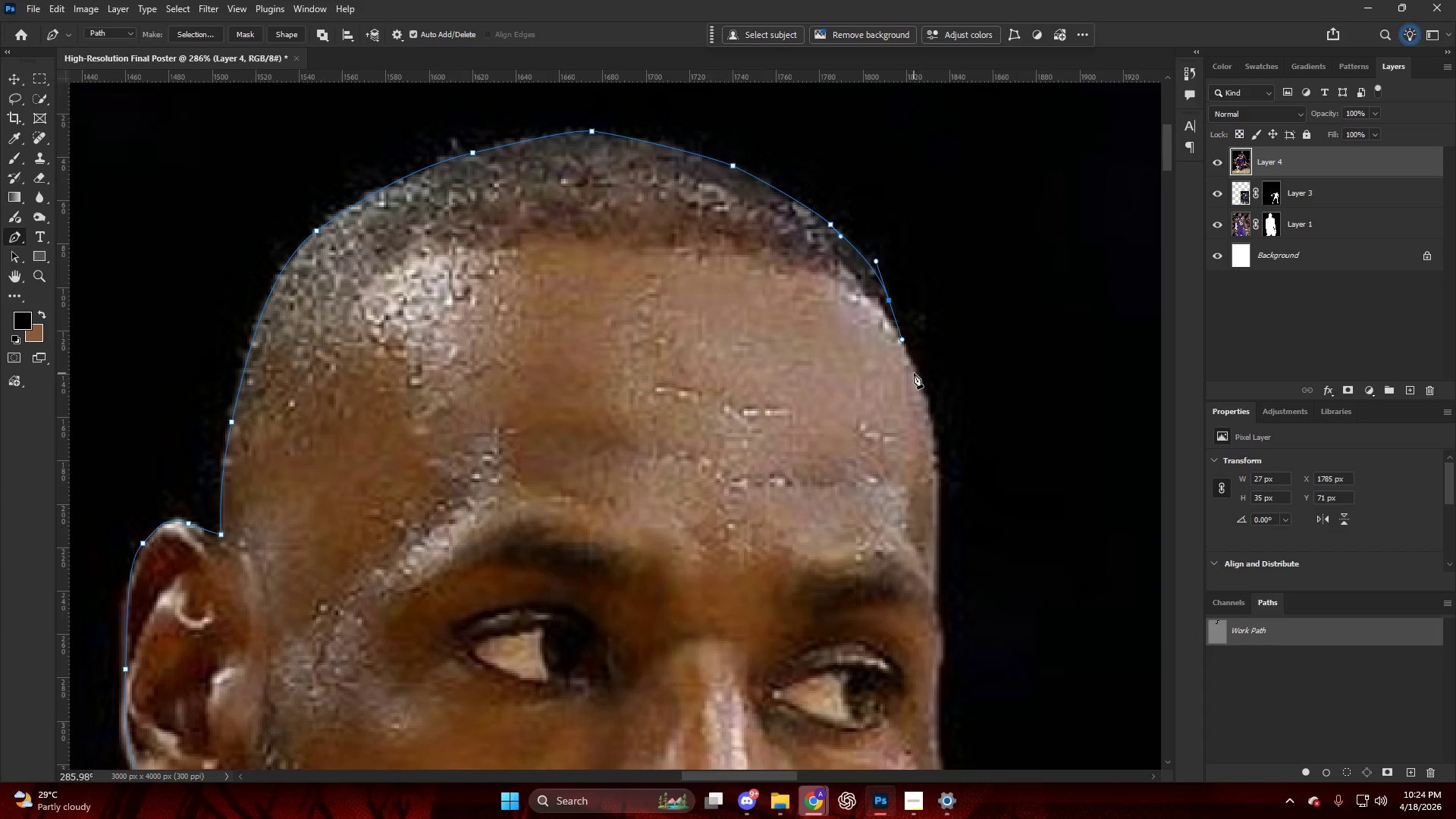 
left_click_drag(start_coordinate=[917, 378], to_coordinate=[922, 391])
 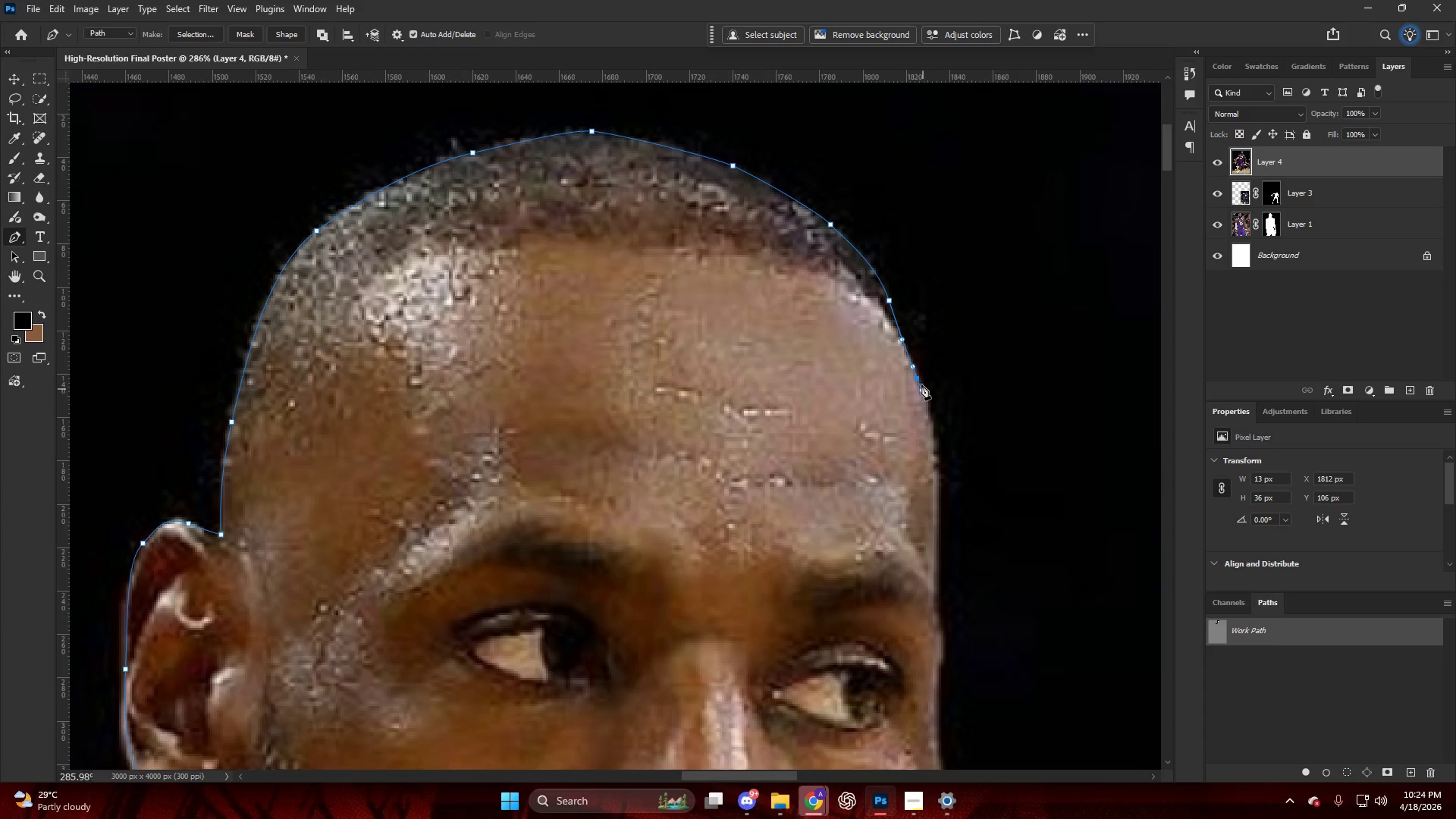 
key(Alt+AltLeft)
 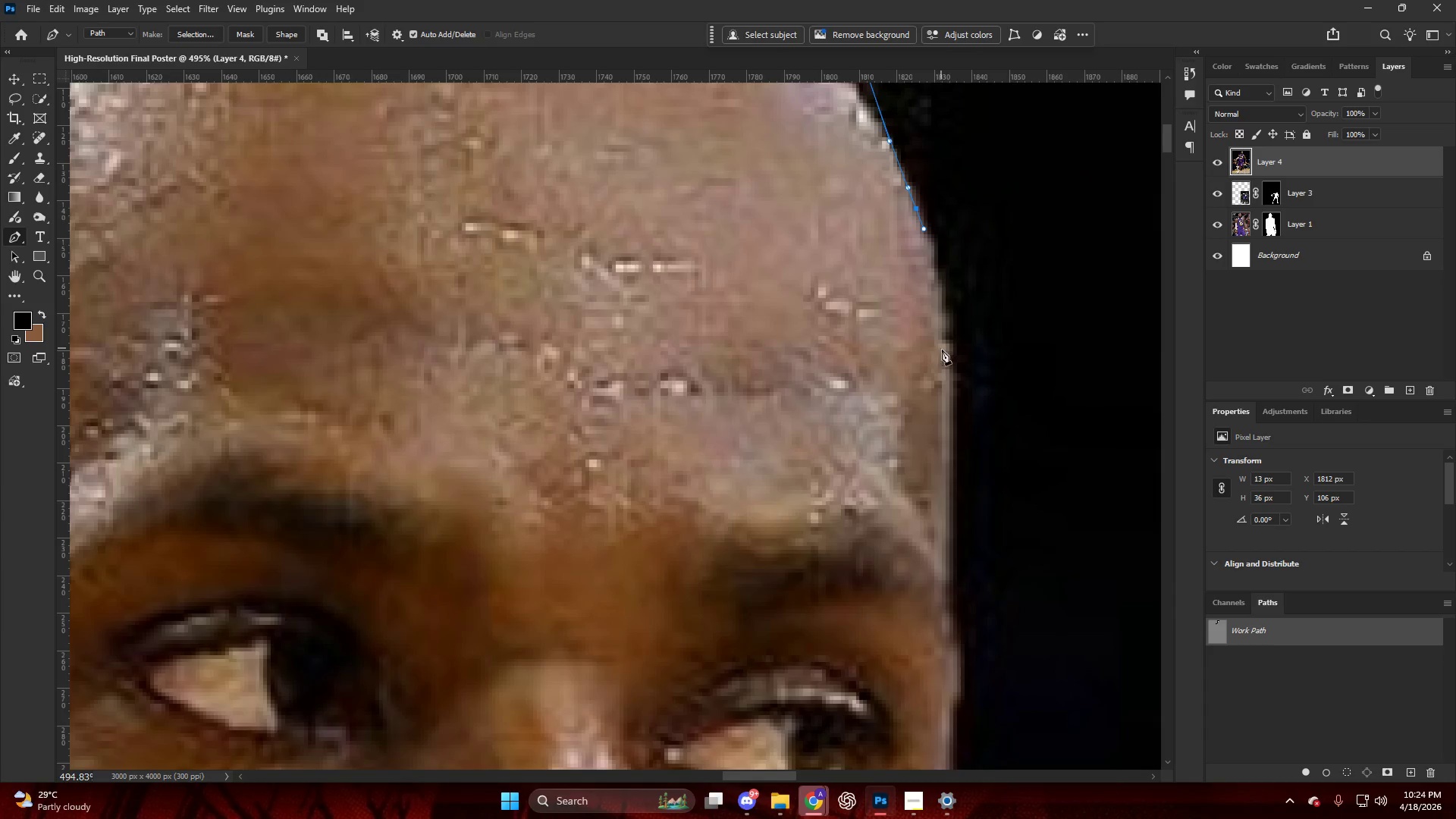 
scroll: coordinate [921, 381], scroll_direction: down, amount: 2.0
 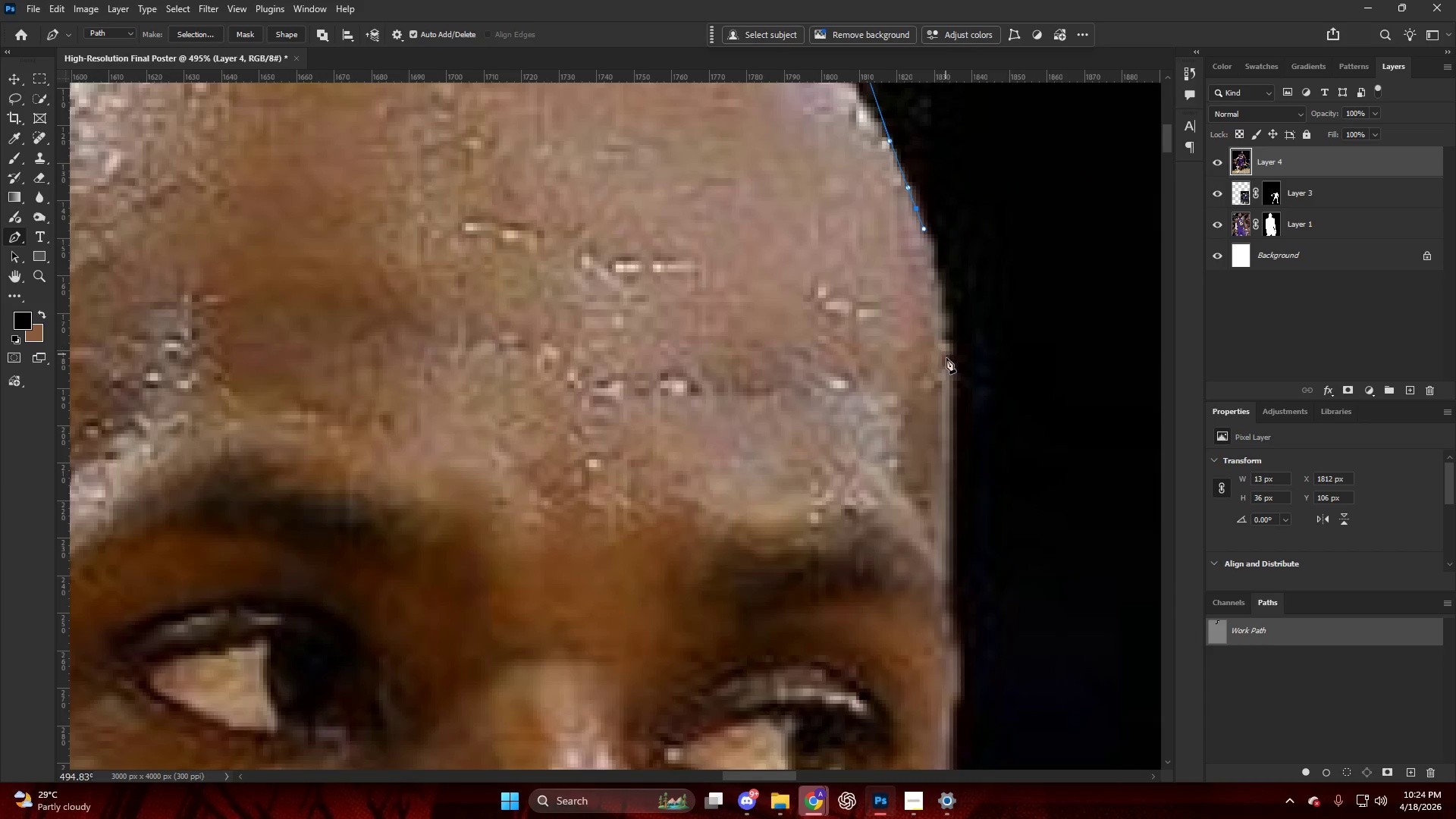 
left_click_drag(start_coordinate=[947, 361], to_coordinate=[949, 438])
 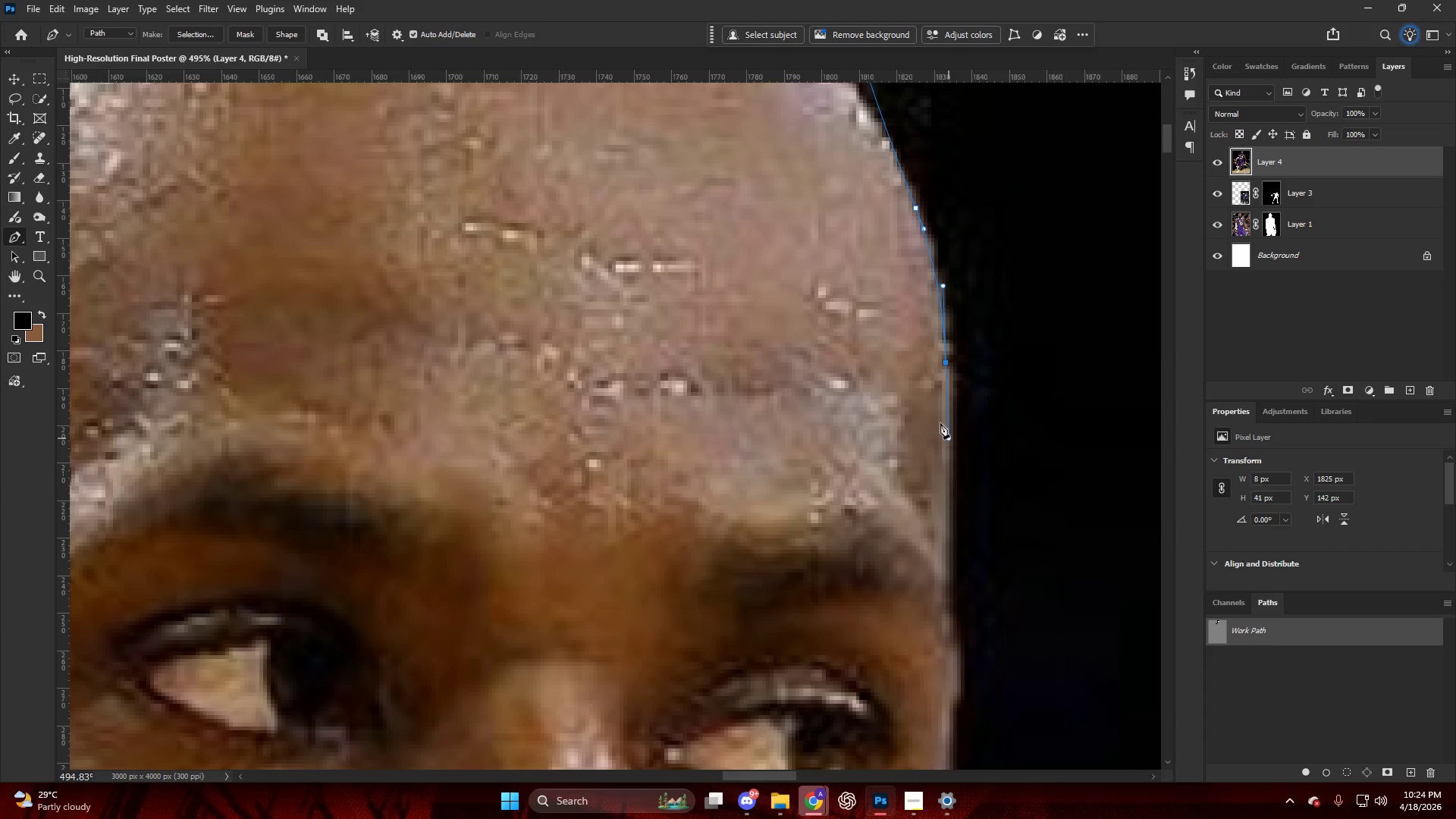 
key(Alt+AltLeft)
 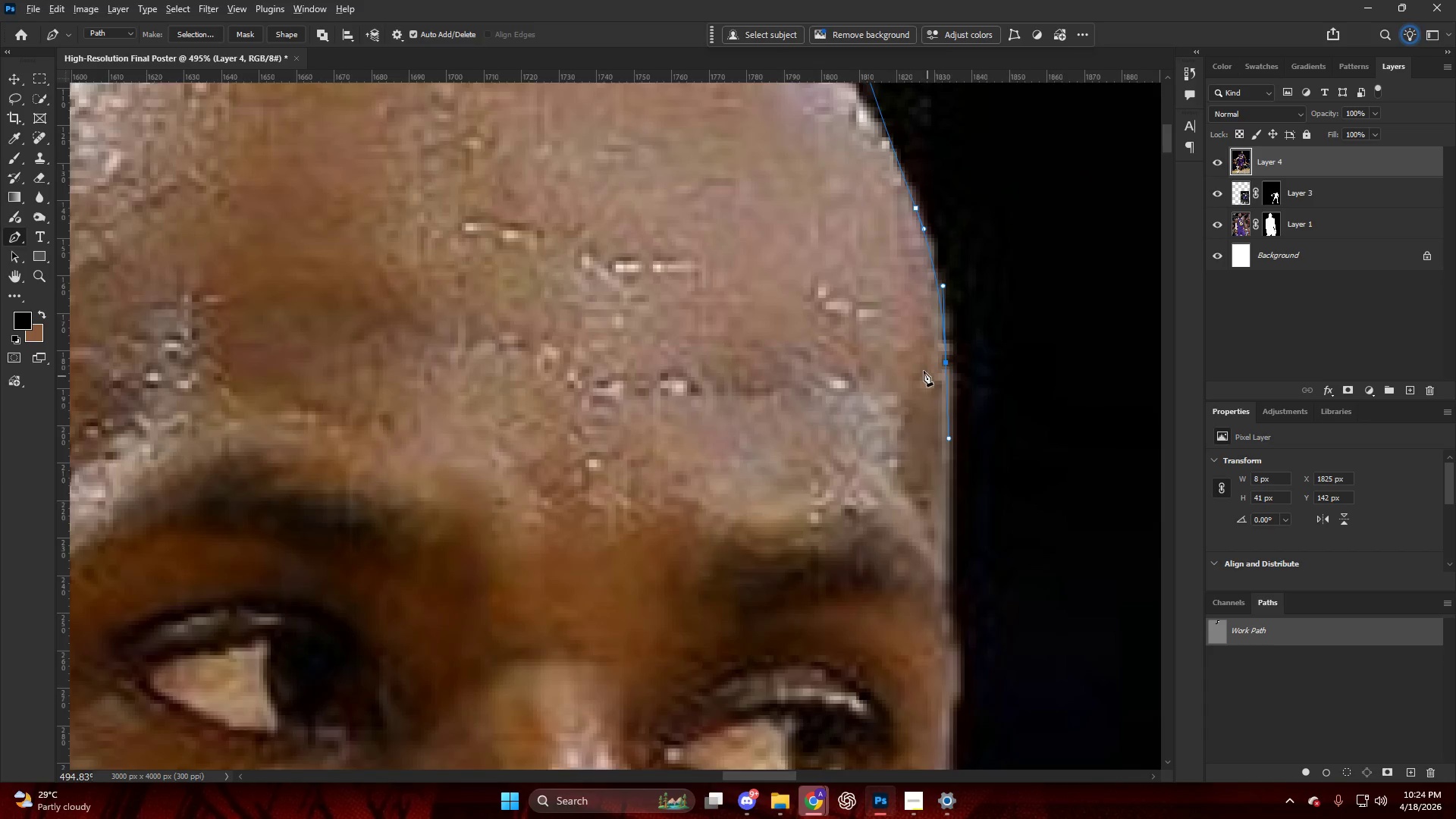 
key(Alt+AltLeft)
 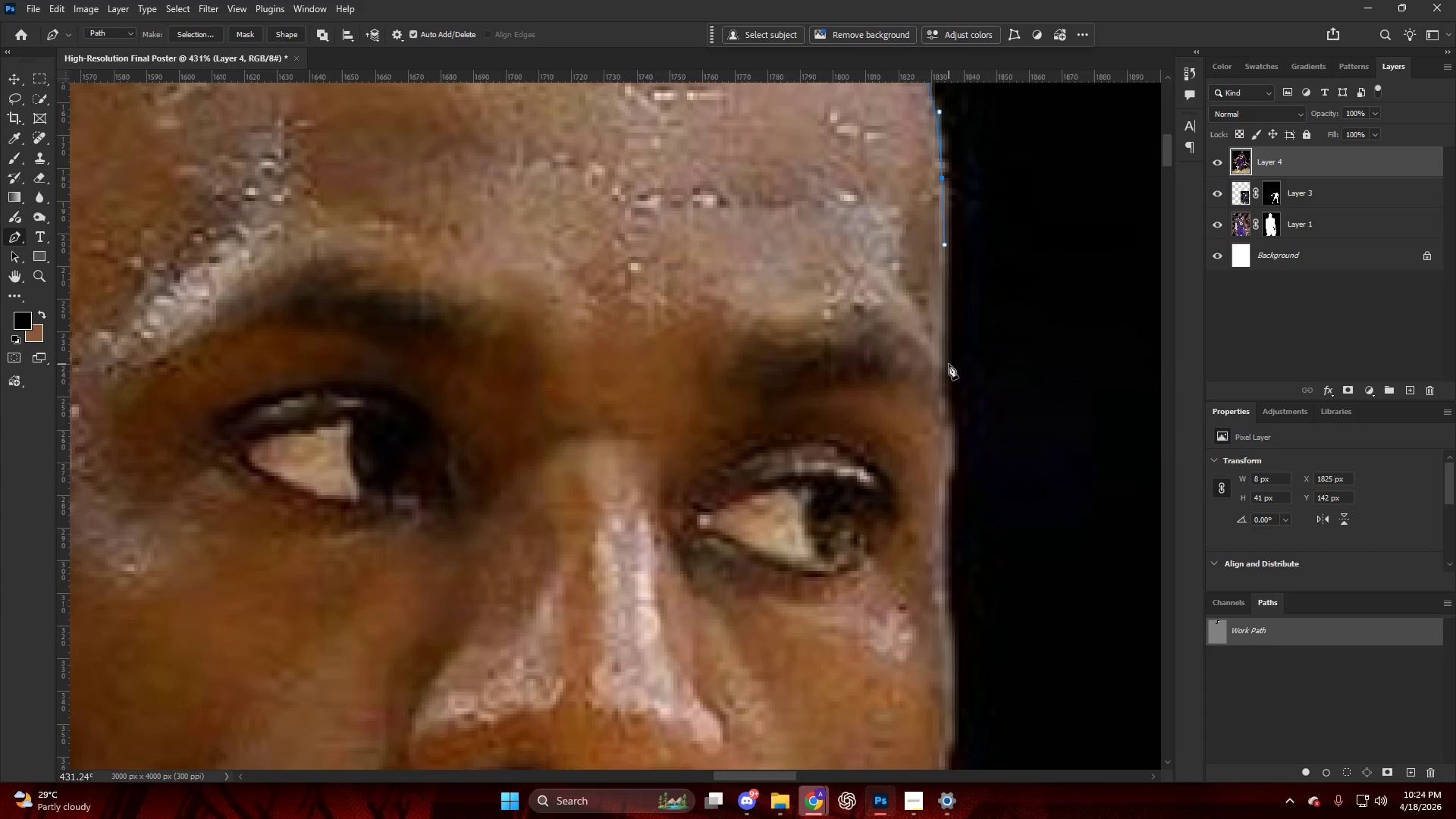 
left_click_drag(start_coordinate=[946, 368], to_coordinate=[949, 410])
 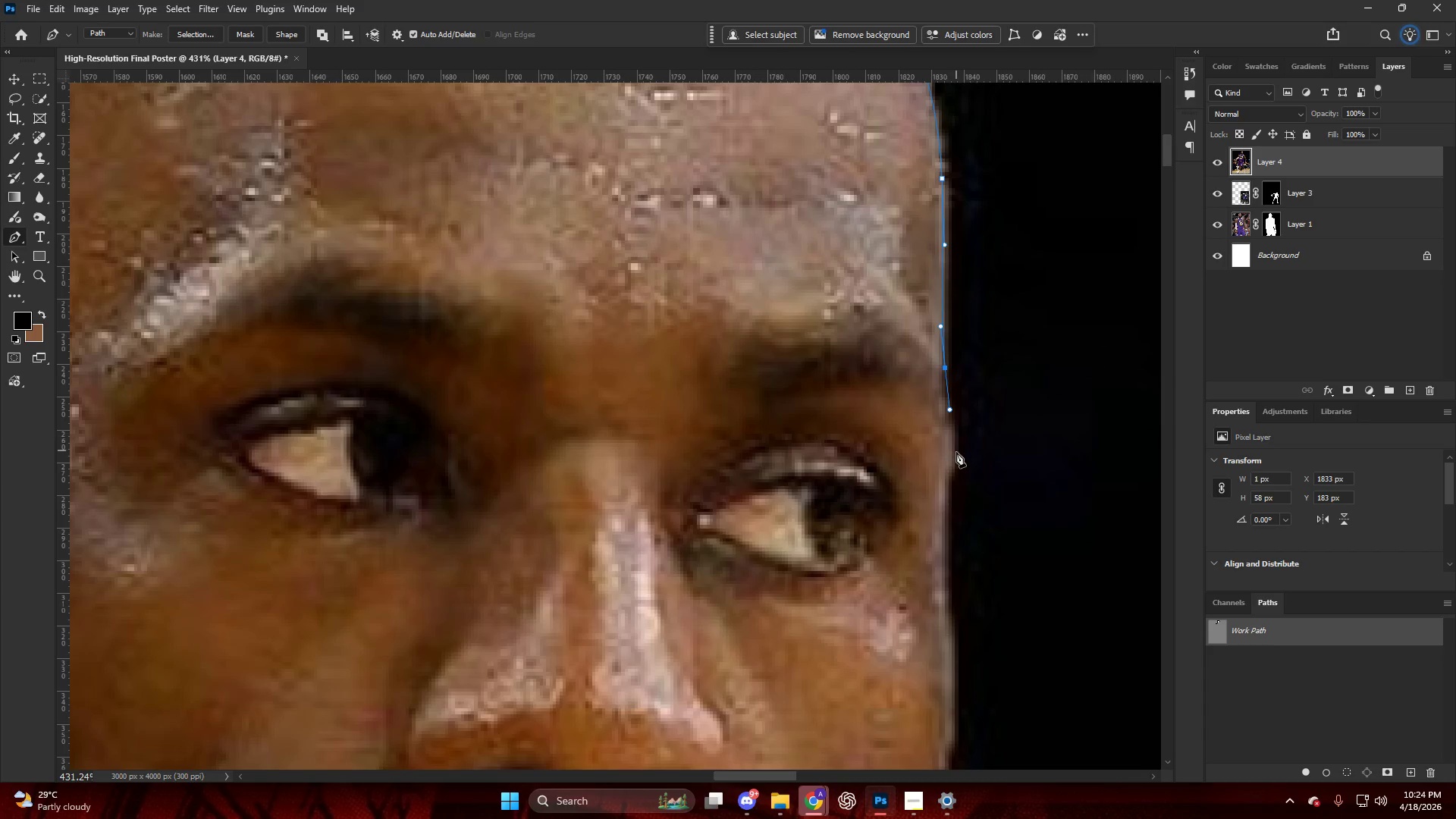 
scroll: coordinate [928, 362], scroll_direction: down, amount: 11.0
 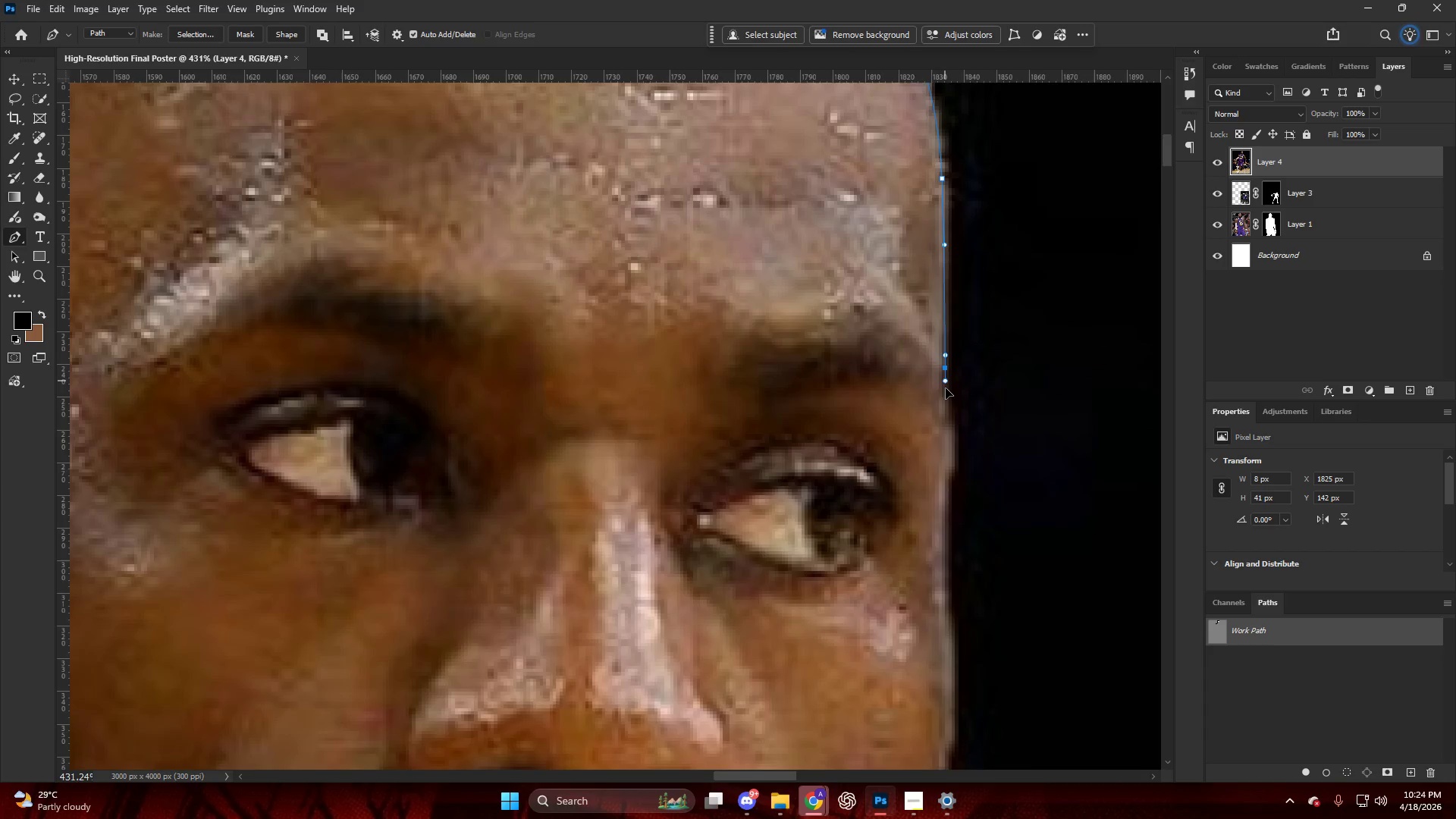 
left_click_drag(start_coordinate=[956, 453], to_coordinate=[949, 470])
 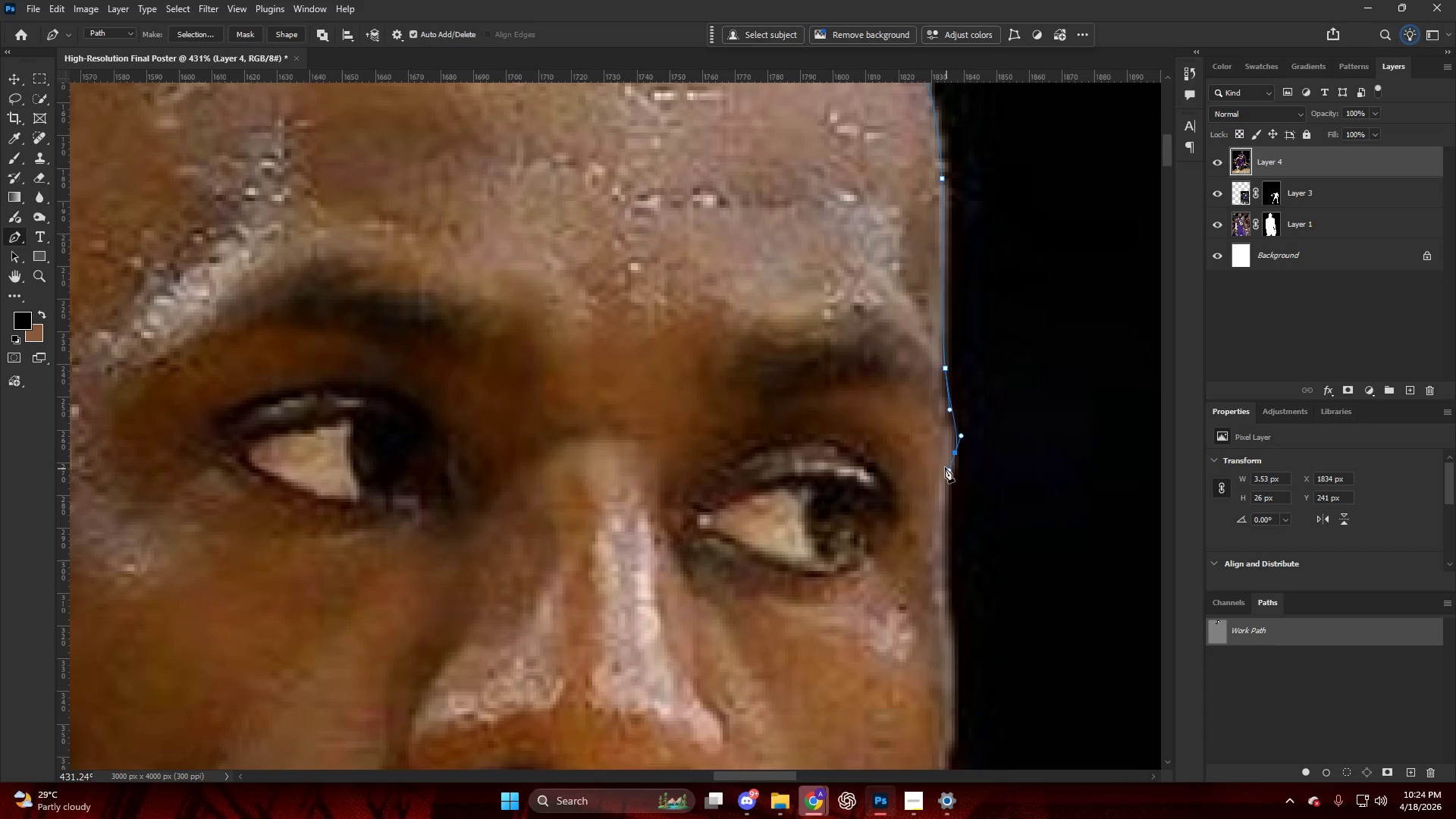 
left_click_drag(start_coordinate=[946, 482], to_coordinate=[949, 513])
 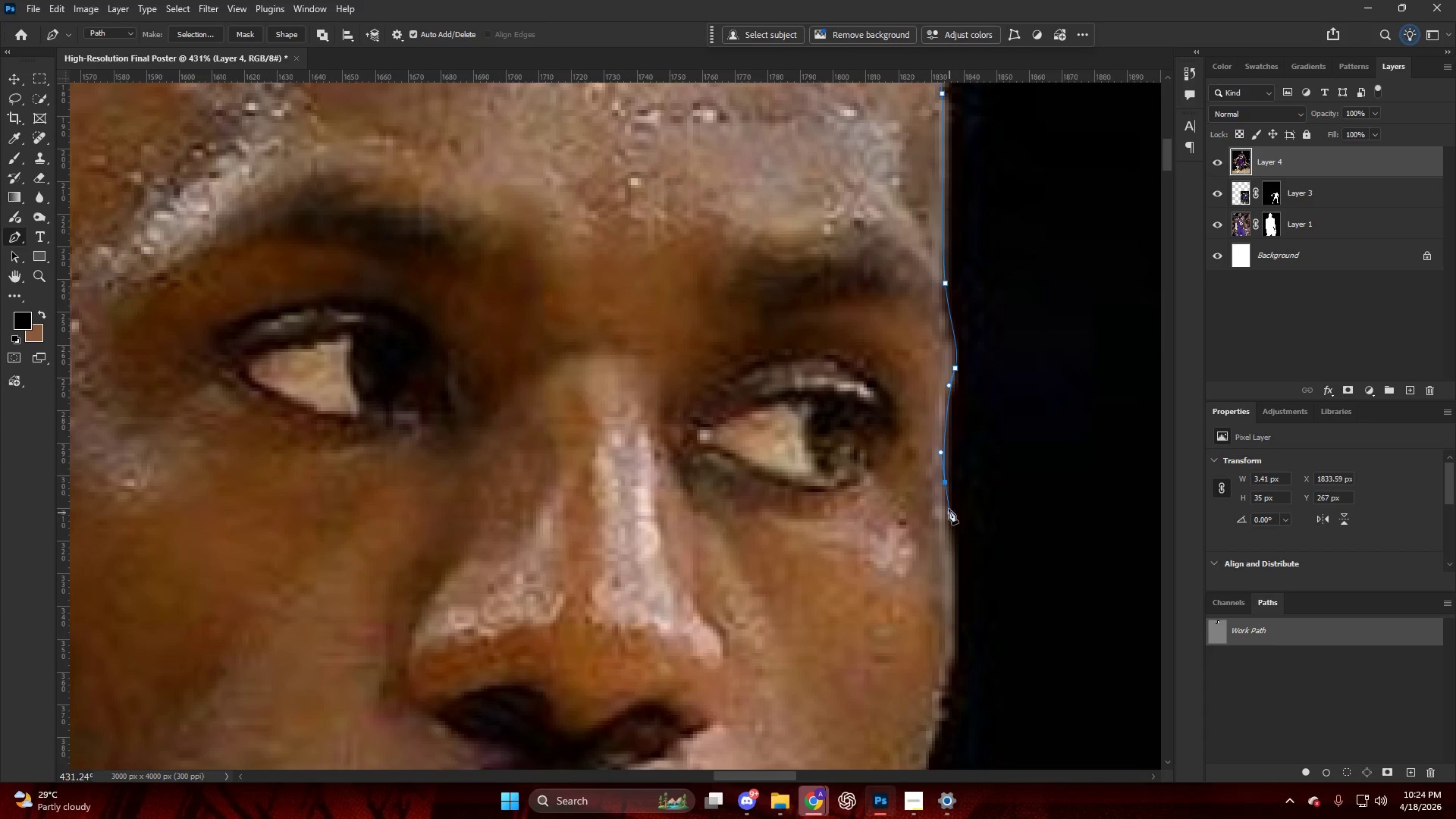 
scroll: coordinate [942, 472], scroll_direction: down, amount: 7.0
 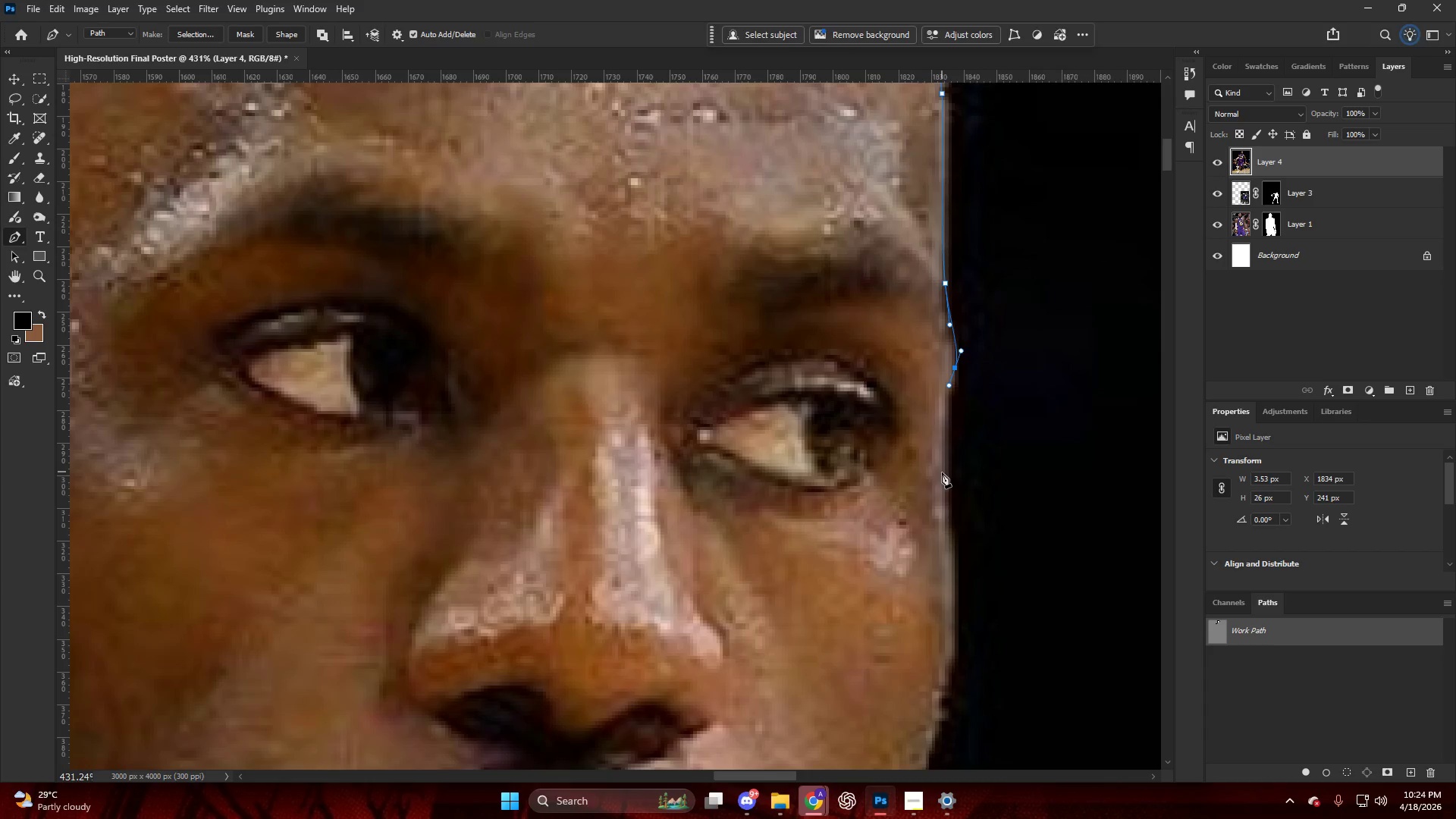 
hold_key(key=AltLeft, duration=0.36)
hold_key(key=AltLeft, duration=0.45)
scroll: coordinate [937, 485], scroll_direction: down, amount: 14.0
 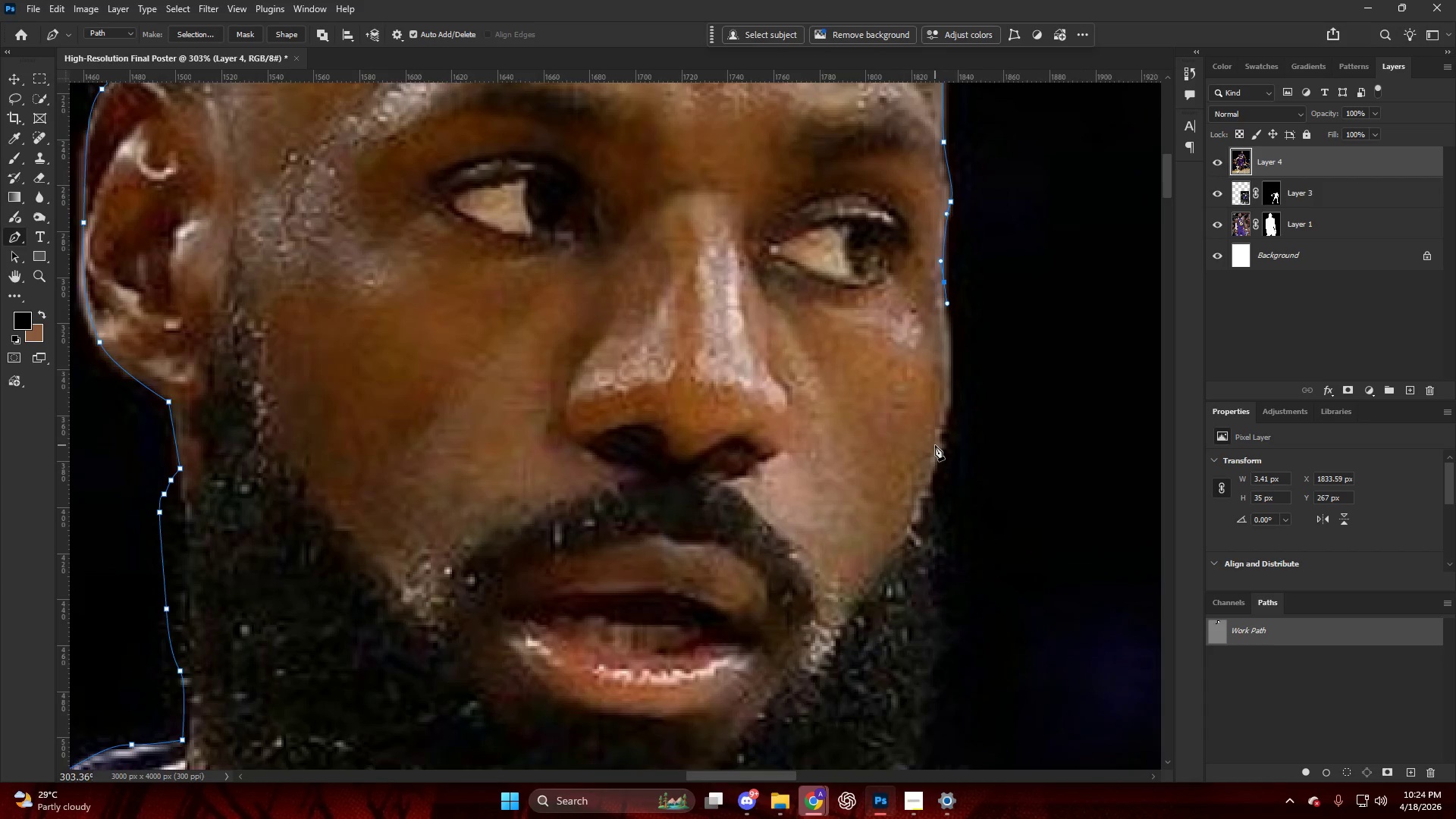 
left_click_drag(start_coordinate=[942, 418], to_coordinate=[940, 440])
 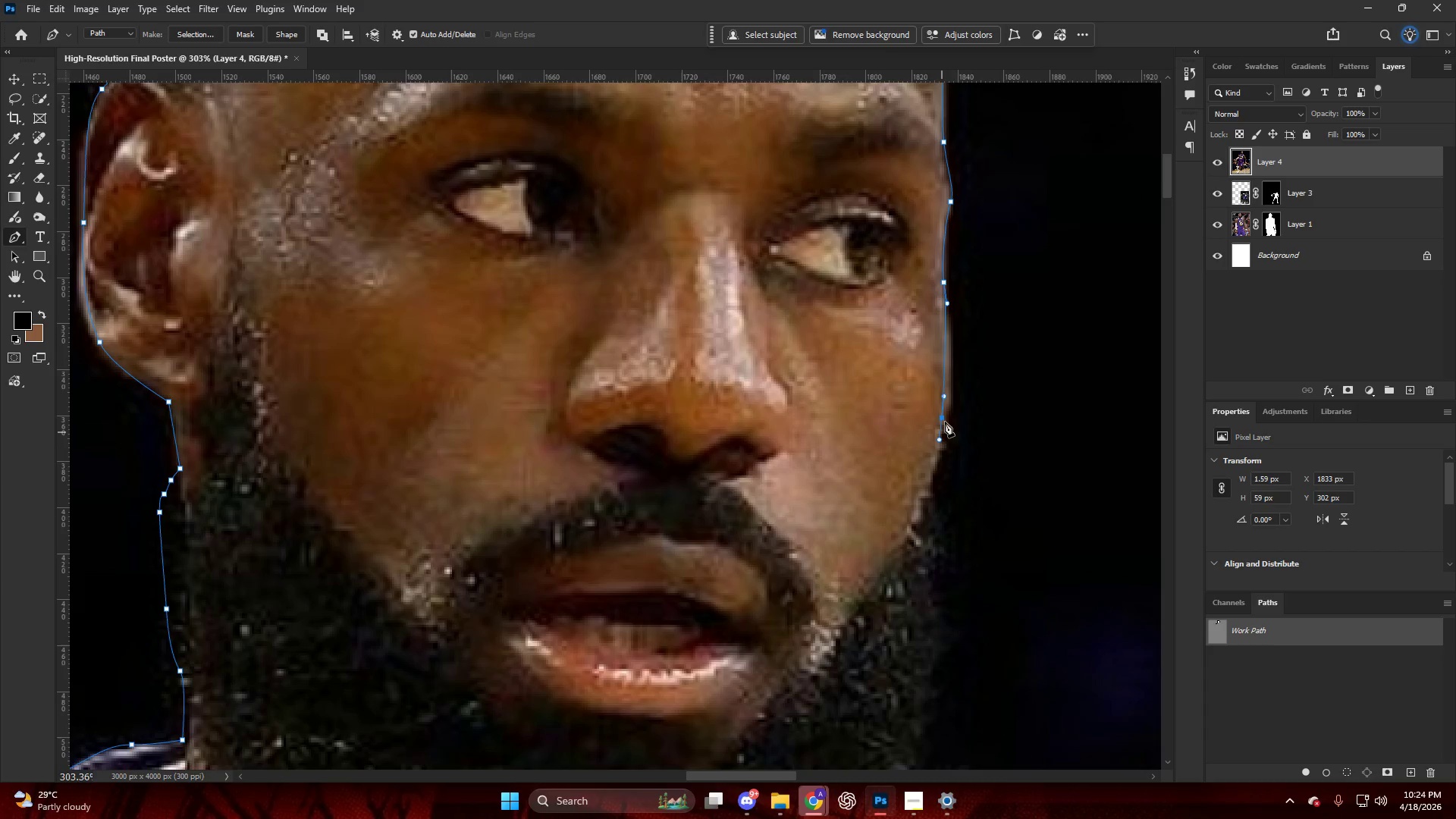 
key(Control+ControlLeft)
 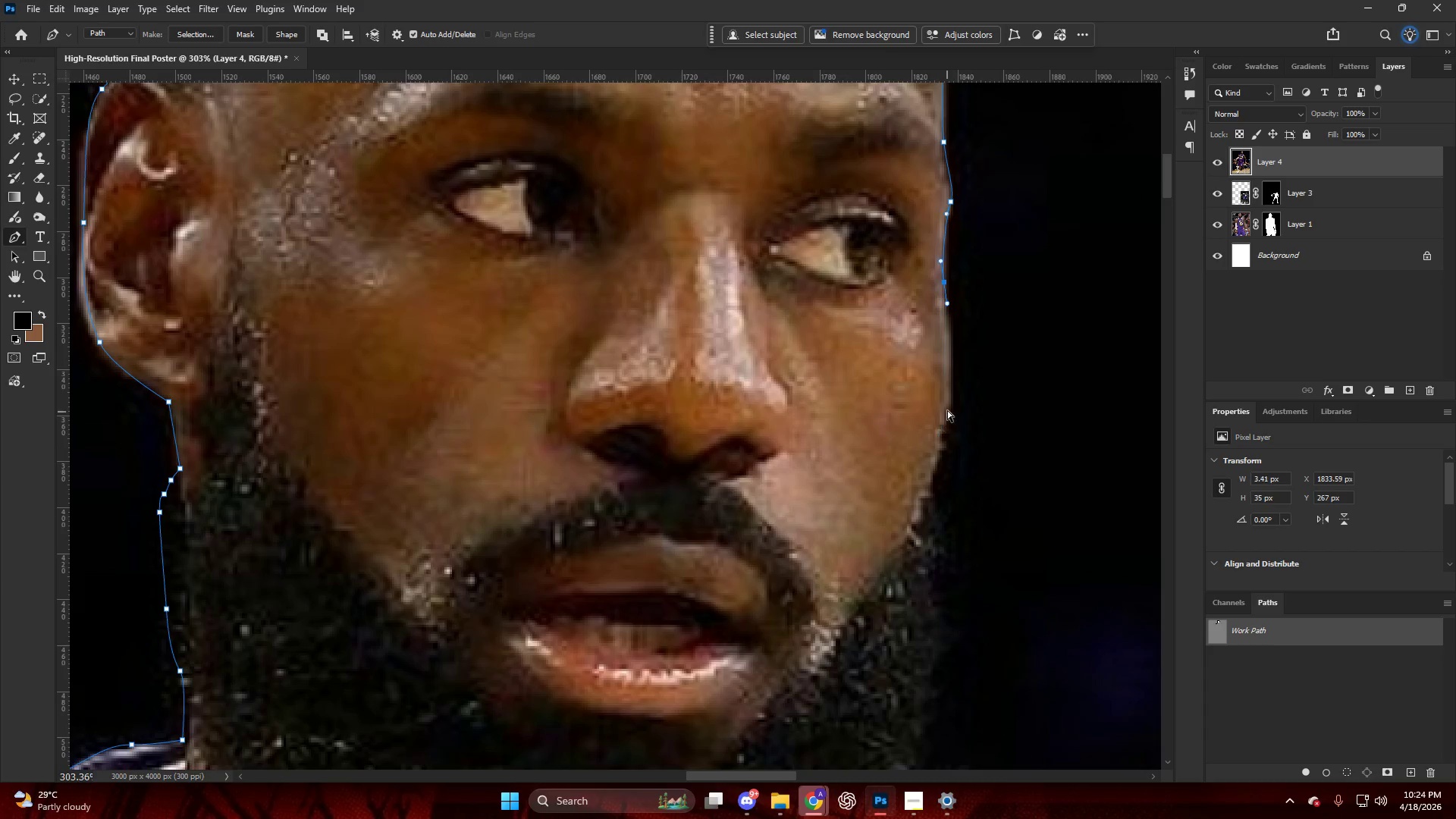 
key(Control+Z)
 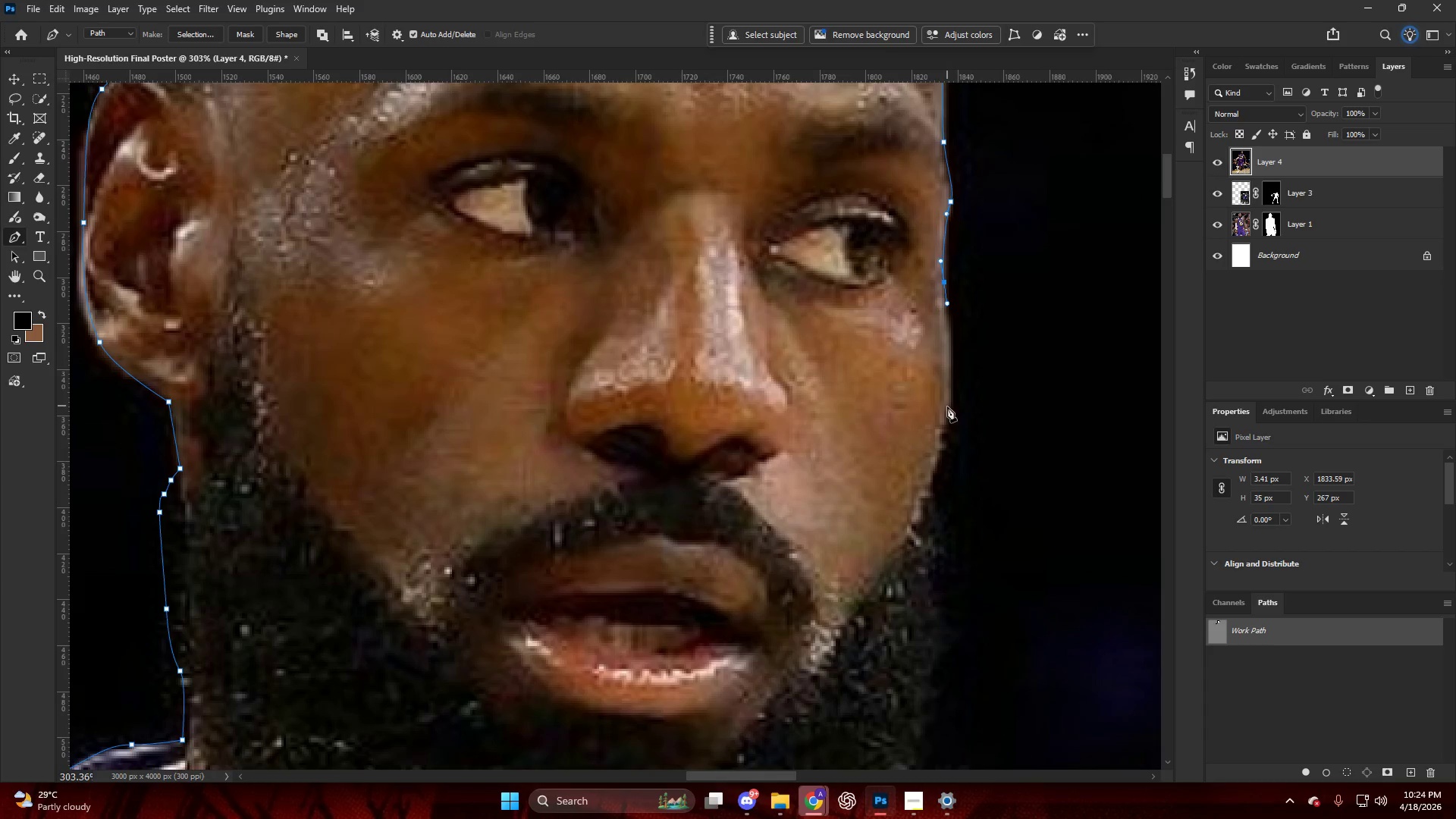 
left_click_drag(start_coordinate=[947, 406], to_coordinate=[941, 428])
 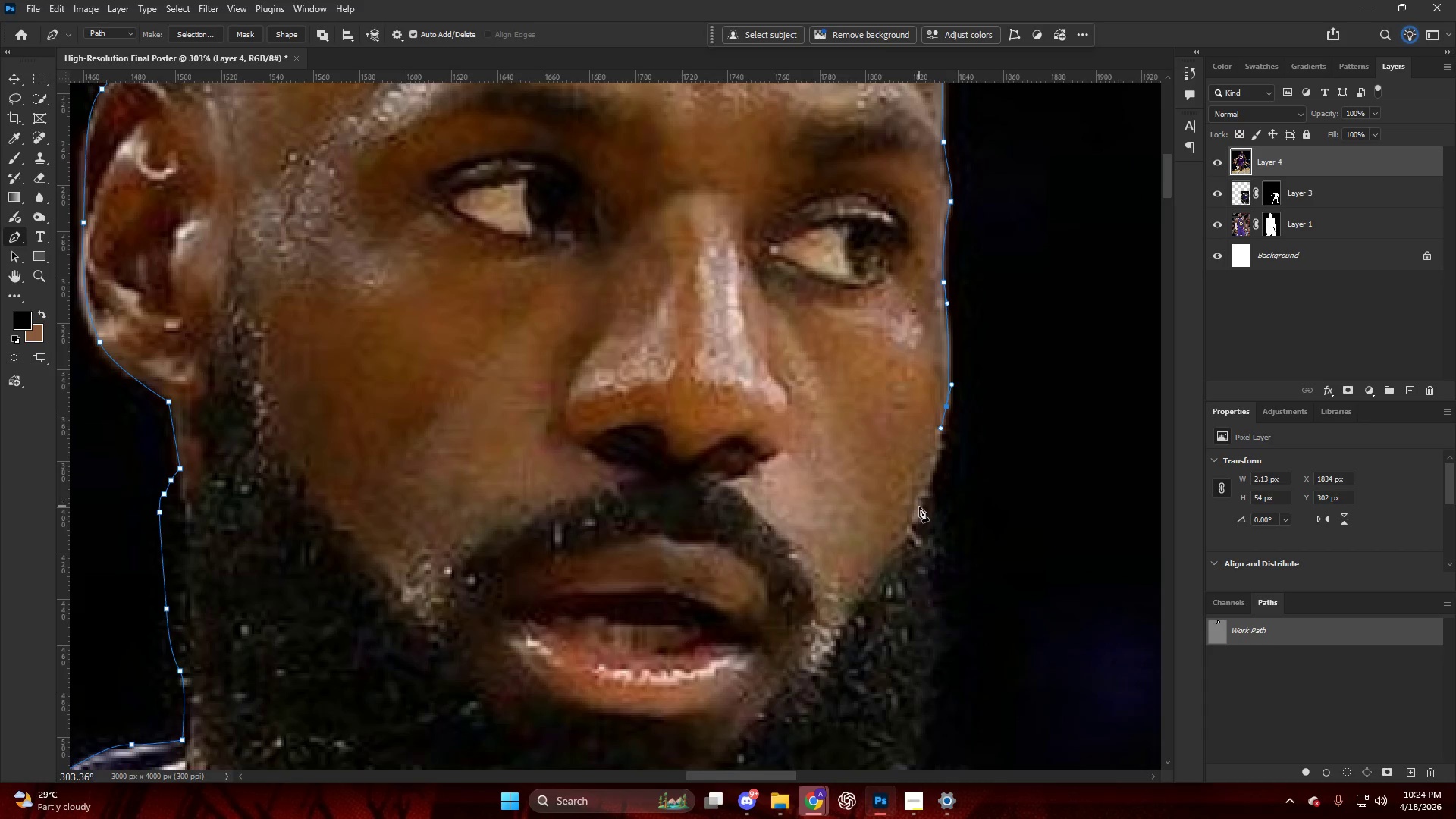 
left_click_drag(start_coordinate=[919, 507], to_coordinate=[923, 522])
 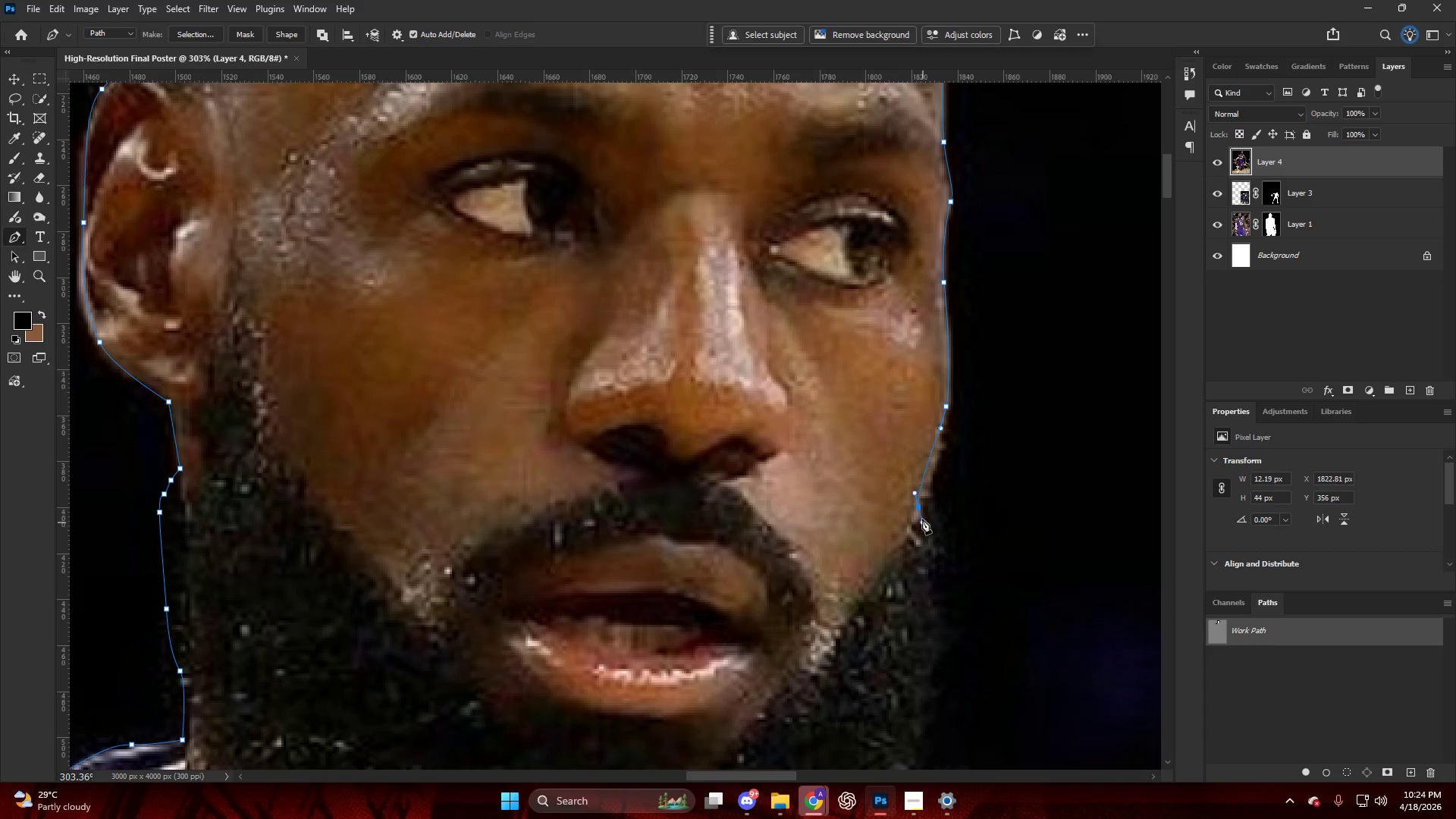 
key(Alt+AltLeft)
 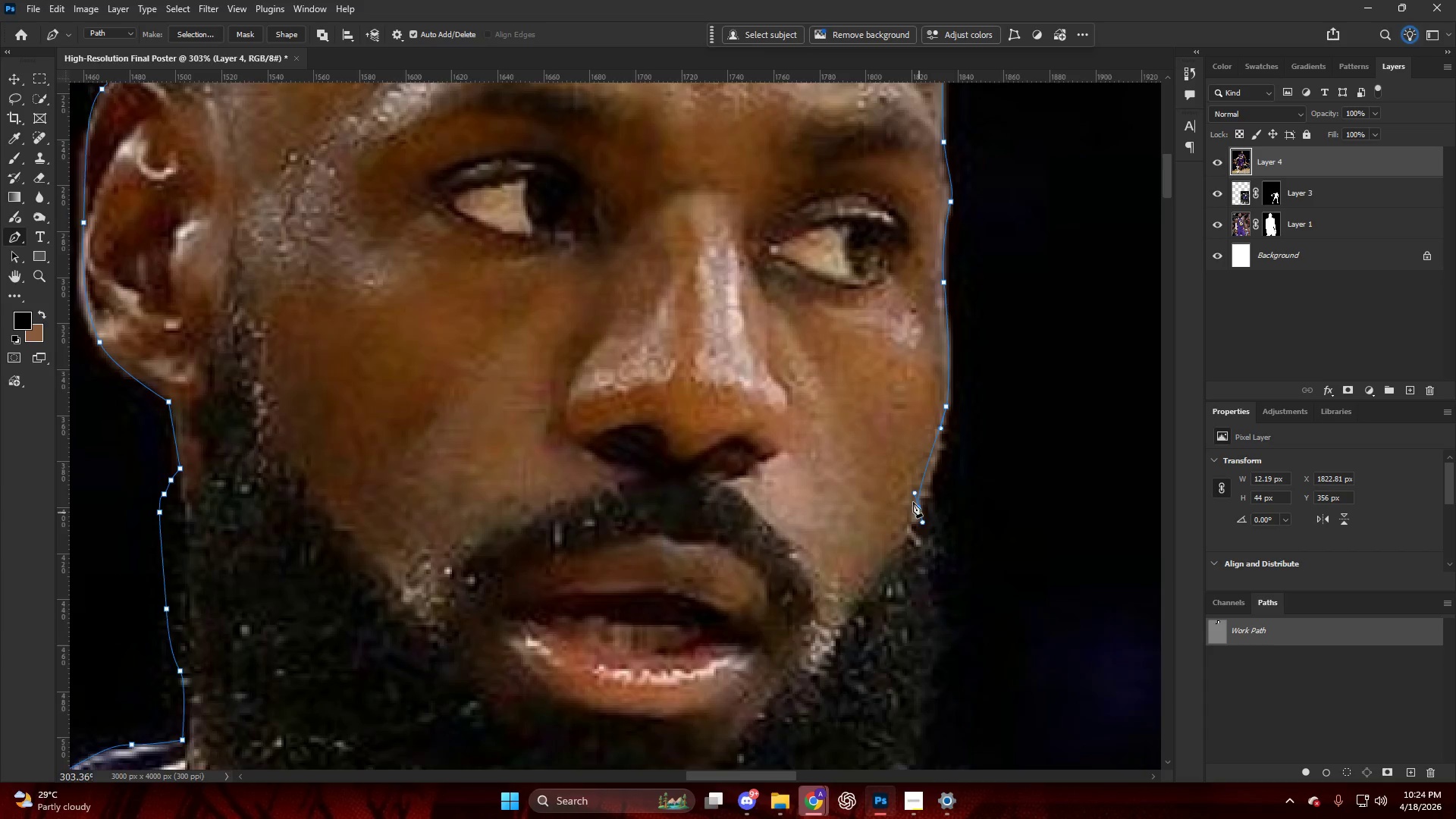 
key(Alt+AltLeft)
 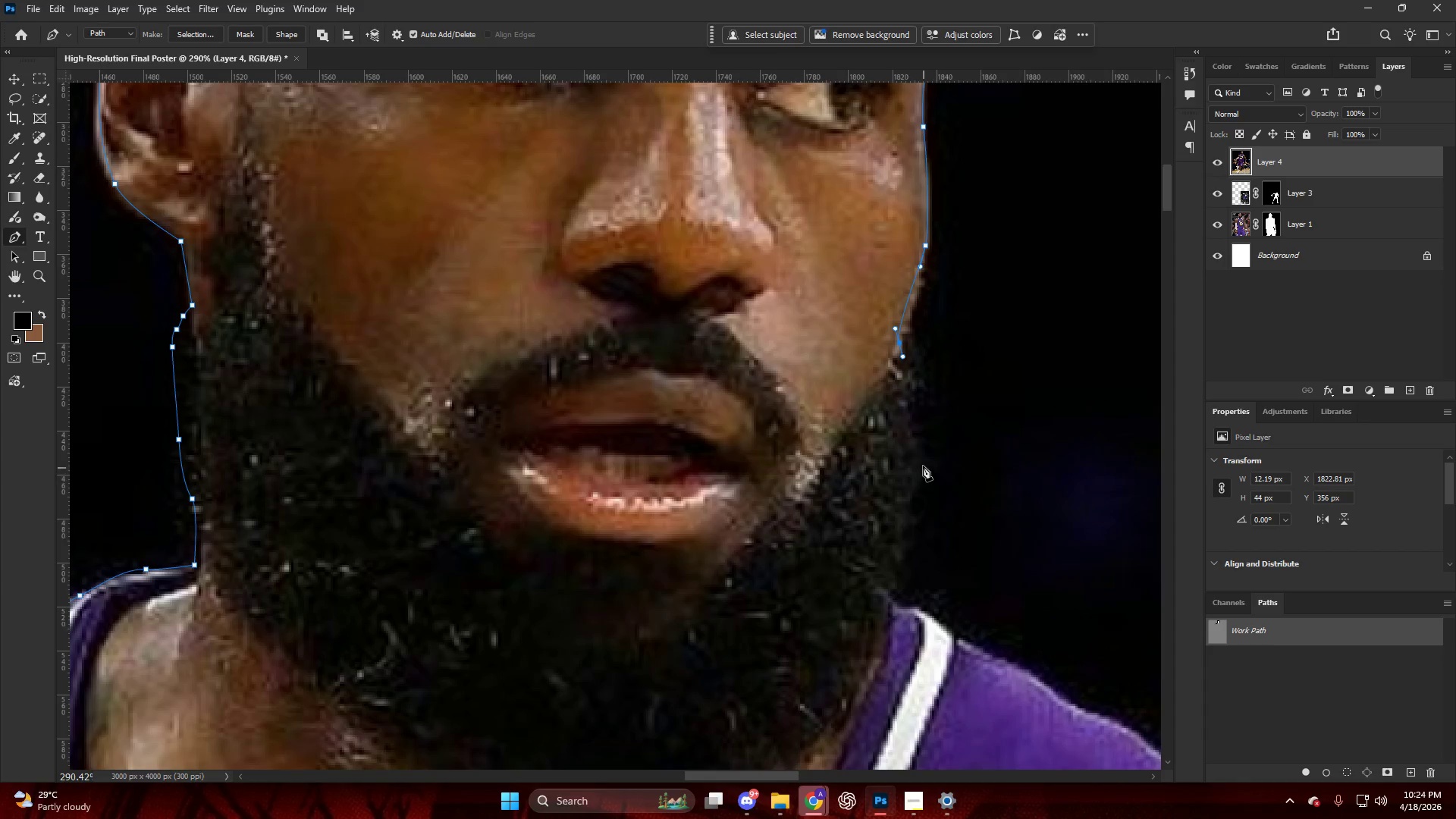 
left_click_drag(start_coordinate=[923, 463], to_coordinate=[924, 479])
 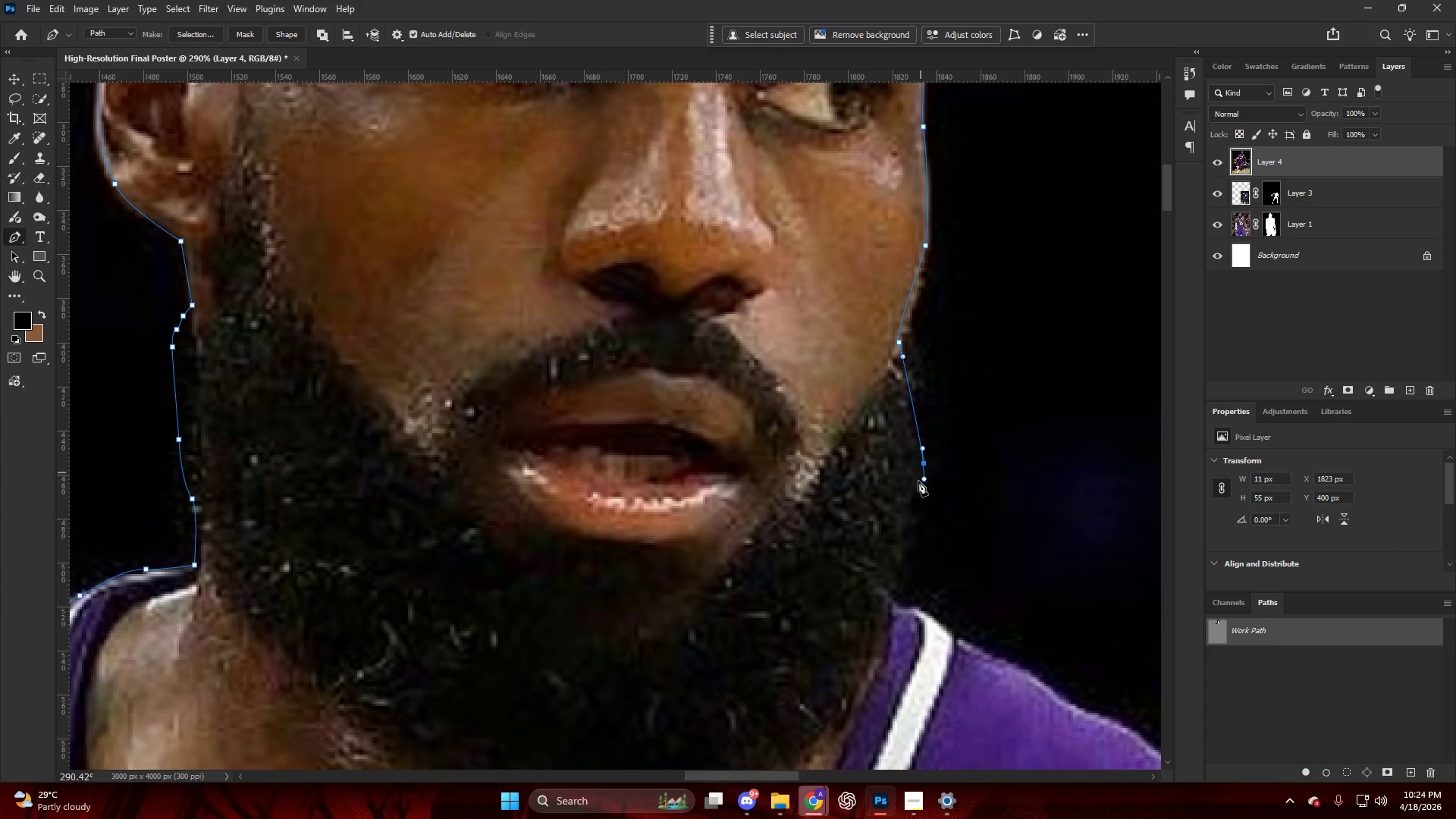 
scroll: coordinate [934, 489], scroll_direction: down, amount: 9.0
 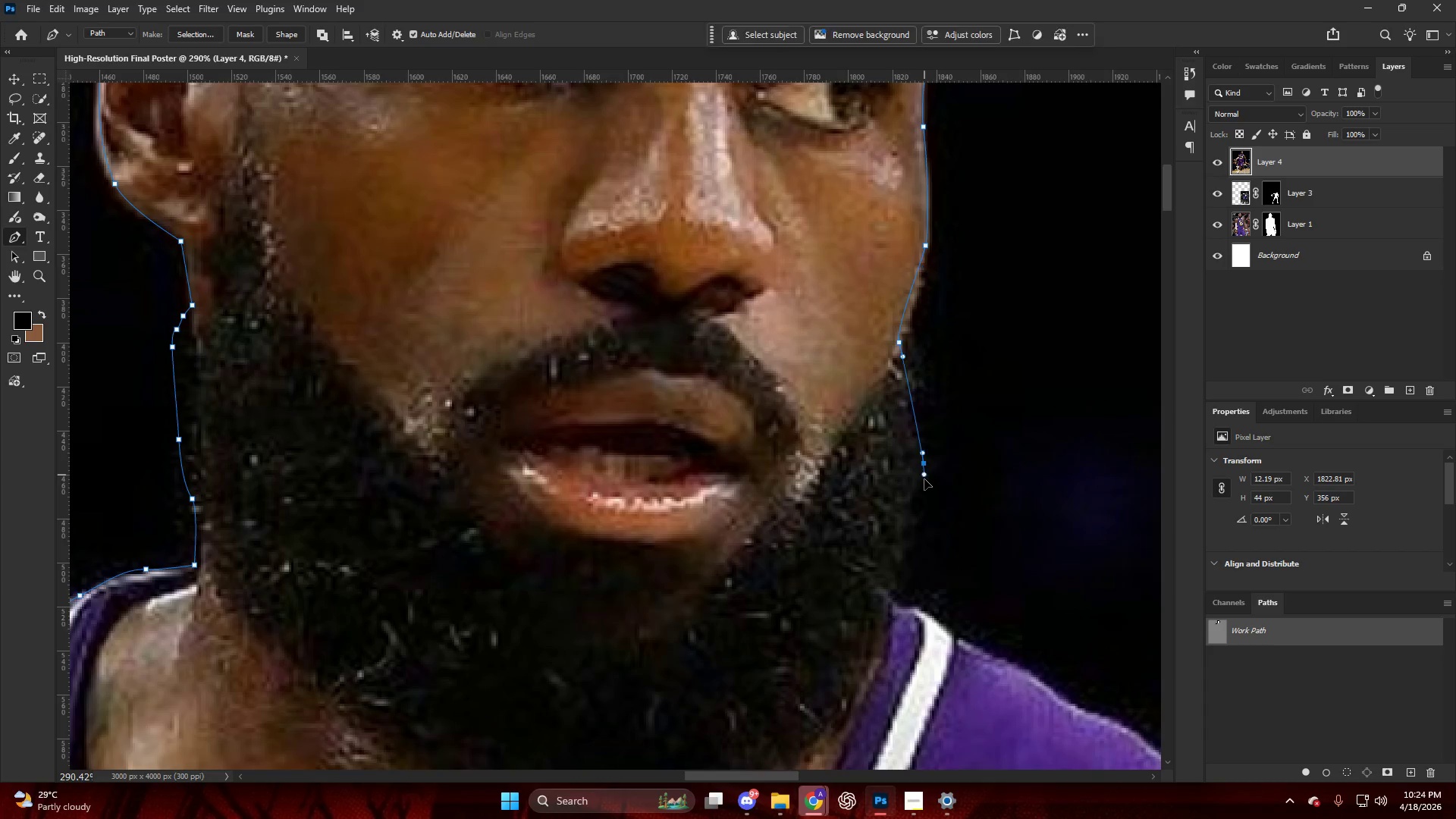 
left_click_drag(start_coordinate=[916, 491], to_coordinate=[894, 537])
 